 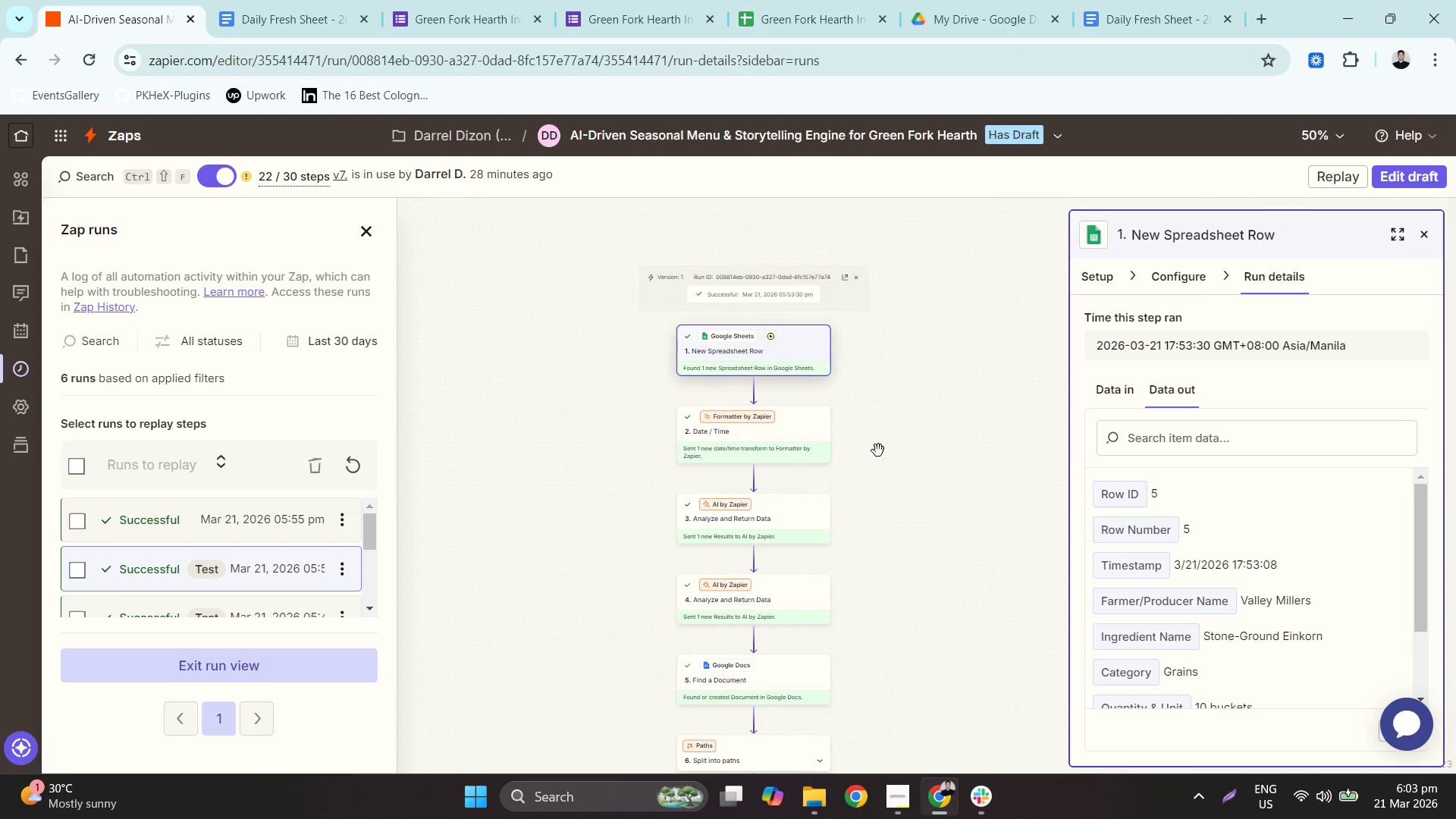 
left_click([1259, 20])
 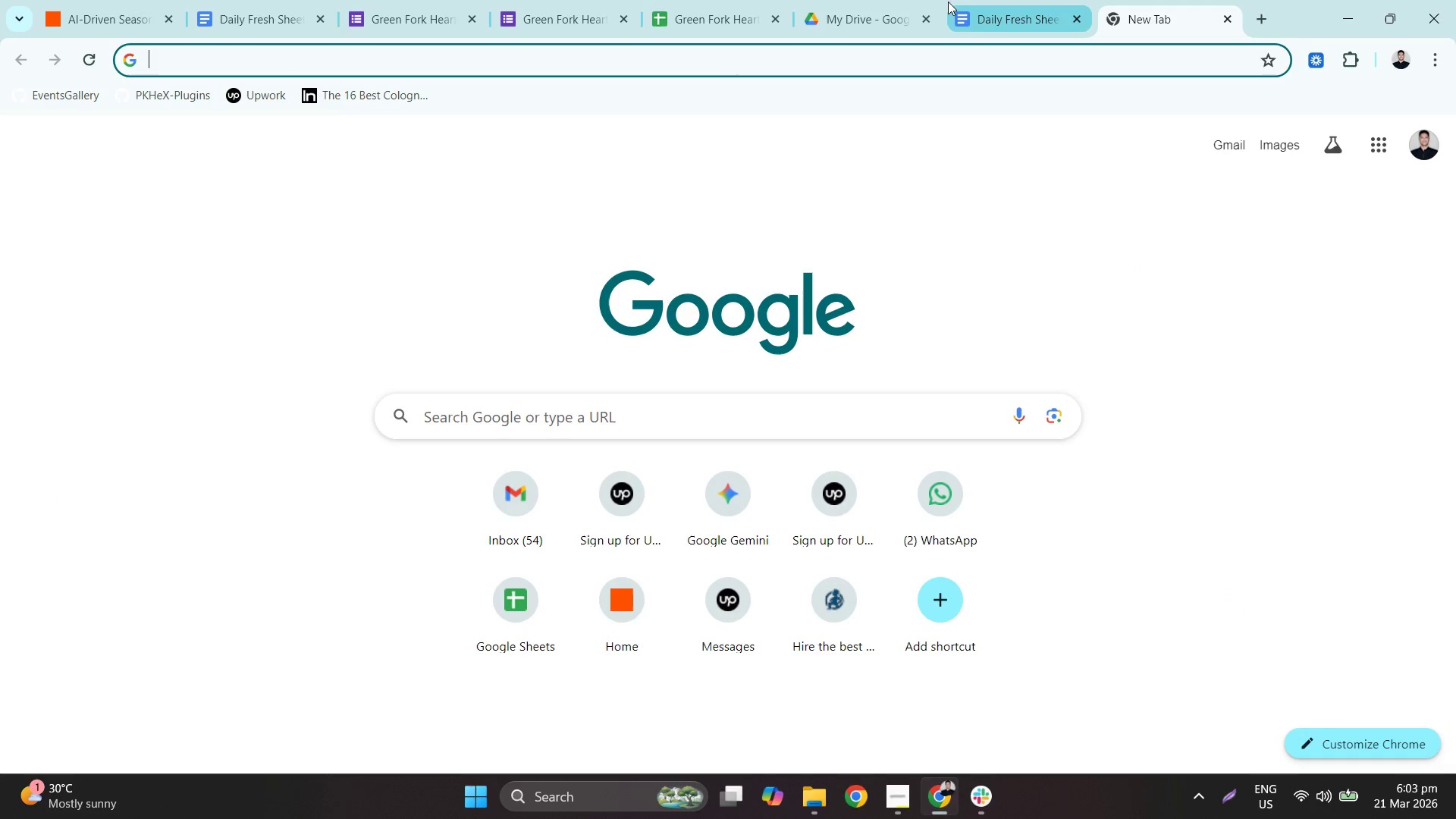 
left_click_drag(start_coordinate=[325, 14], to_coordinate=[948, 58])
 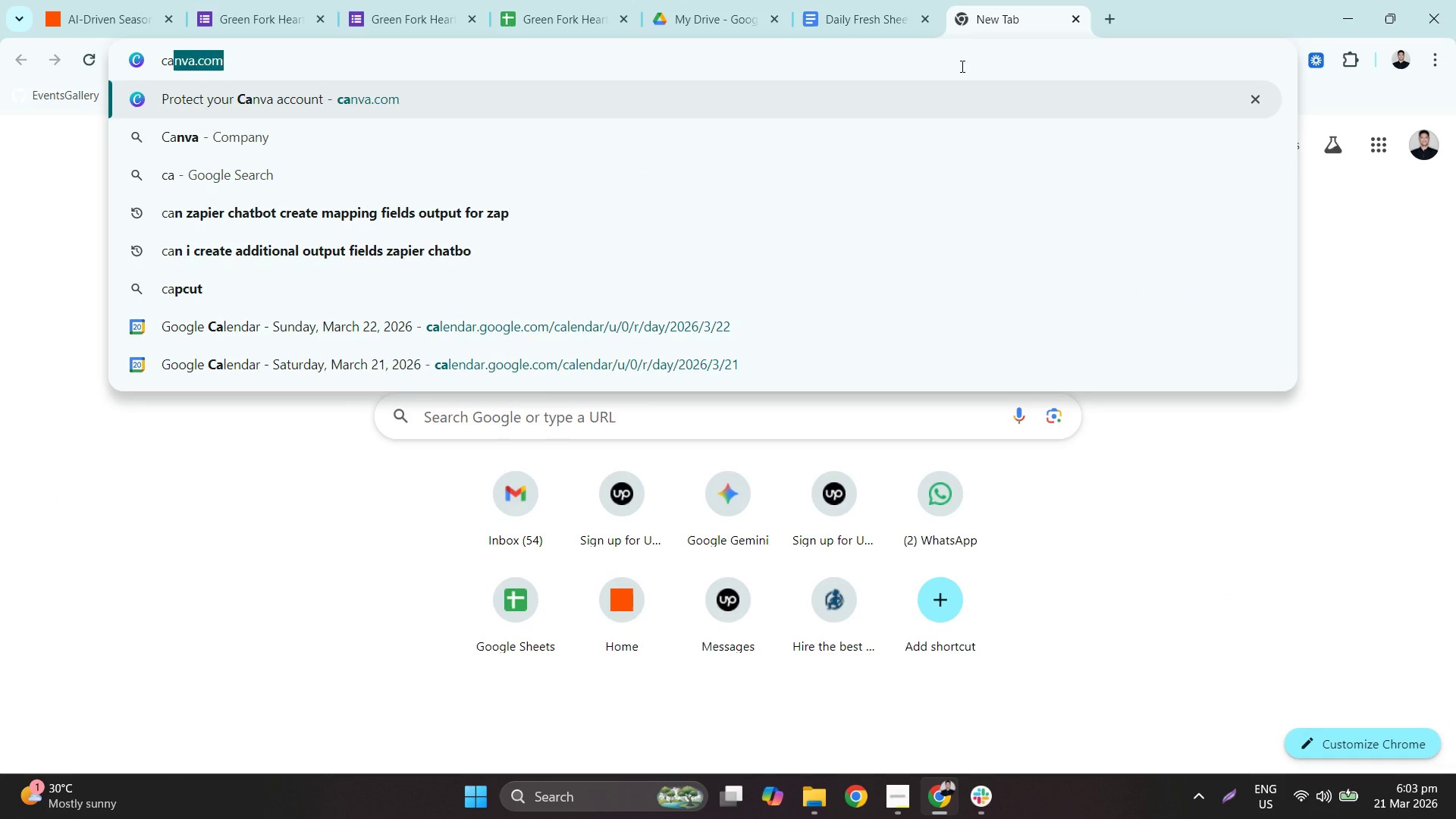 
left_click([948, 58])
 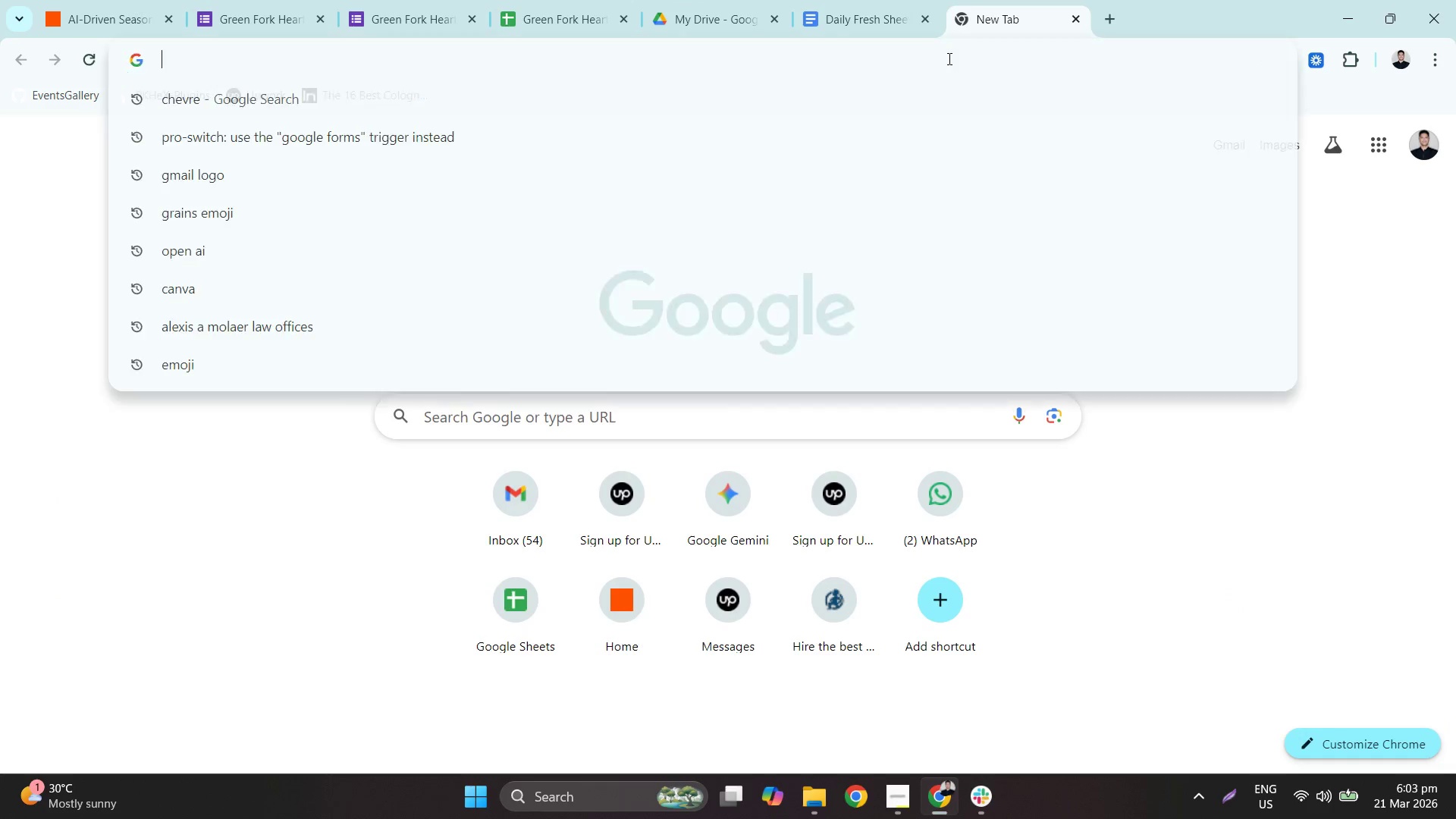 
type(ca)
 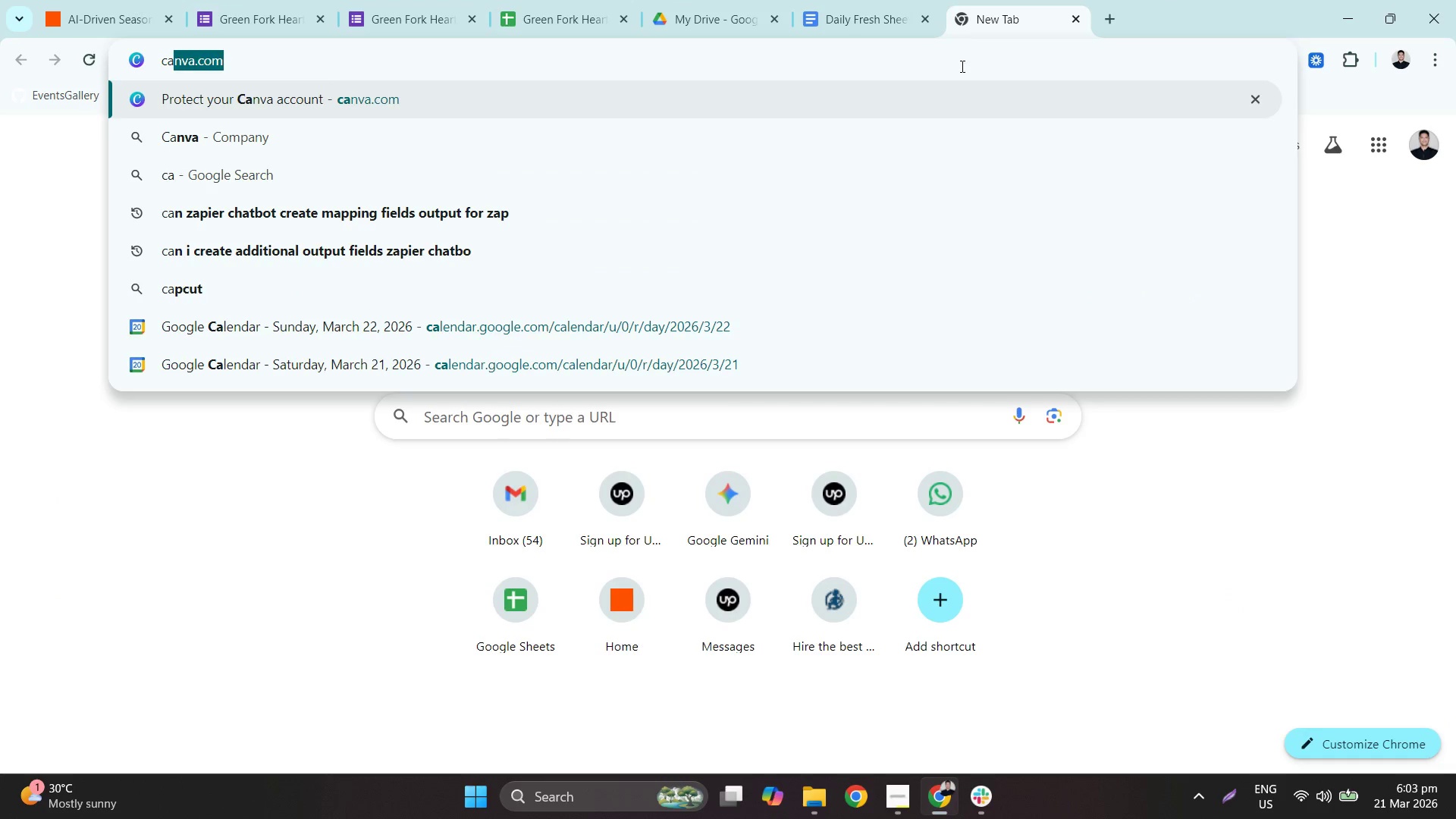 
key(Enter)
 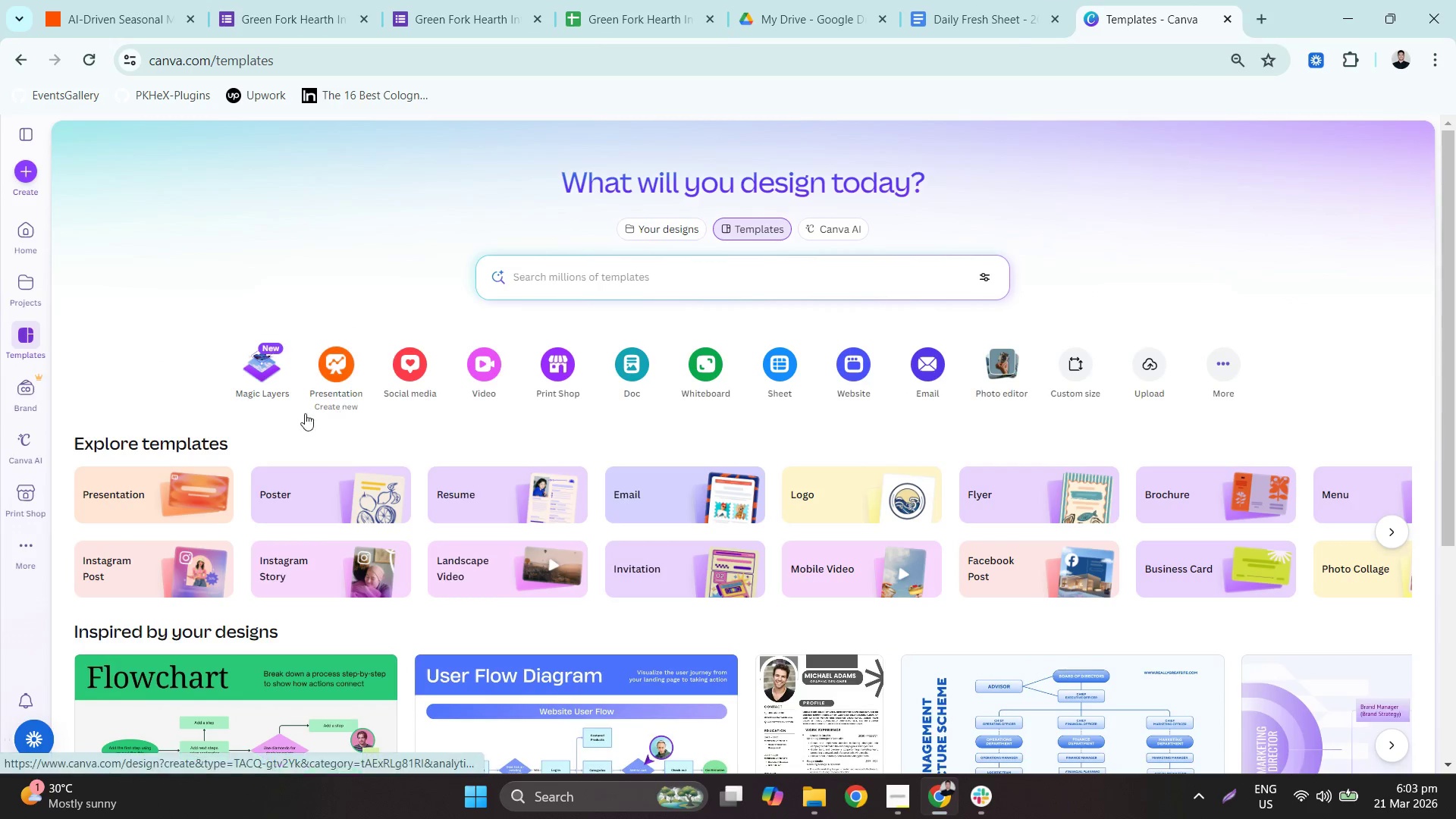 
type(flowc)
 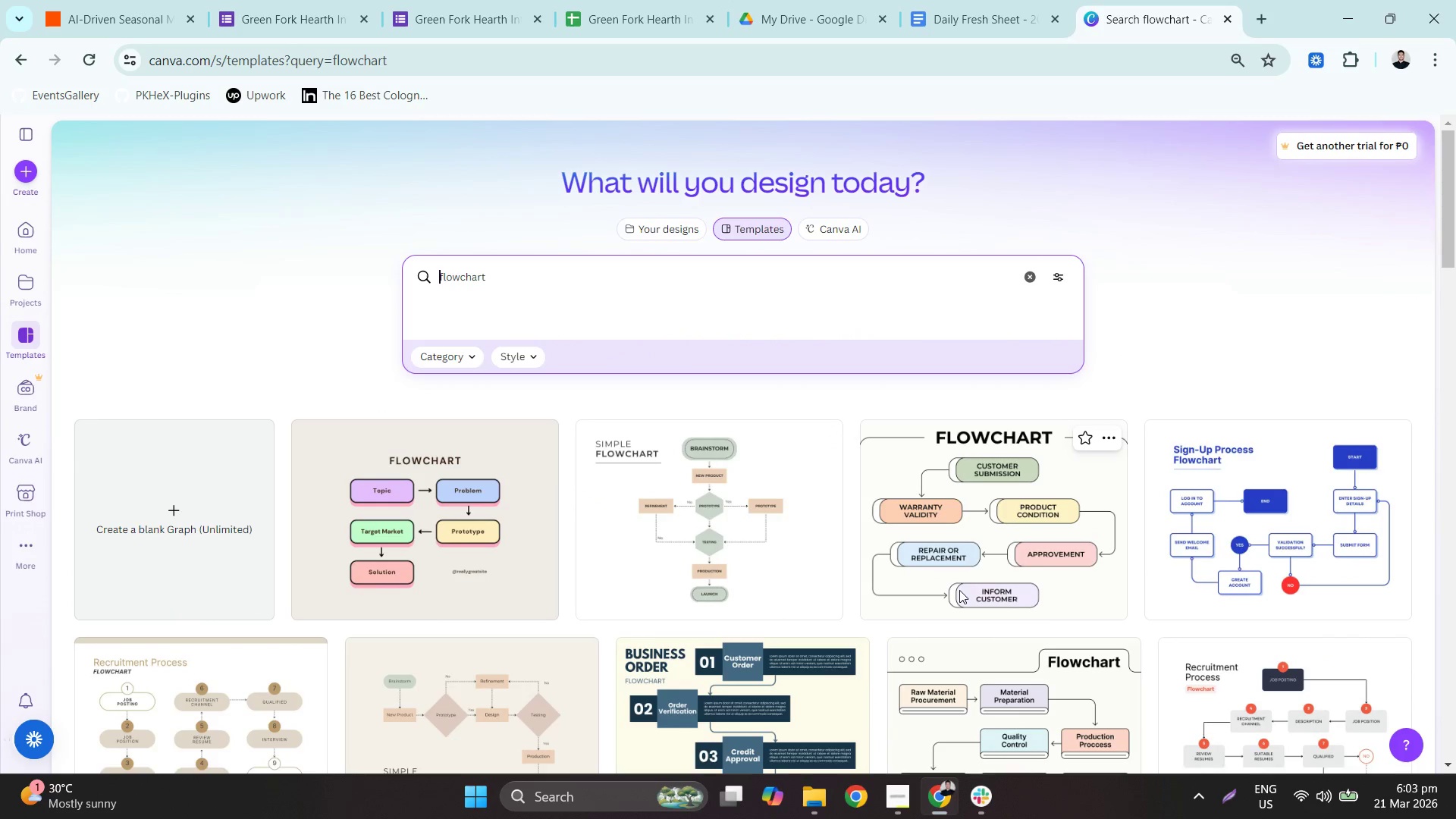 
wait(7.55)
 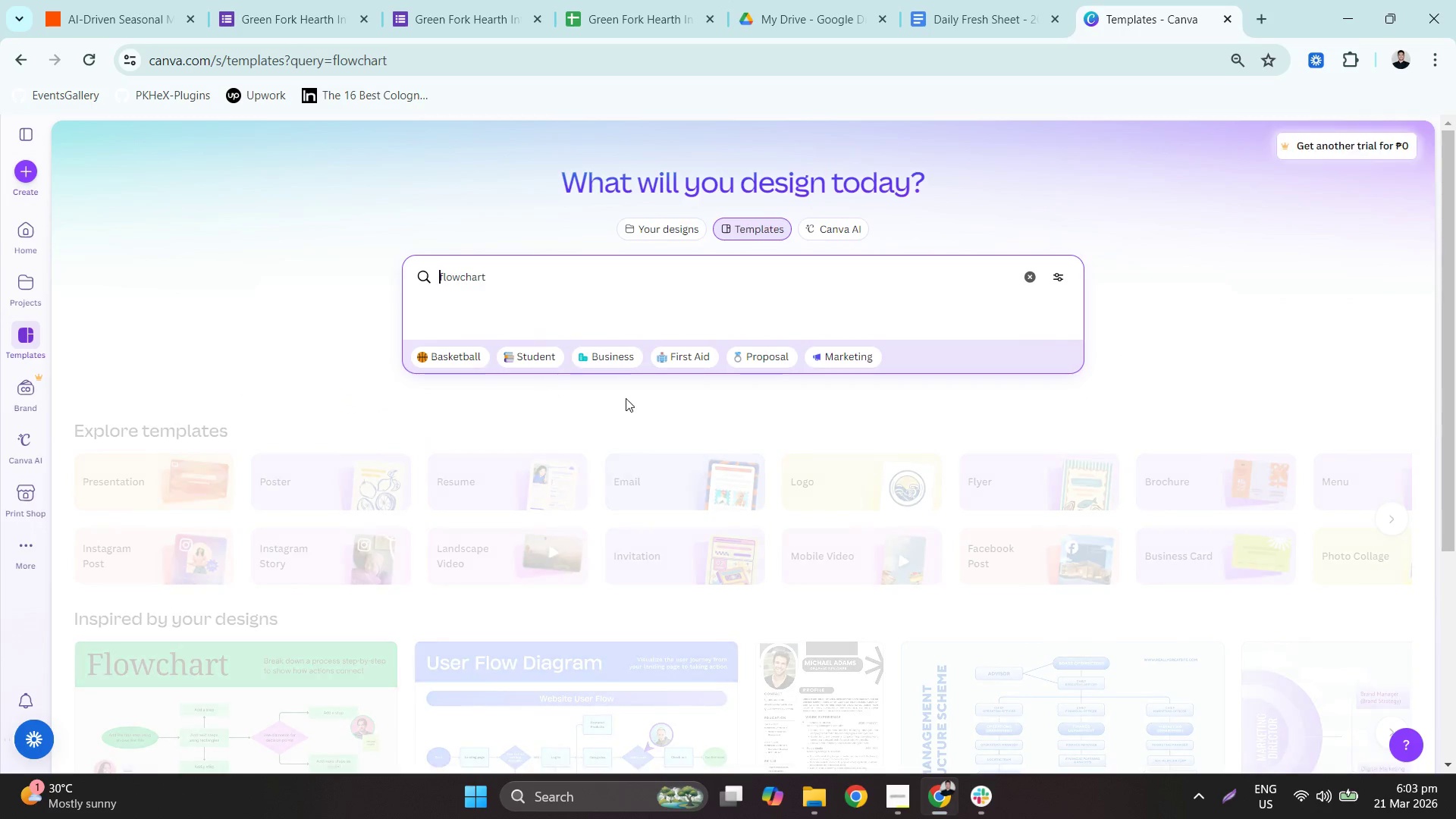 
scroll: coordinate [530, 665], scroll_direction: down, amount: 4.0
 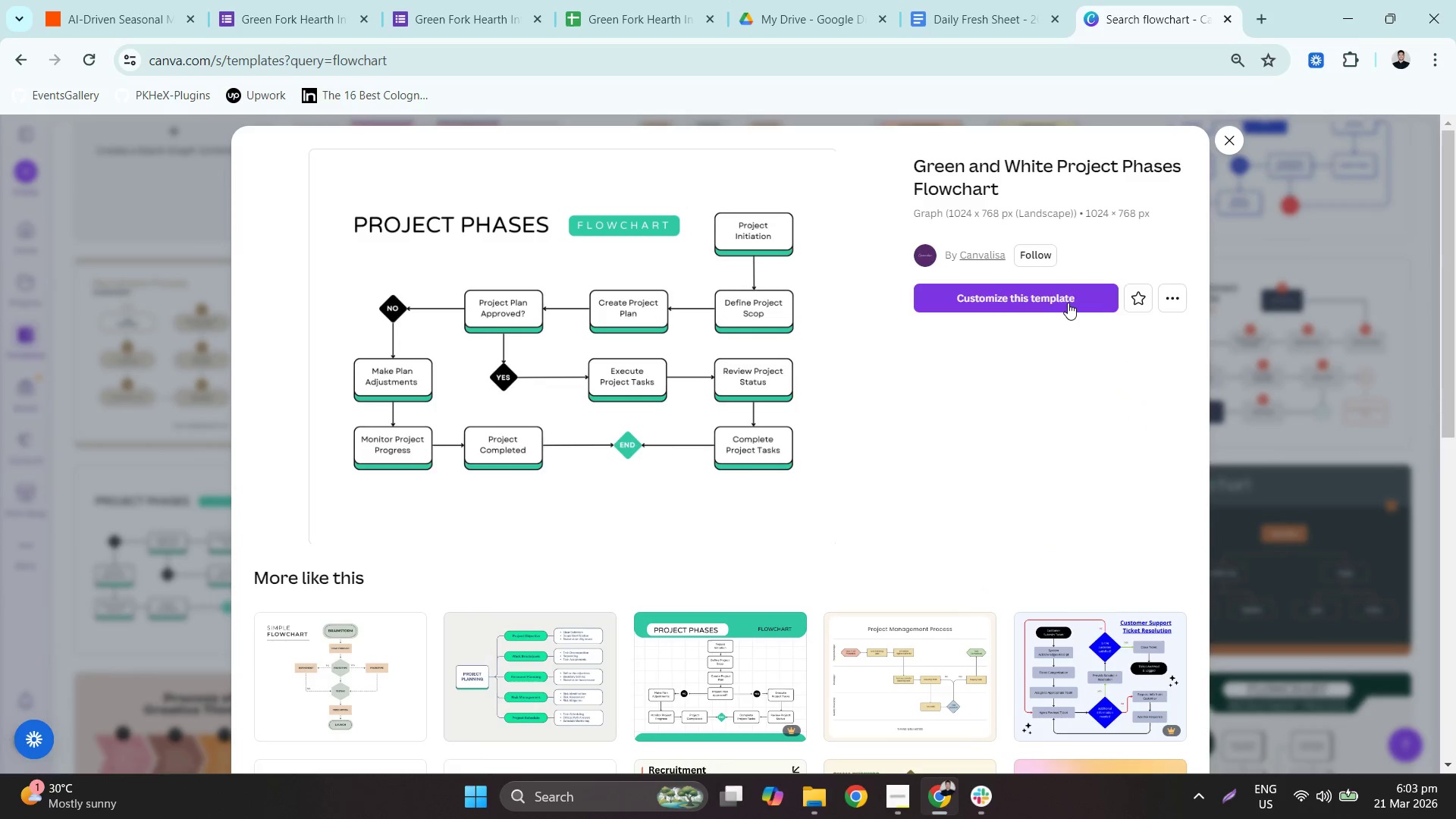 
left_click([1062, 298])
 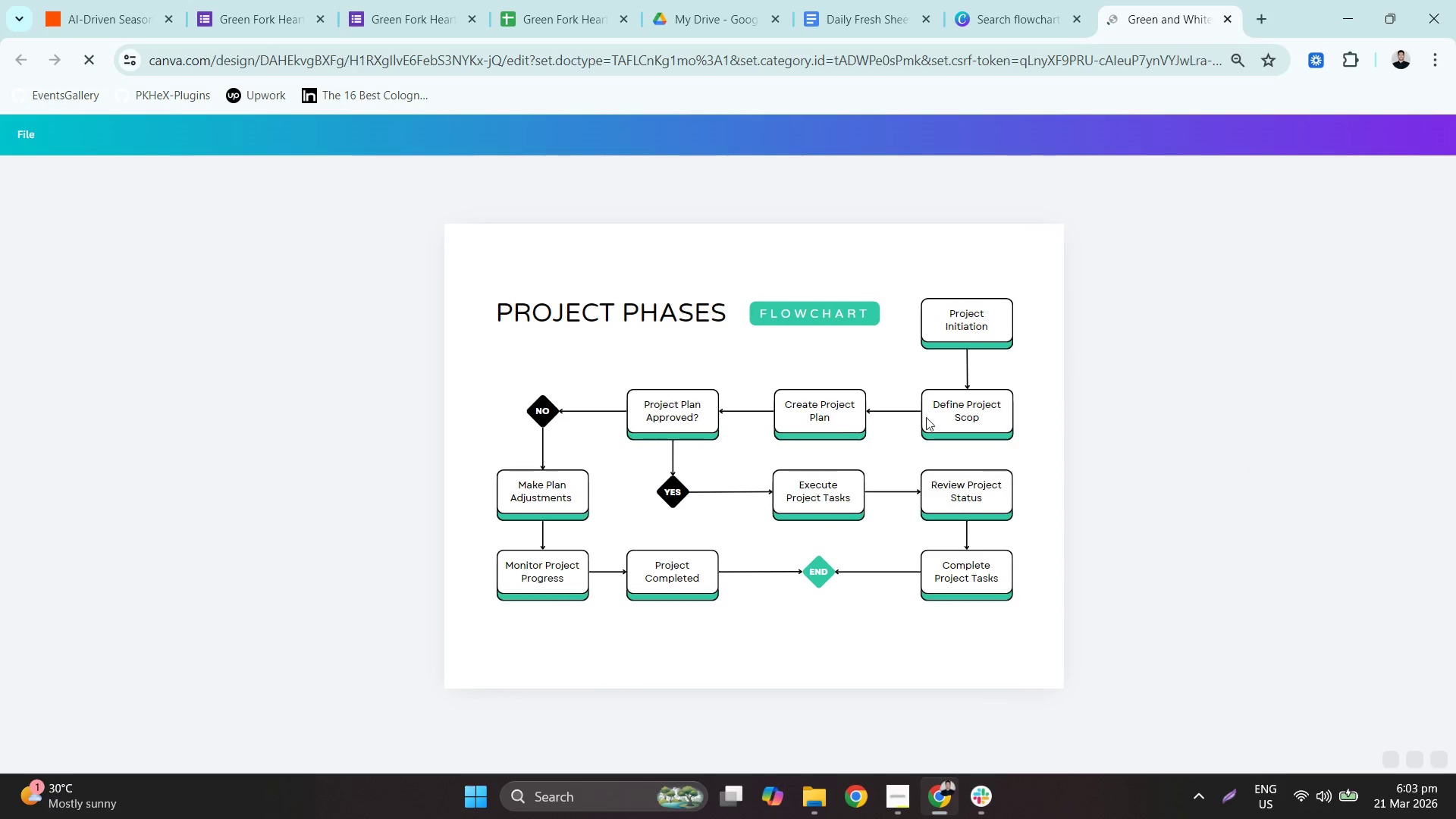 
hold_key(key=ControlLeft, duration=1.12)
scroll: coordinate [959, 472], scroll_direction: up, amount: 1.0
 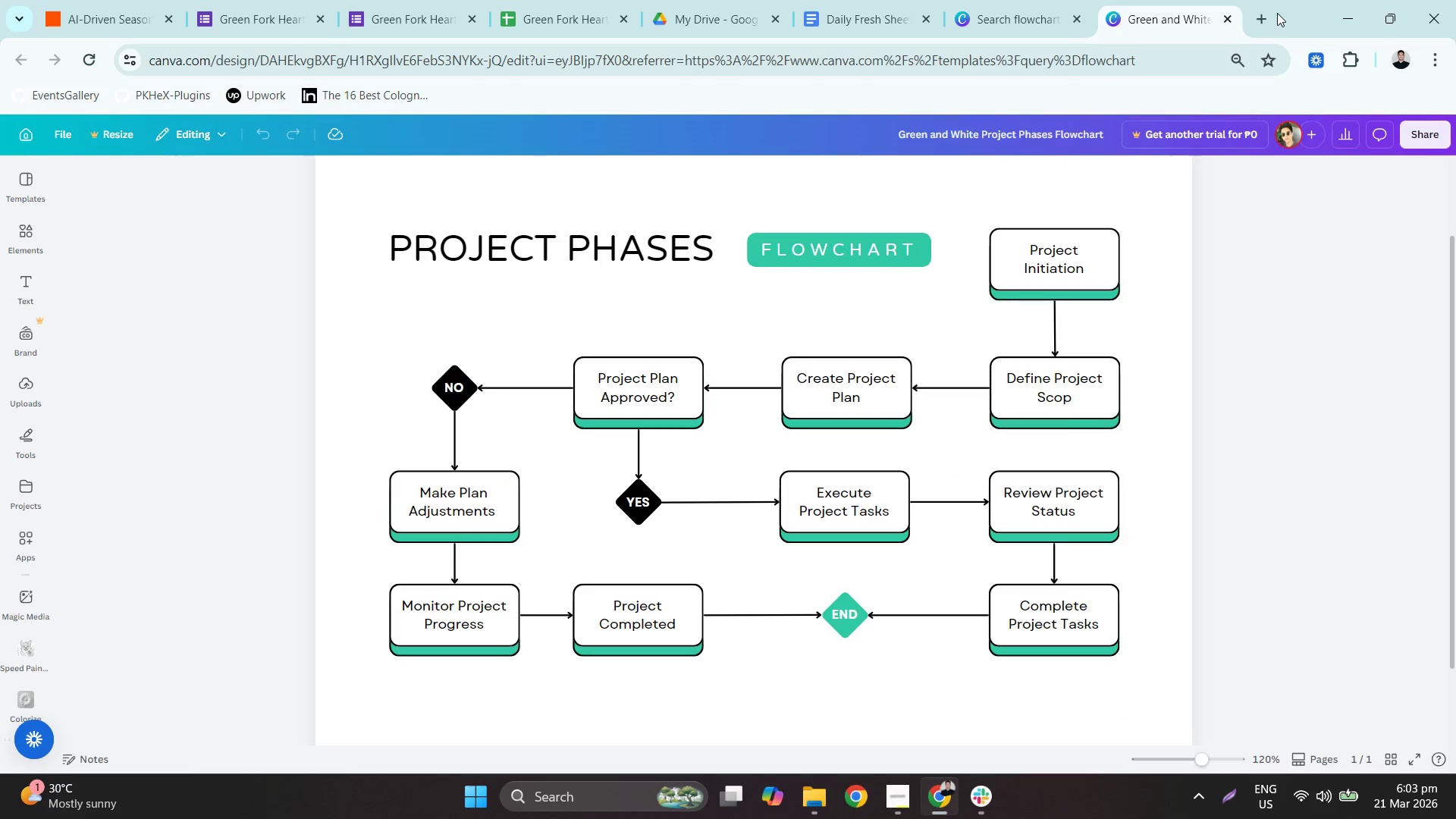 
left_click_drag(start_coordinate=[1128, 11], to_coordinate=[1455, 291])
 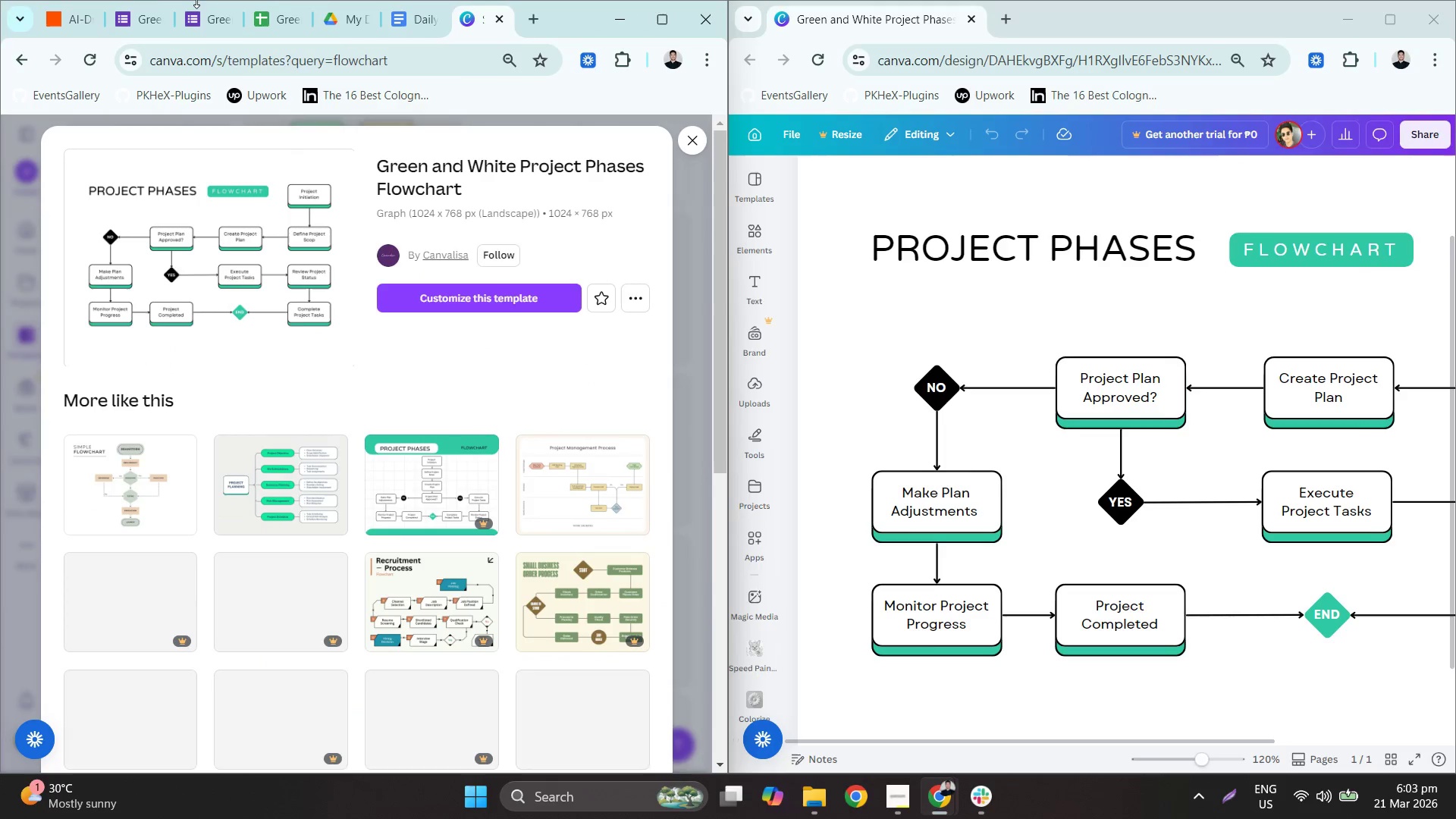 
left_click([77, 26])
 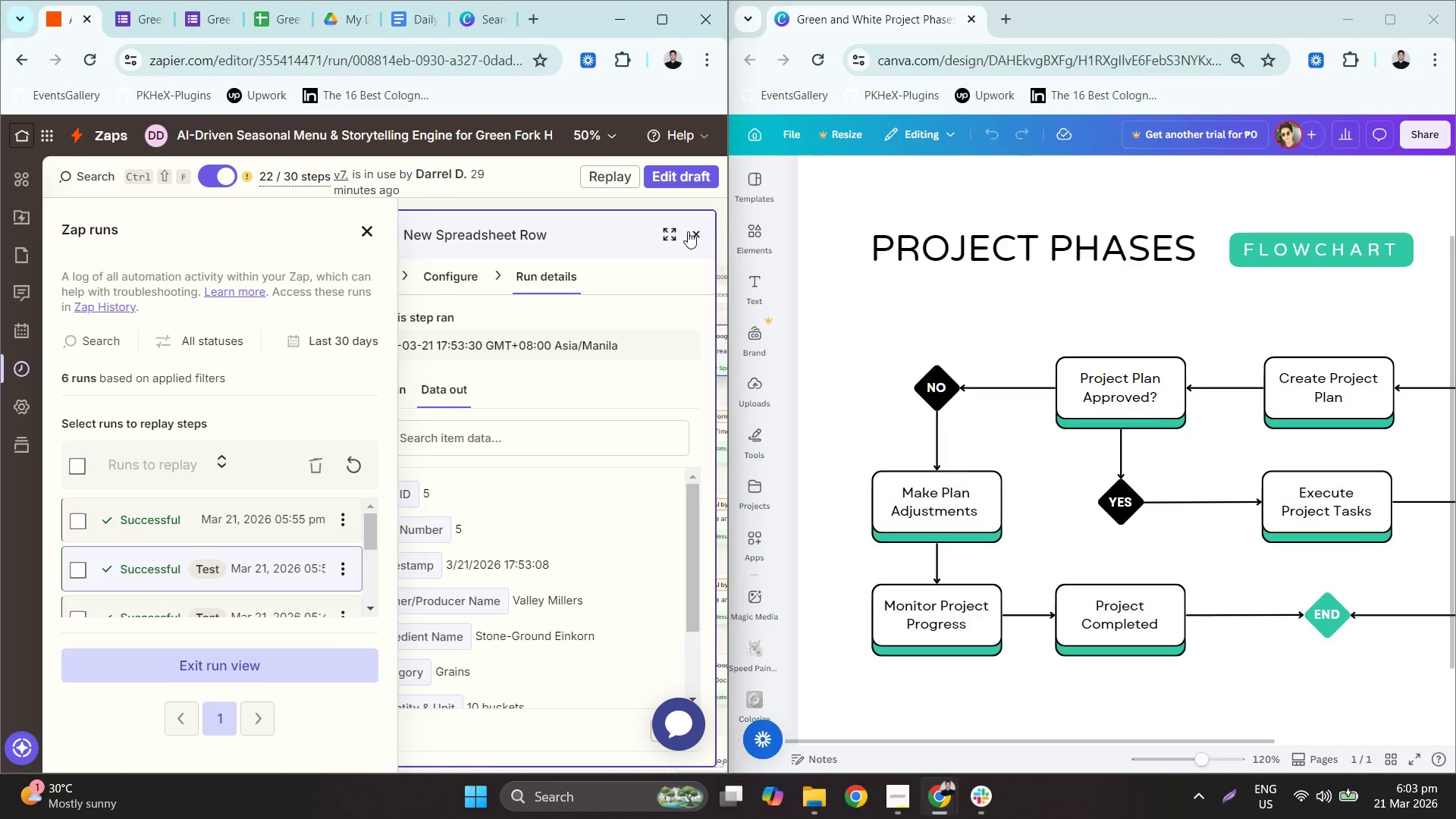 
left_click([367, 221])
 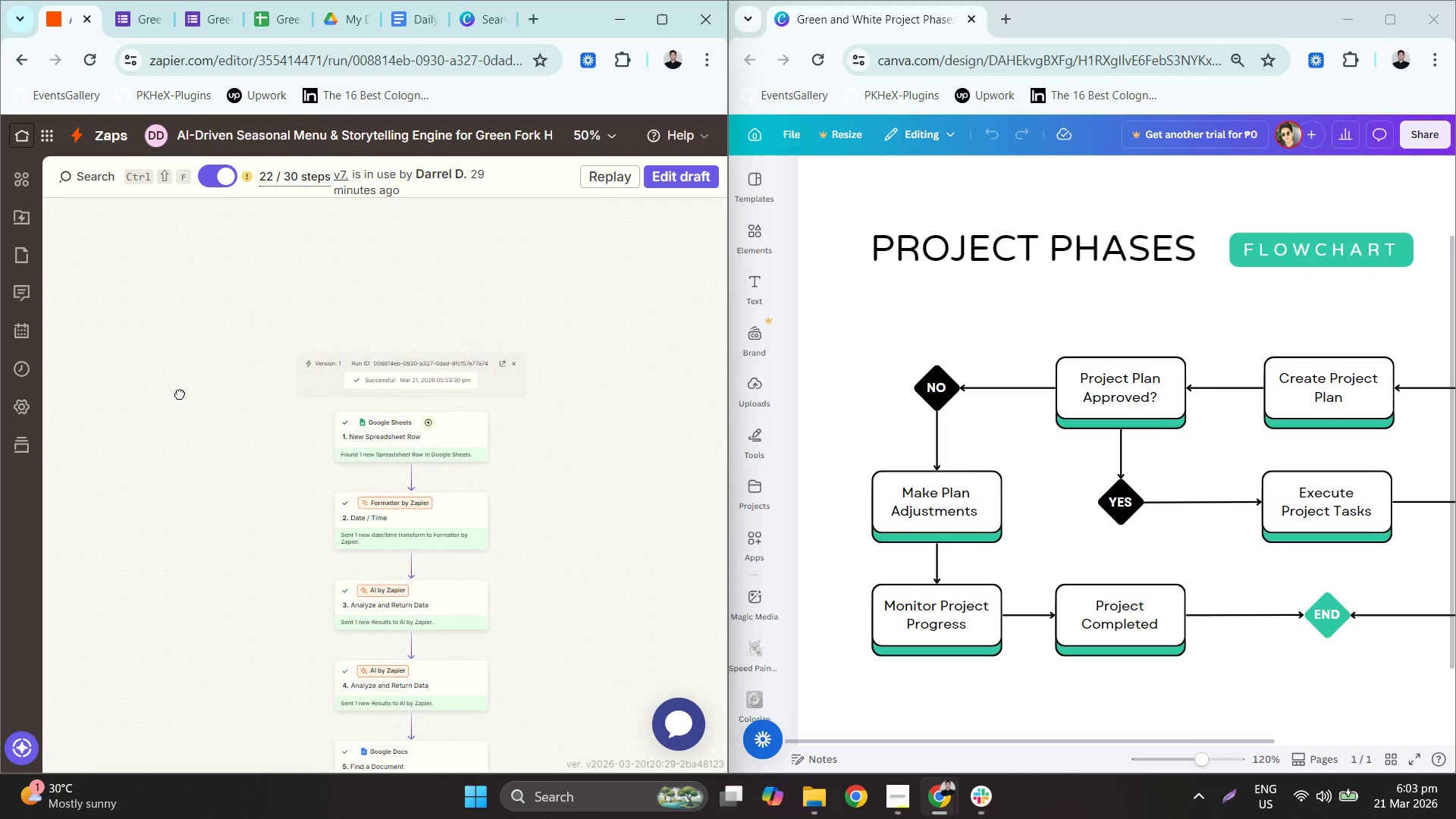 
hold_key(key=ControlLeft, duration=0.75)
scroll: coordinate [444, 402], scroll_direction: up, amount: 3.0
 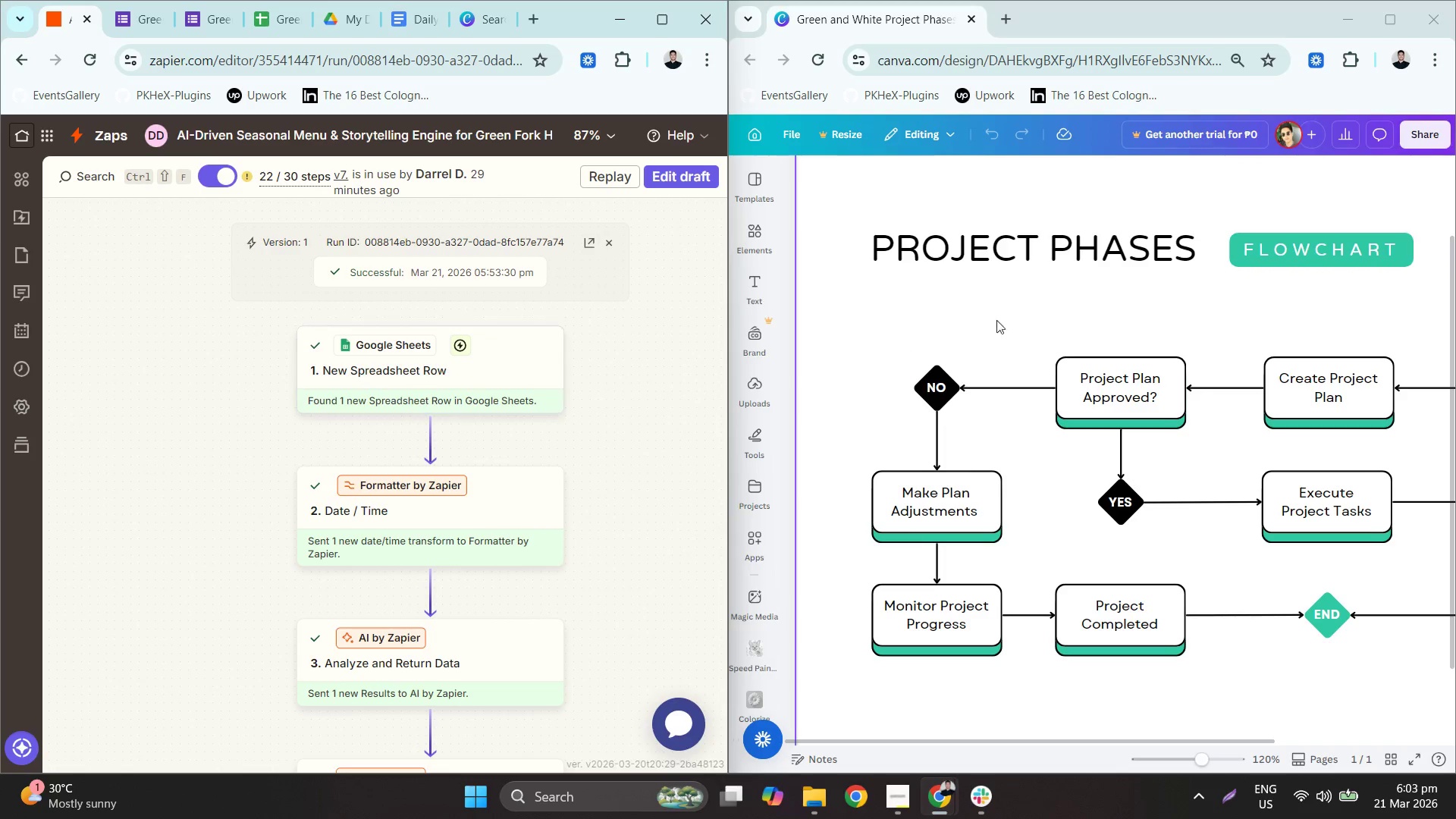 
hold_key(key=ControlLeft, duration=1.19)
scroll: coordinate [1037, 410], scroll_direction: down, amount: 3.0
 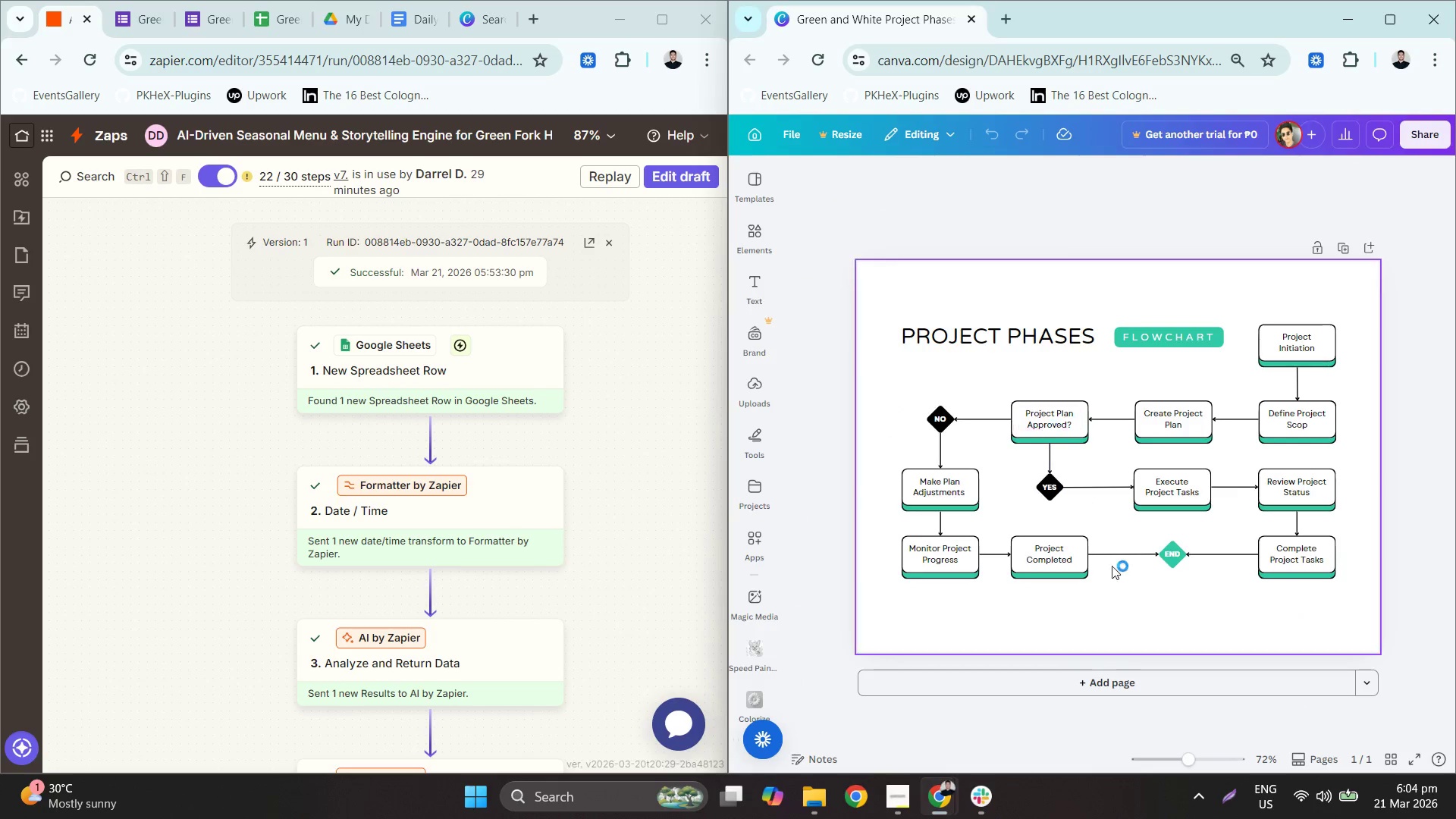 
left_click([1097, 689])
 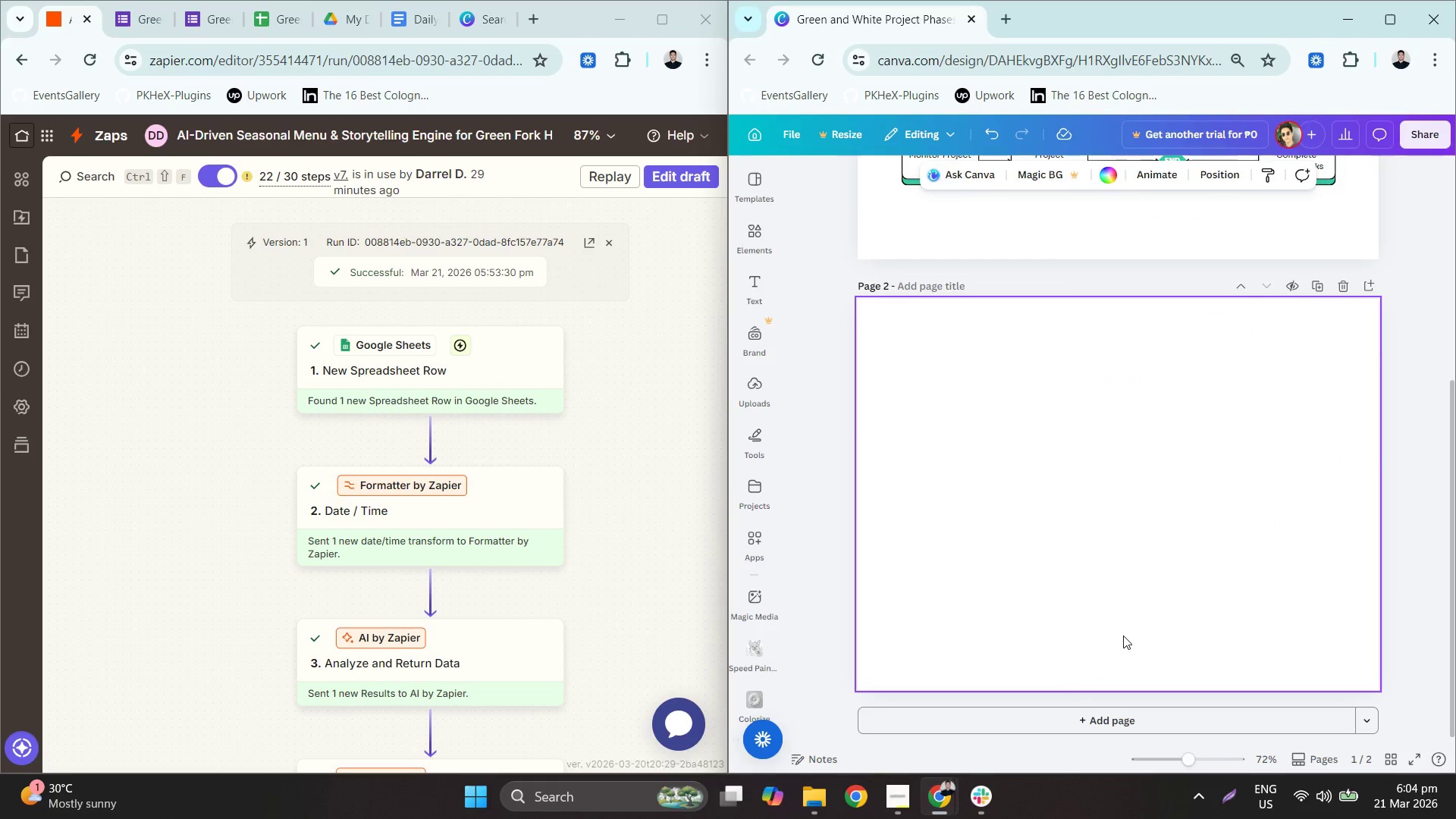 
scroll: coordinate [1163, 500], scroll_direction: up, amount: 4.0
 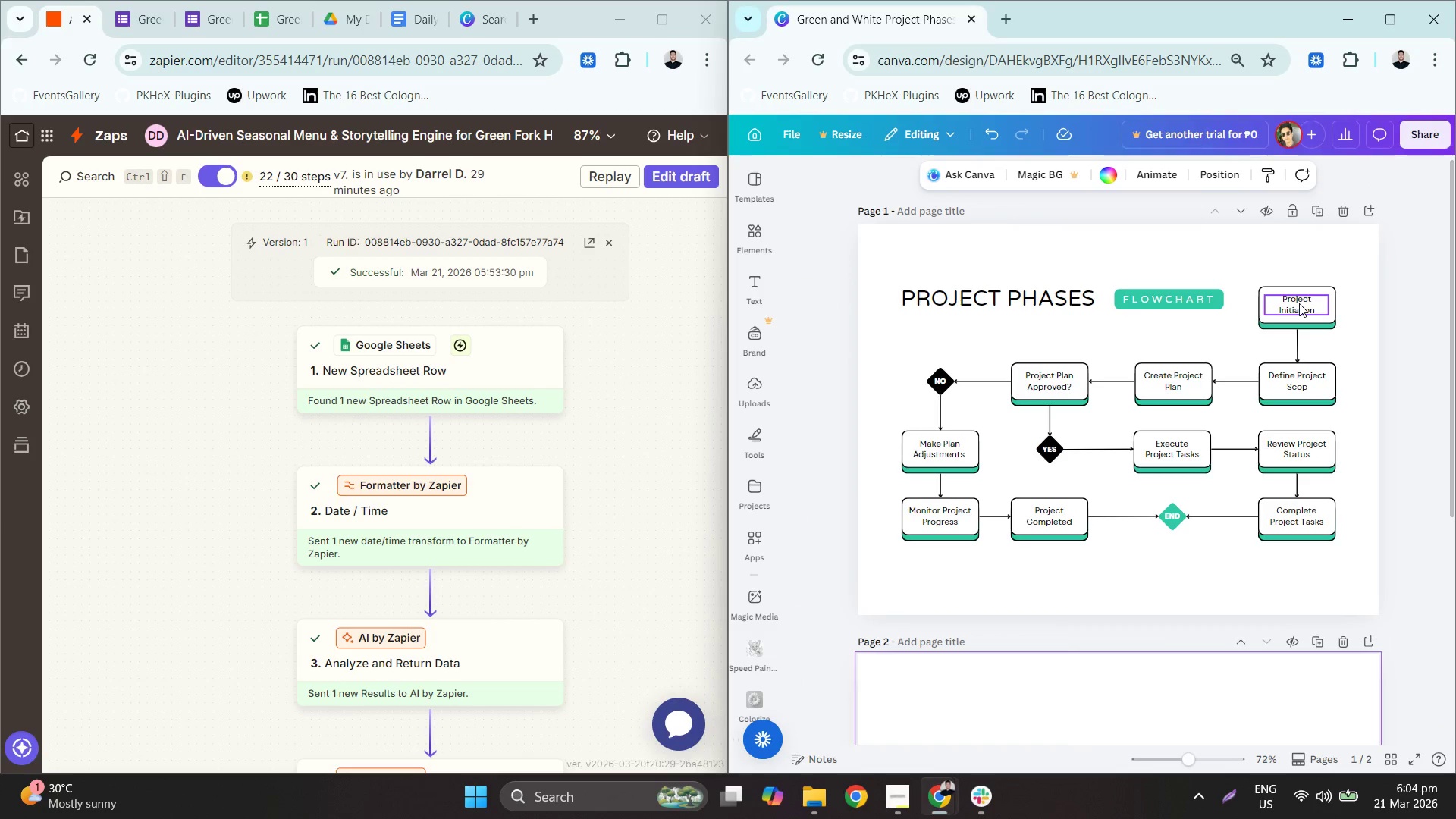 
left_click([1299, 303])
 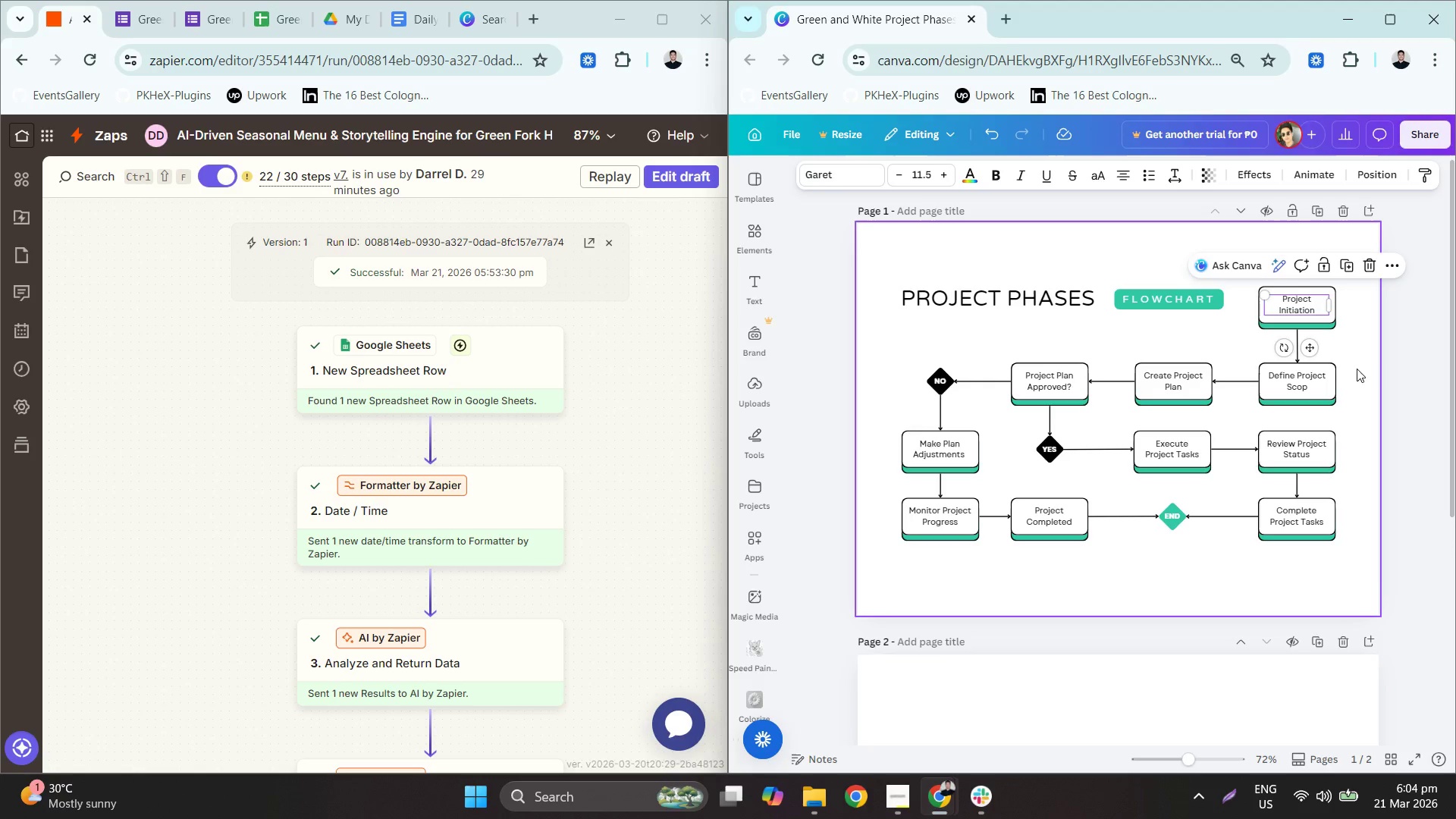 
key(Control+C)
 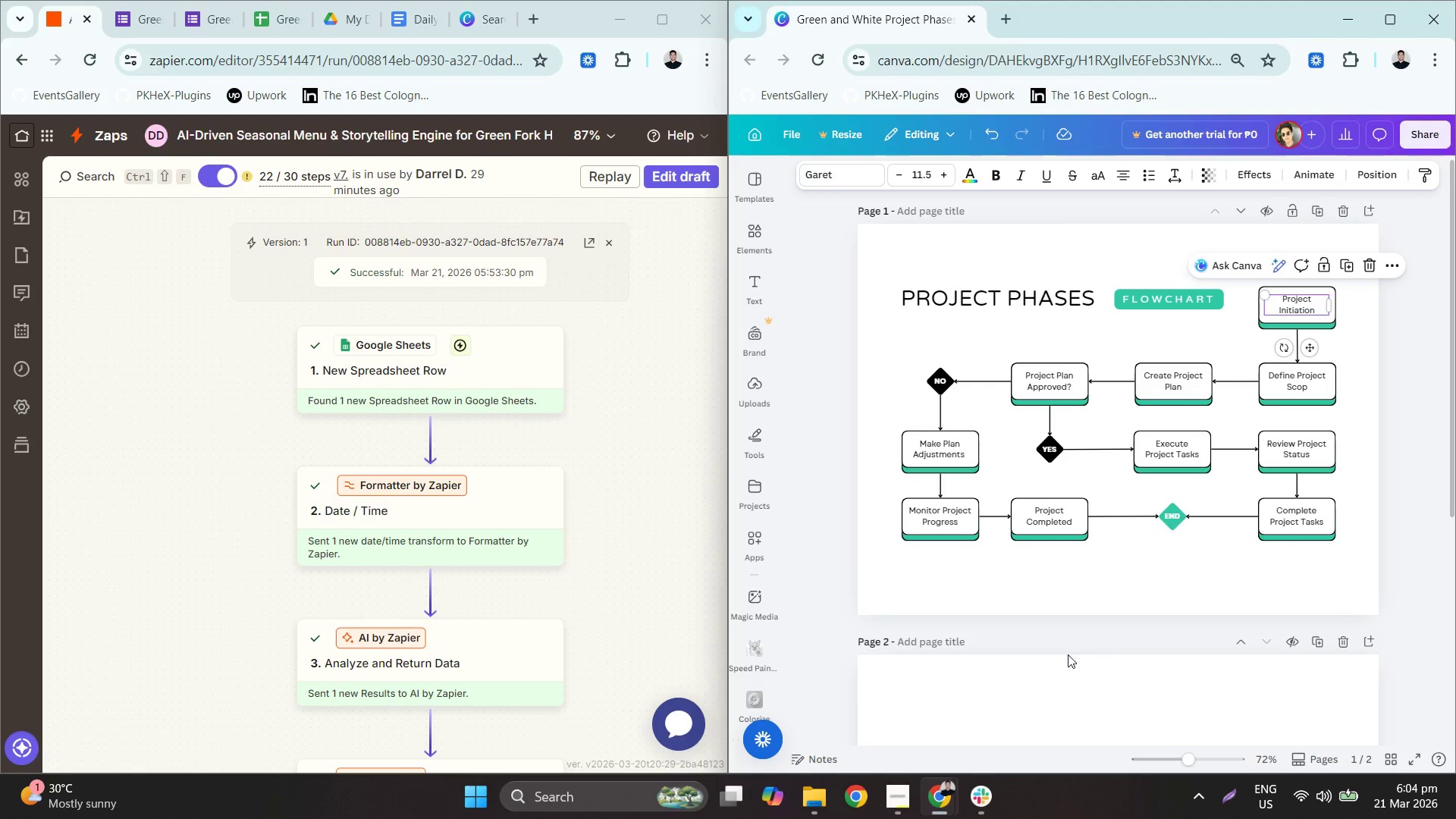 
left_click([994, 695])
 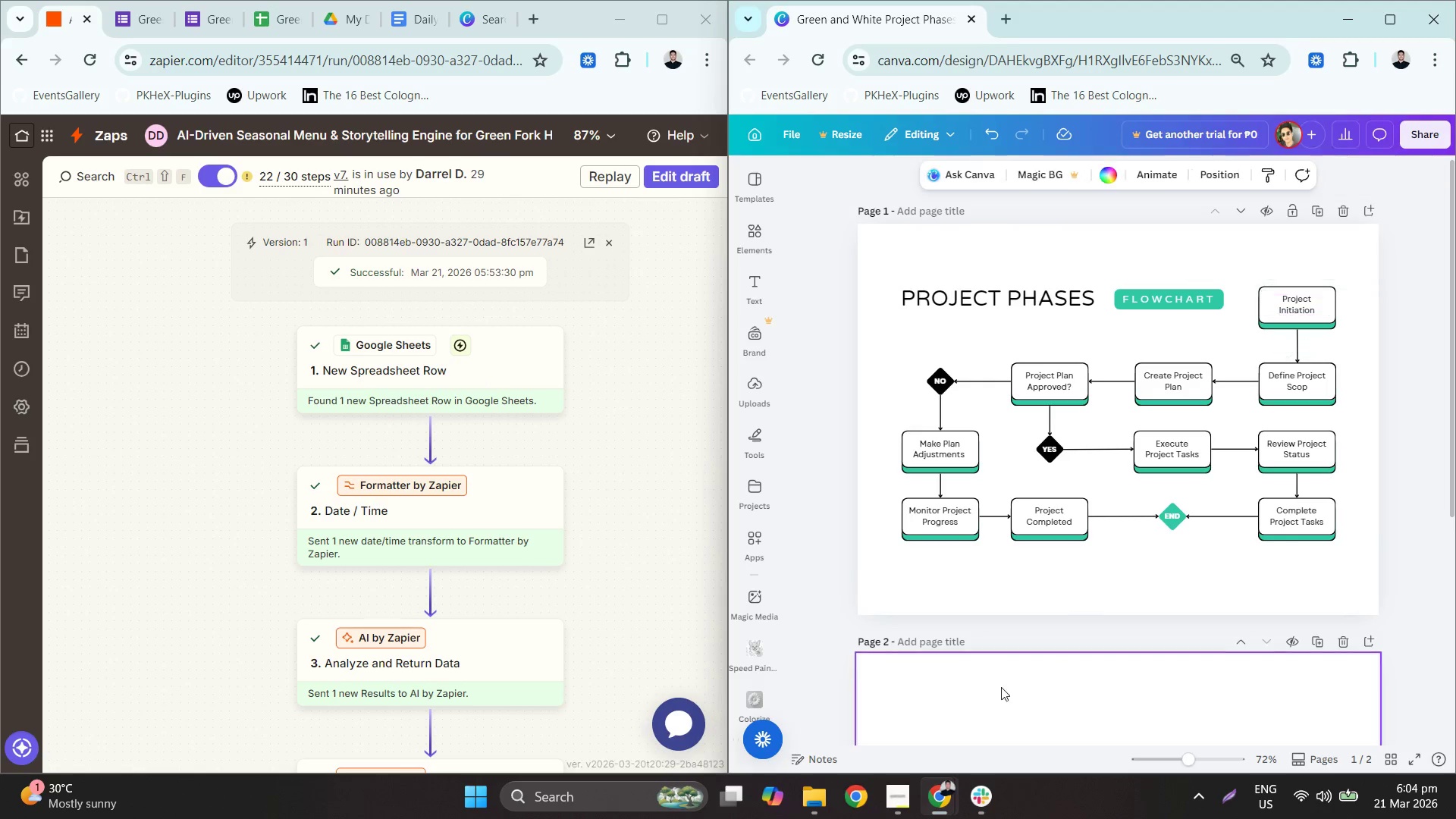 
key(Control+V)
 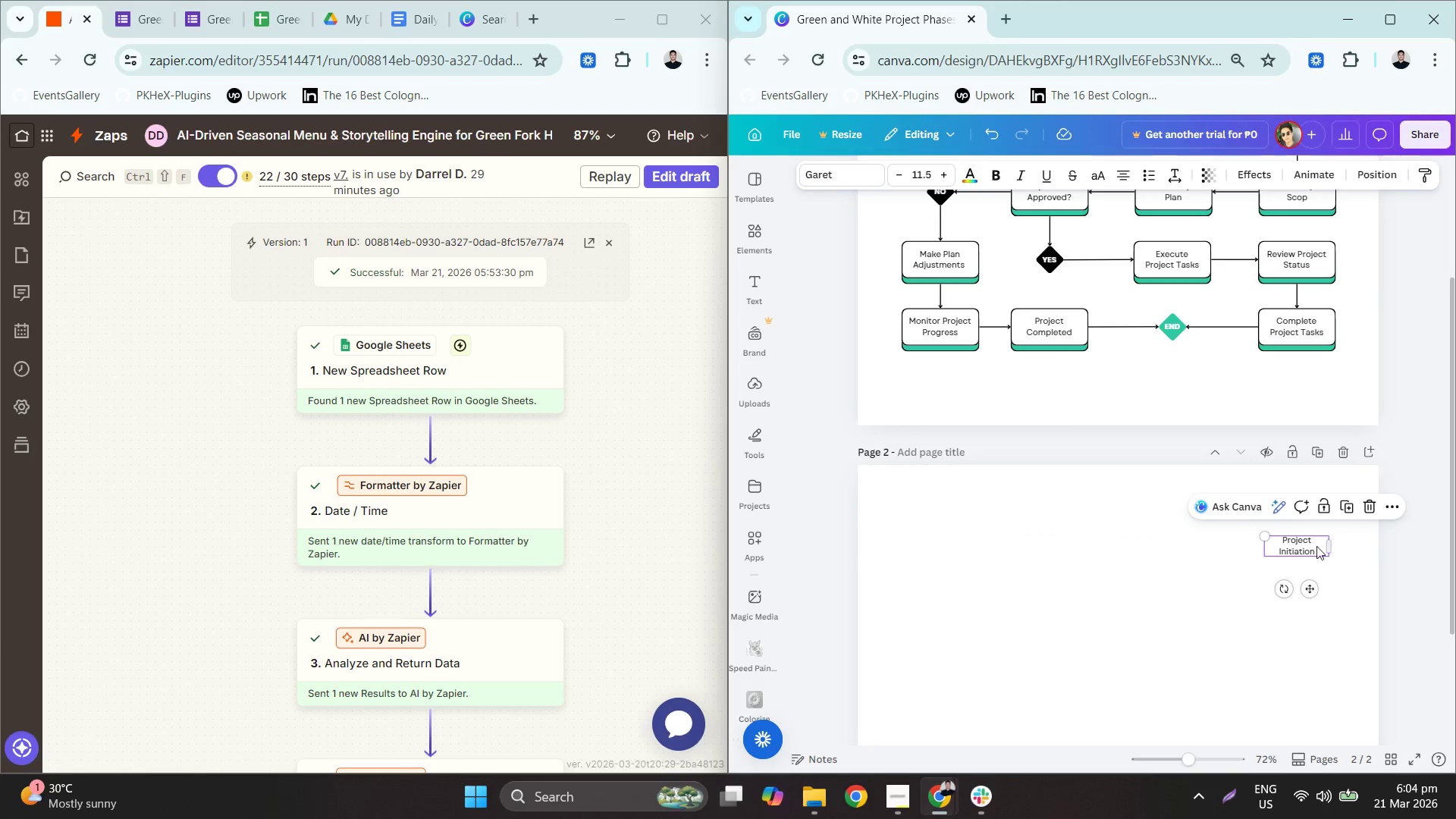 
scroll: coordinate [1004, 683], scroll_direction: down, amount: 2.0
 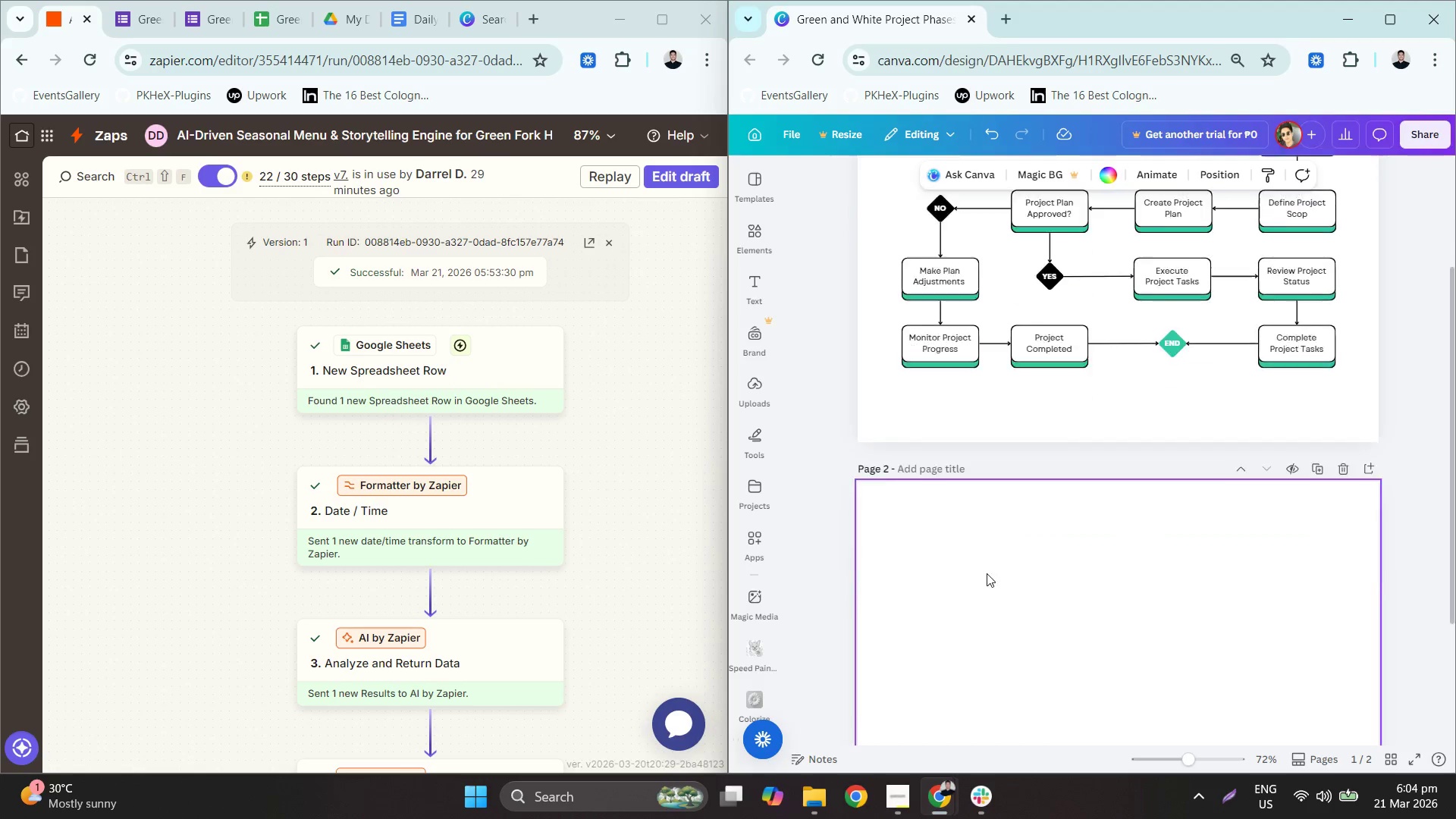 
key(Control+Z)
 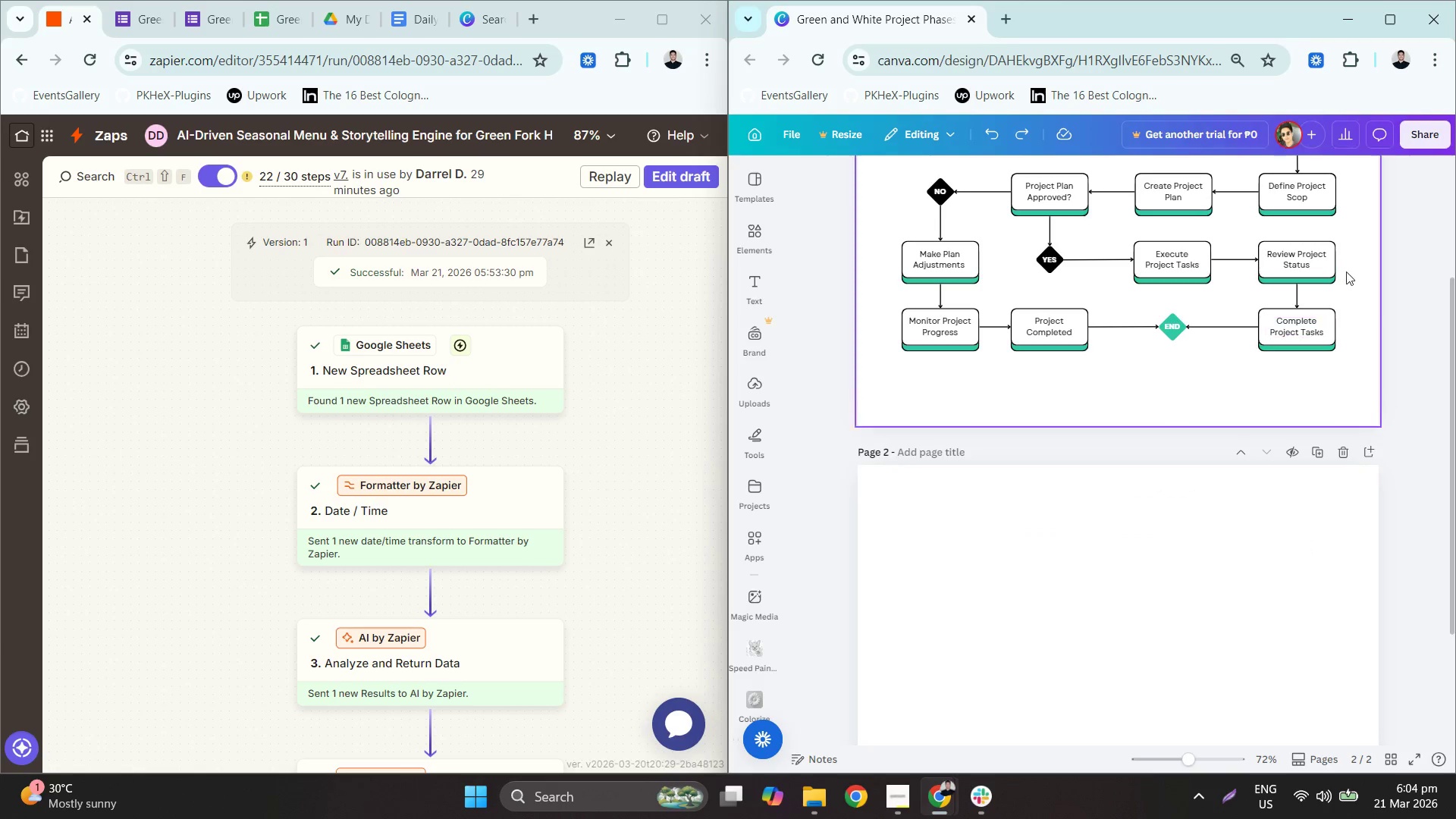 
scroll: coordinate [1347, 268], scroll_direction: up, amount: 1.0
 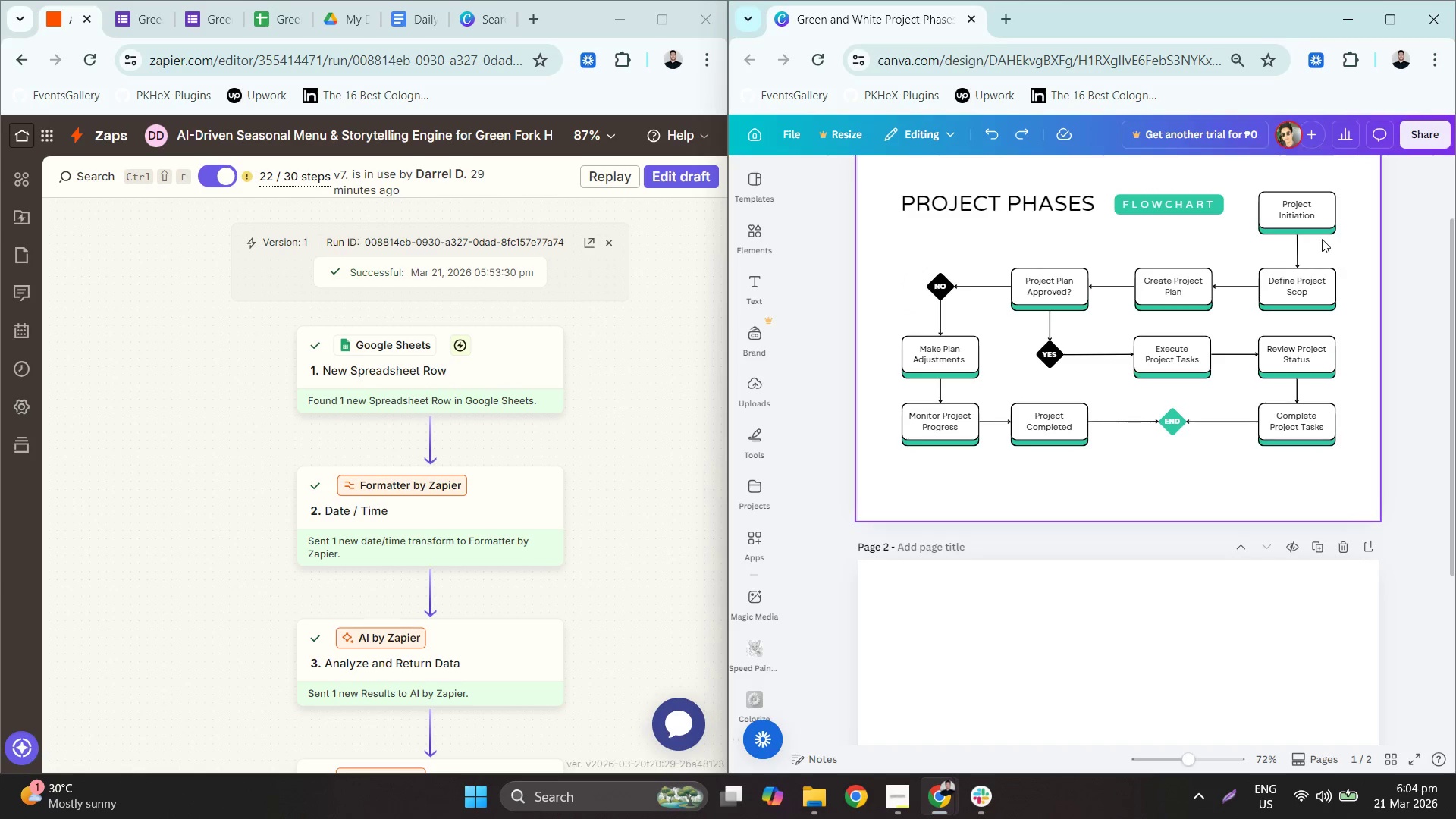 
left_click([1323, 232])
 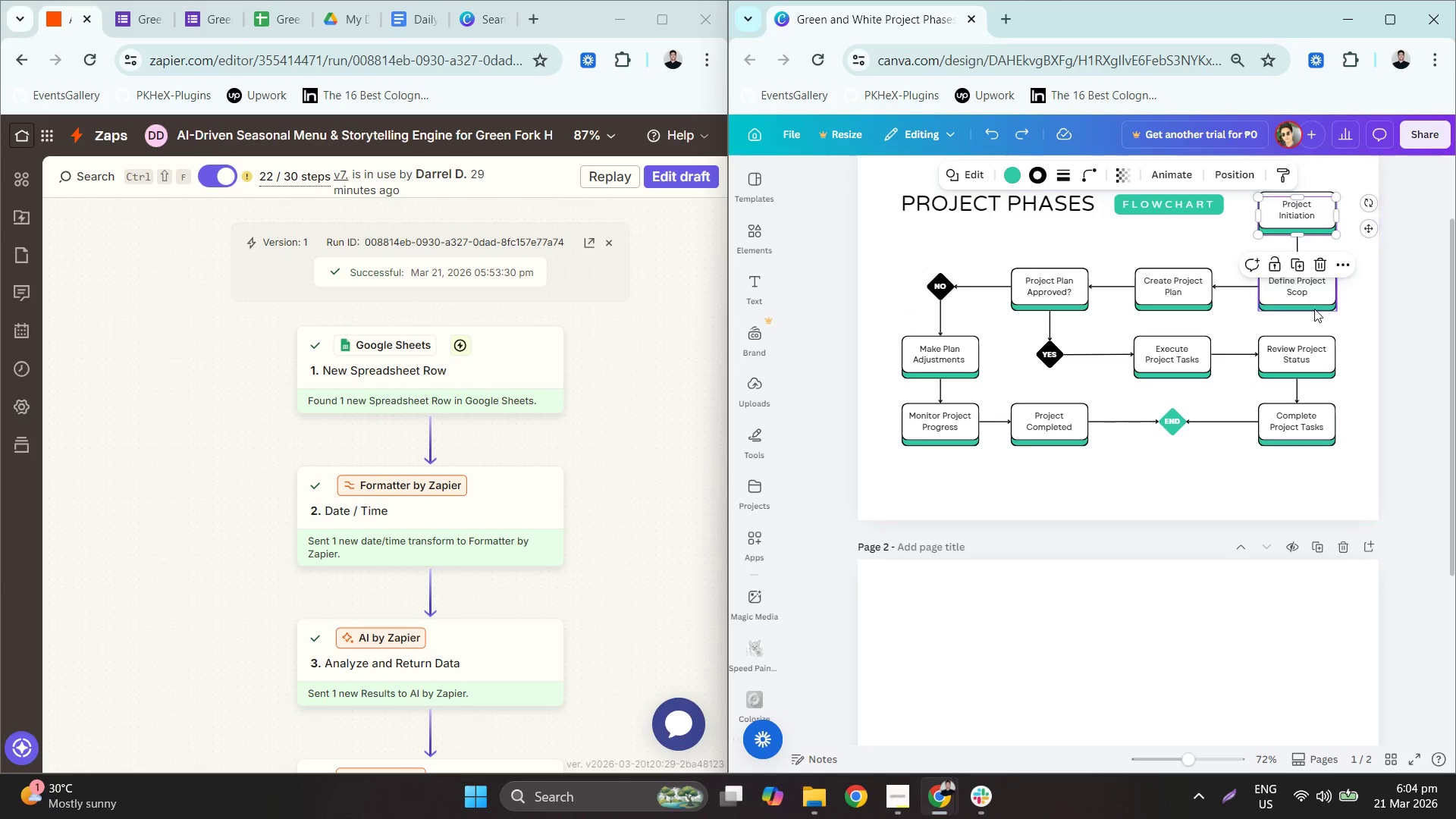 
key(Control+C)
 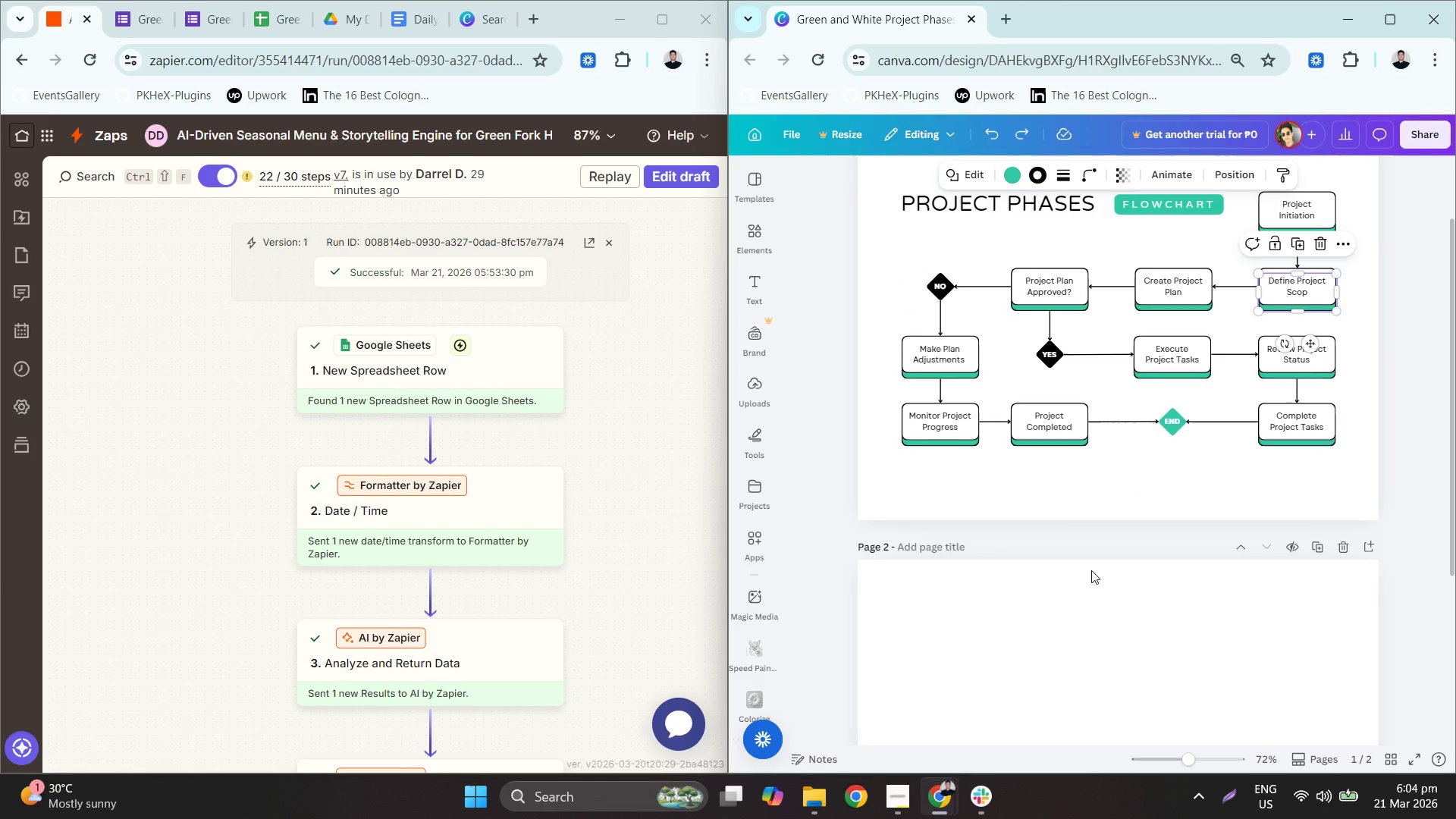 
left_click([987, 667])
 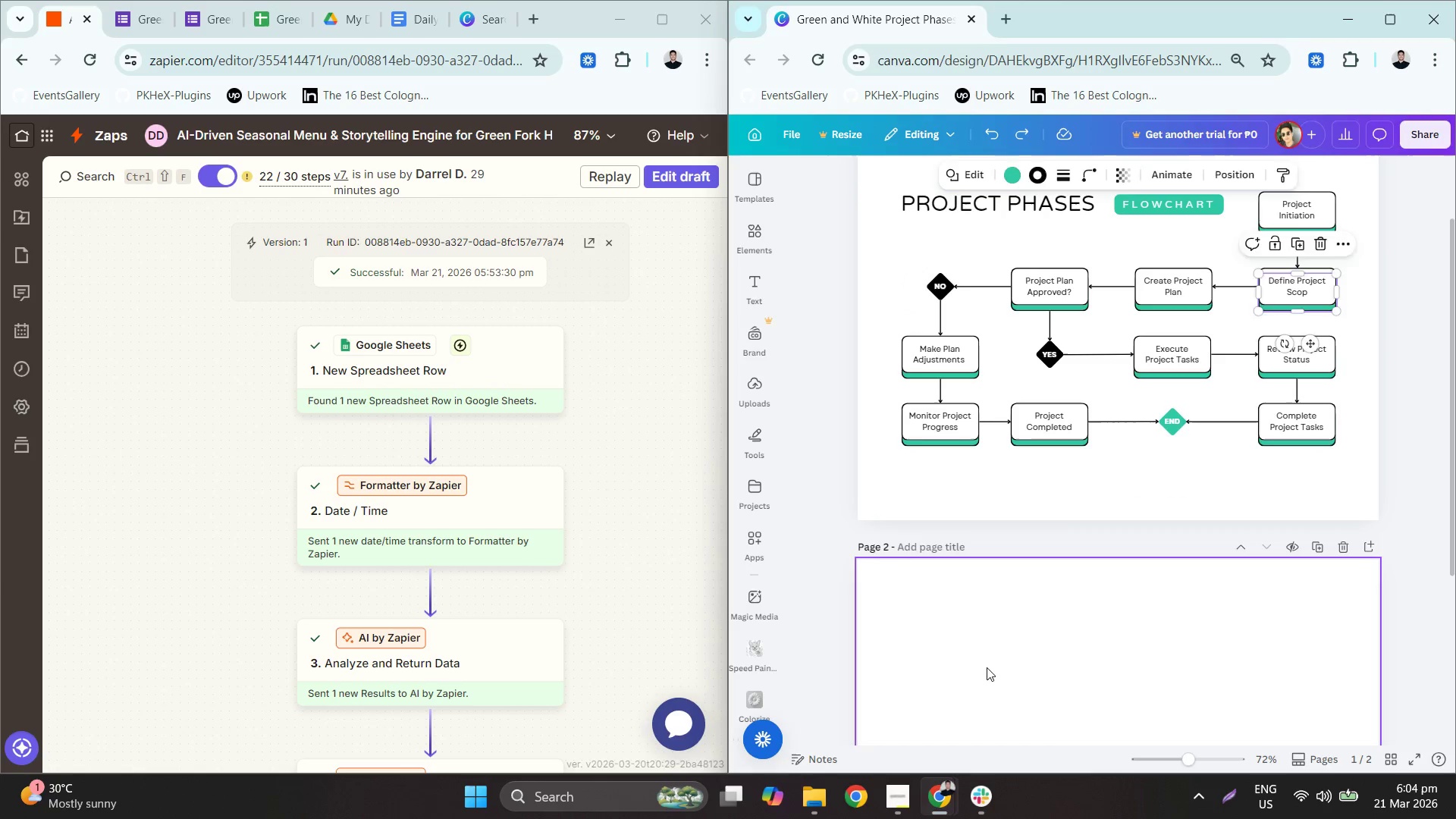 
key(Control+ControlLeft)
 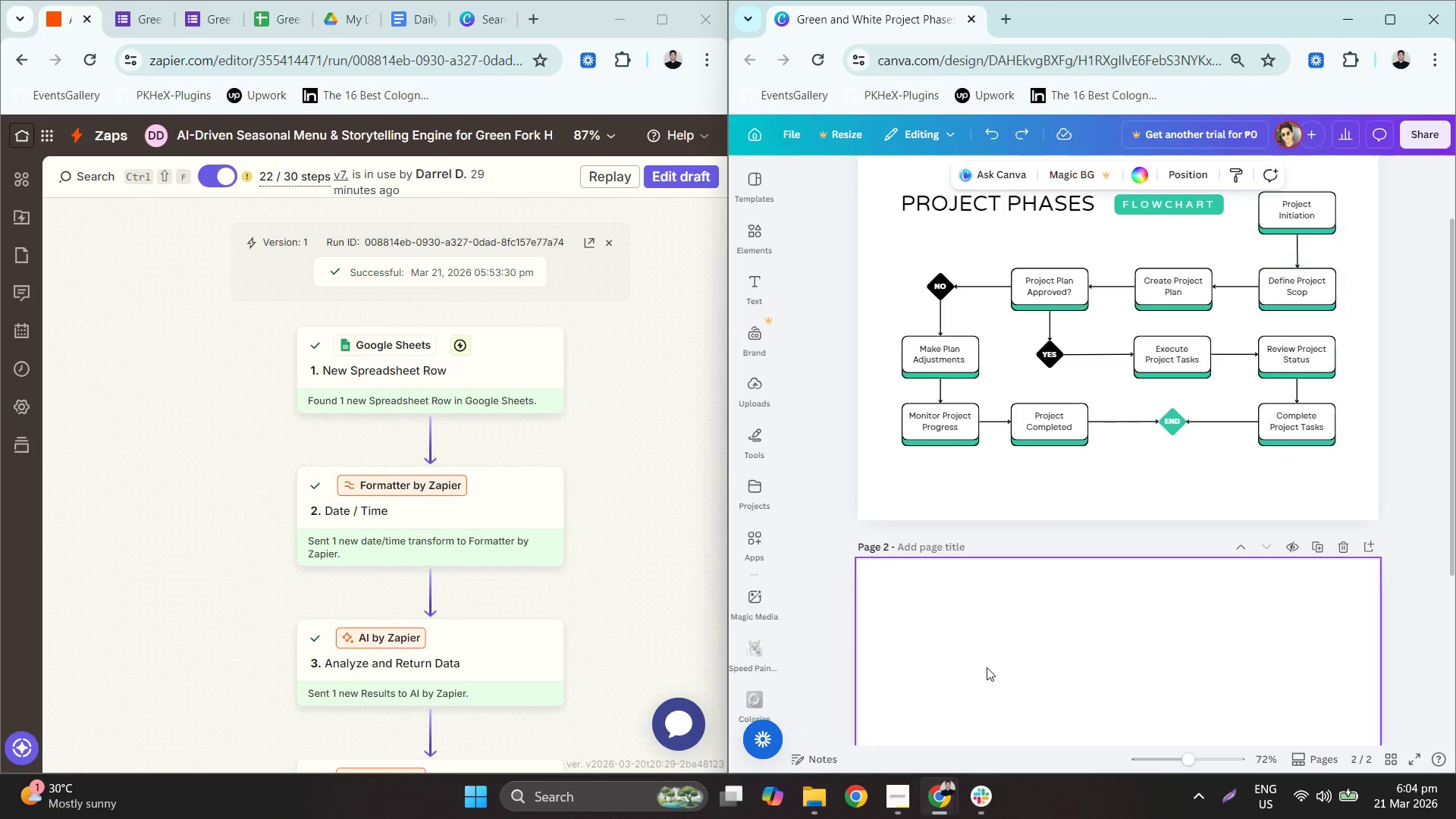 
key(Control+V)
 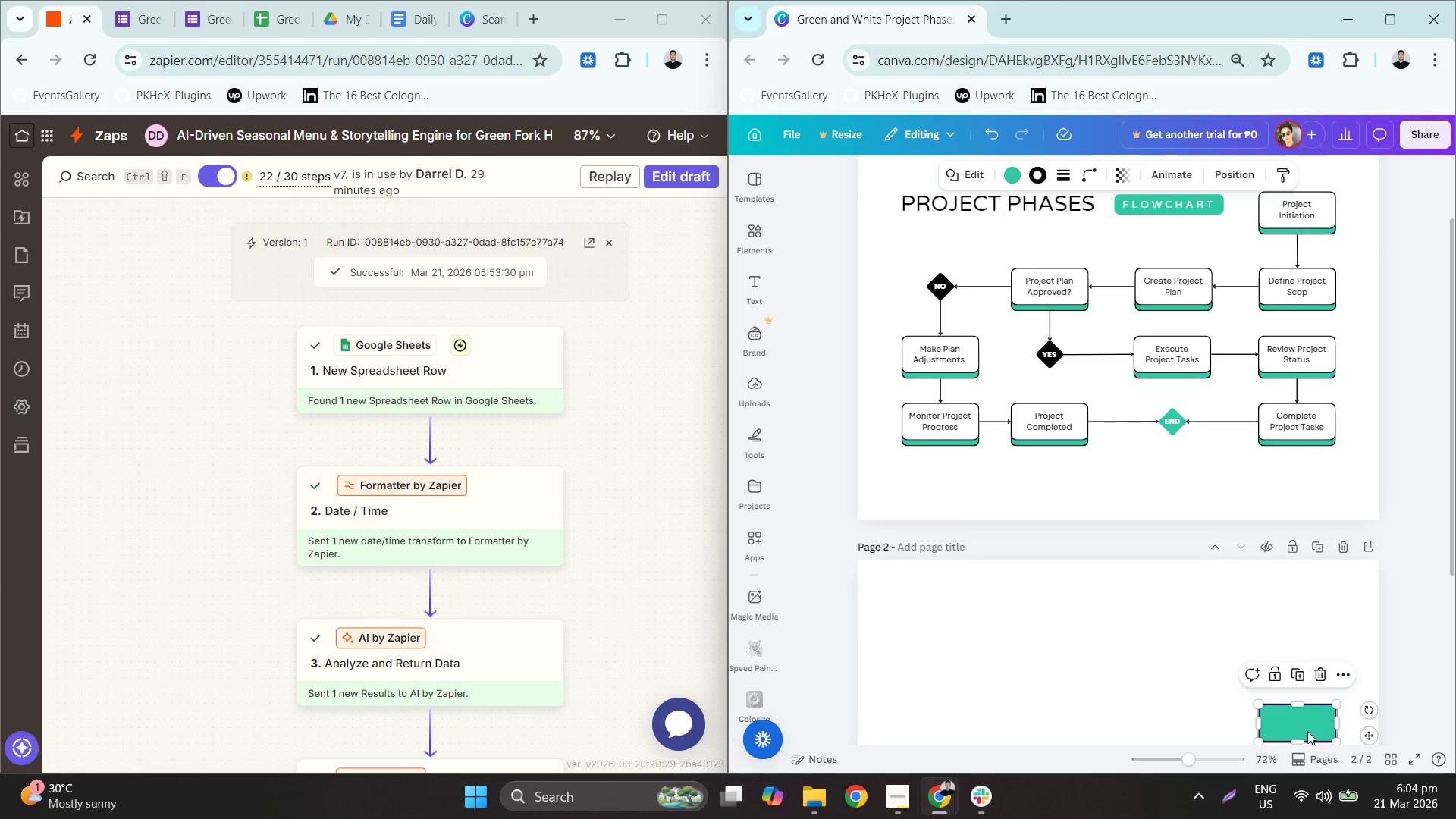 
left_click_drag(start_coordinate=[1305, 729], to_coordinate=[946, 635])
 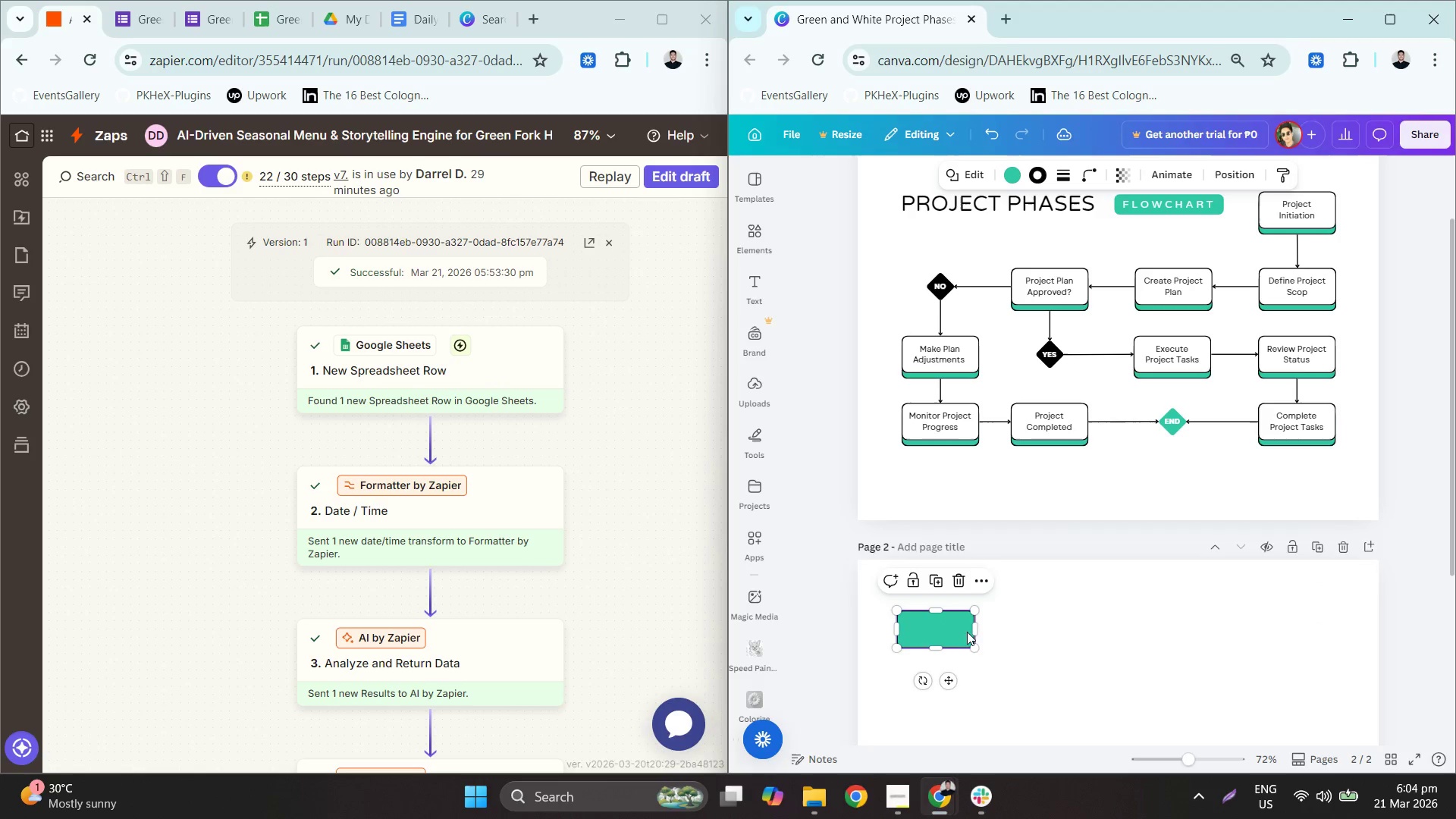 
key(Control+Z)
 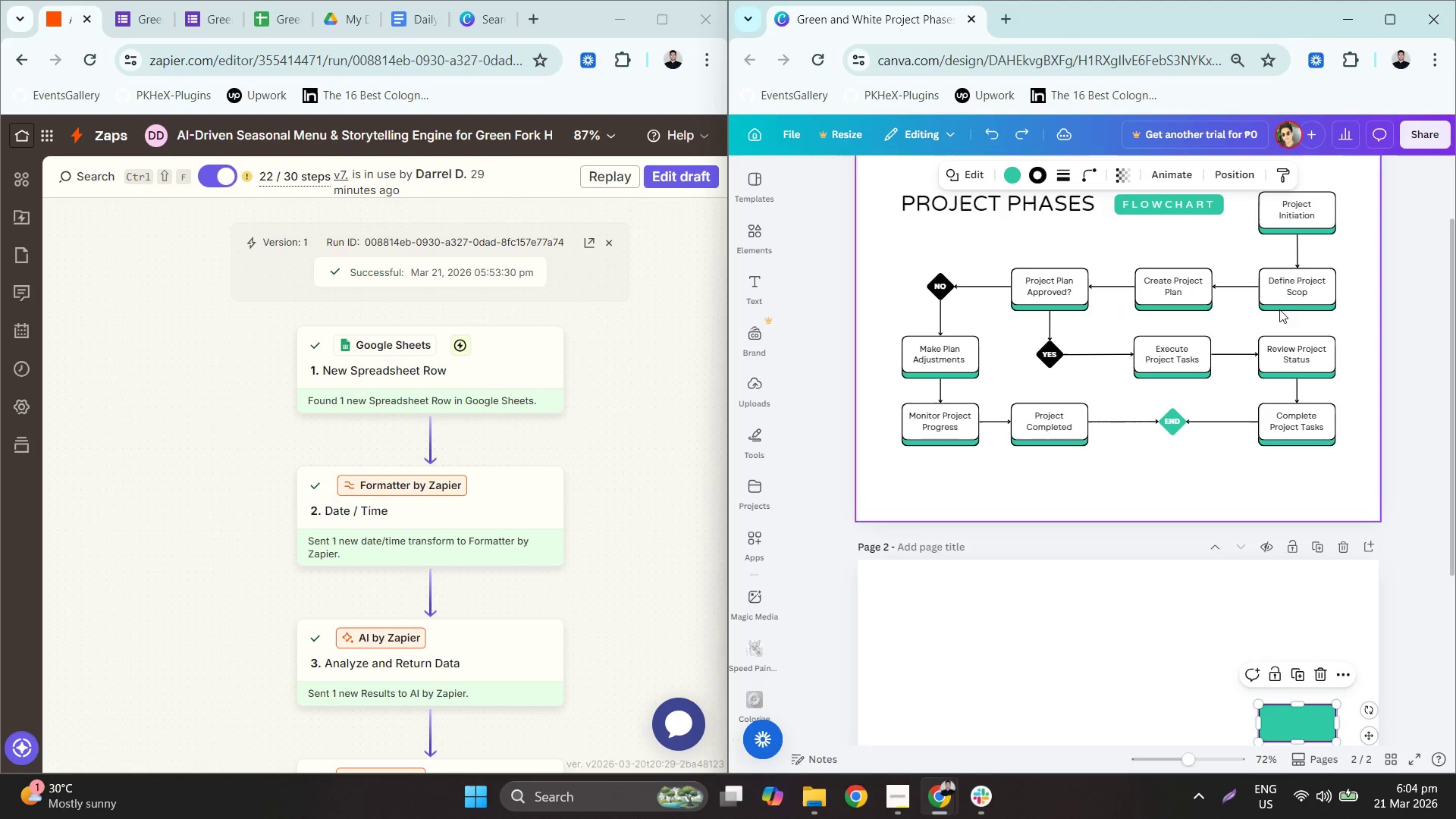 
key(Control+ControlLeft)
 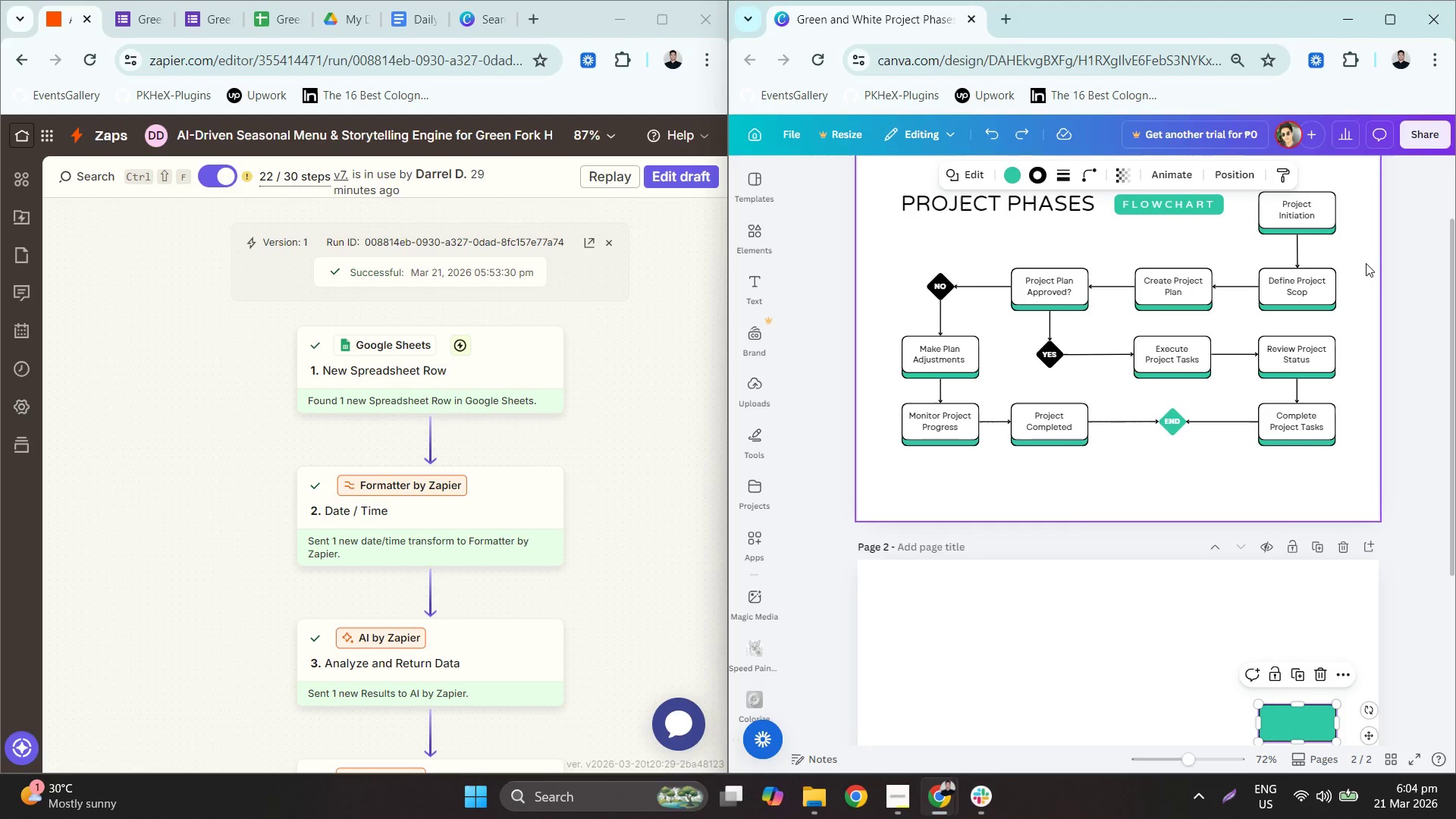 
key(Control+Z)
 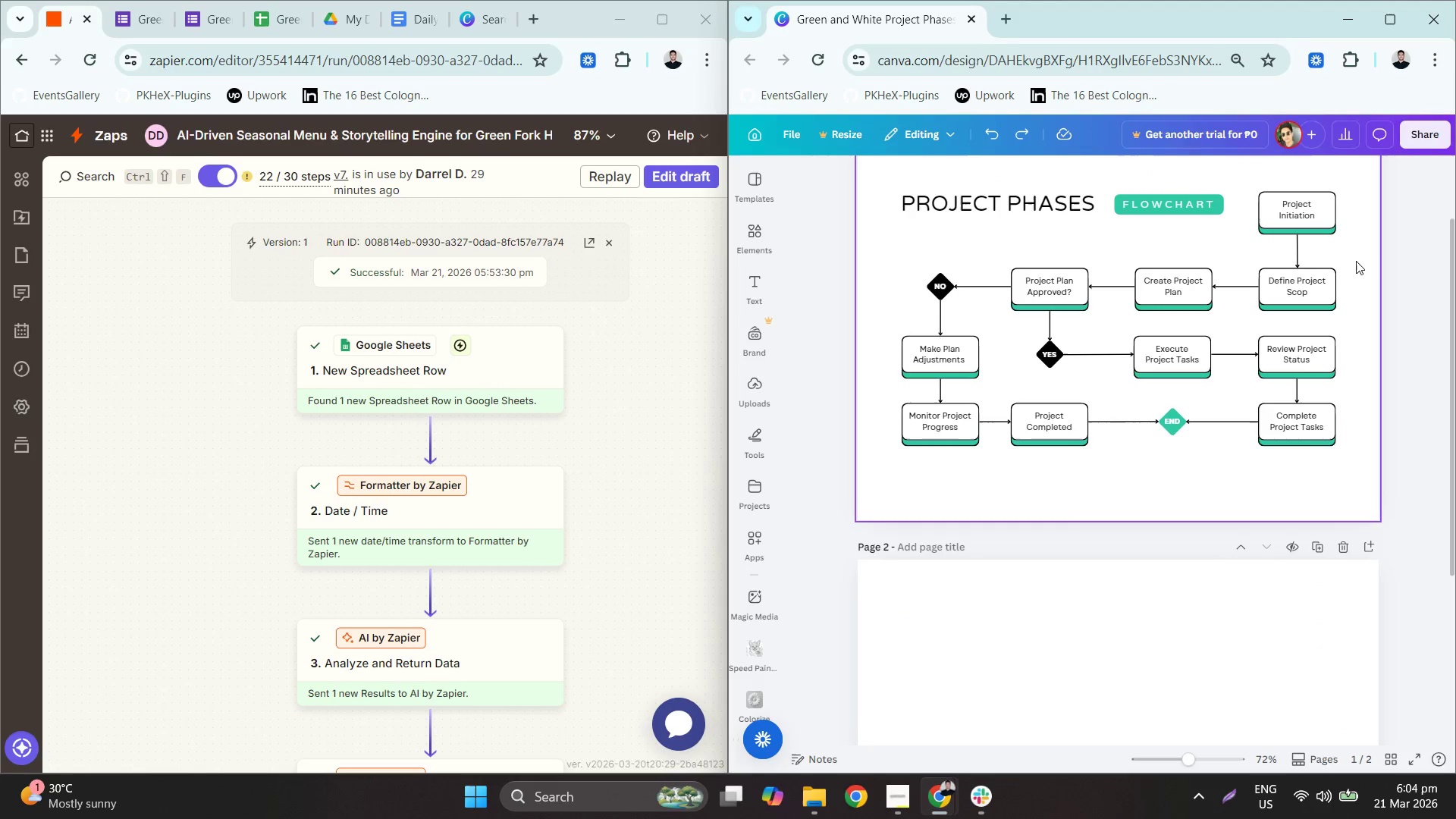 
left_click([1356, 259])
 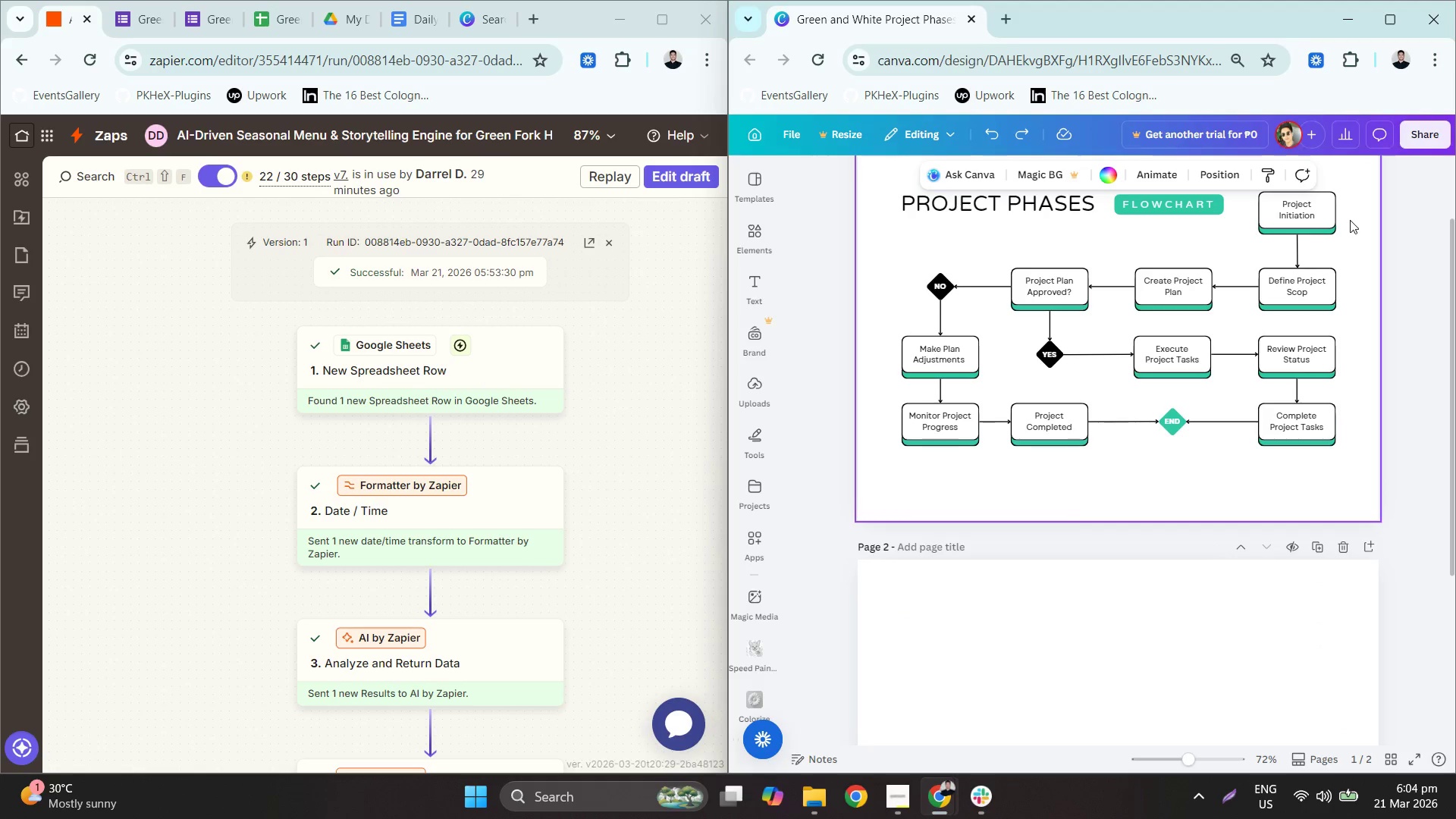 
left_click_drag(start_coordinate=[1357, 226], to_coordinate=[1258, 196])
 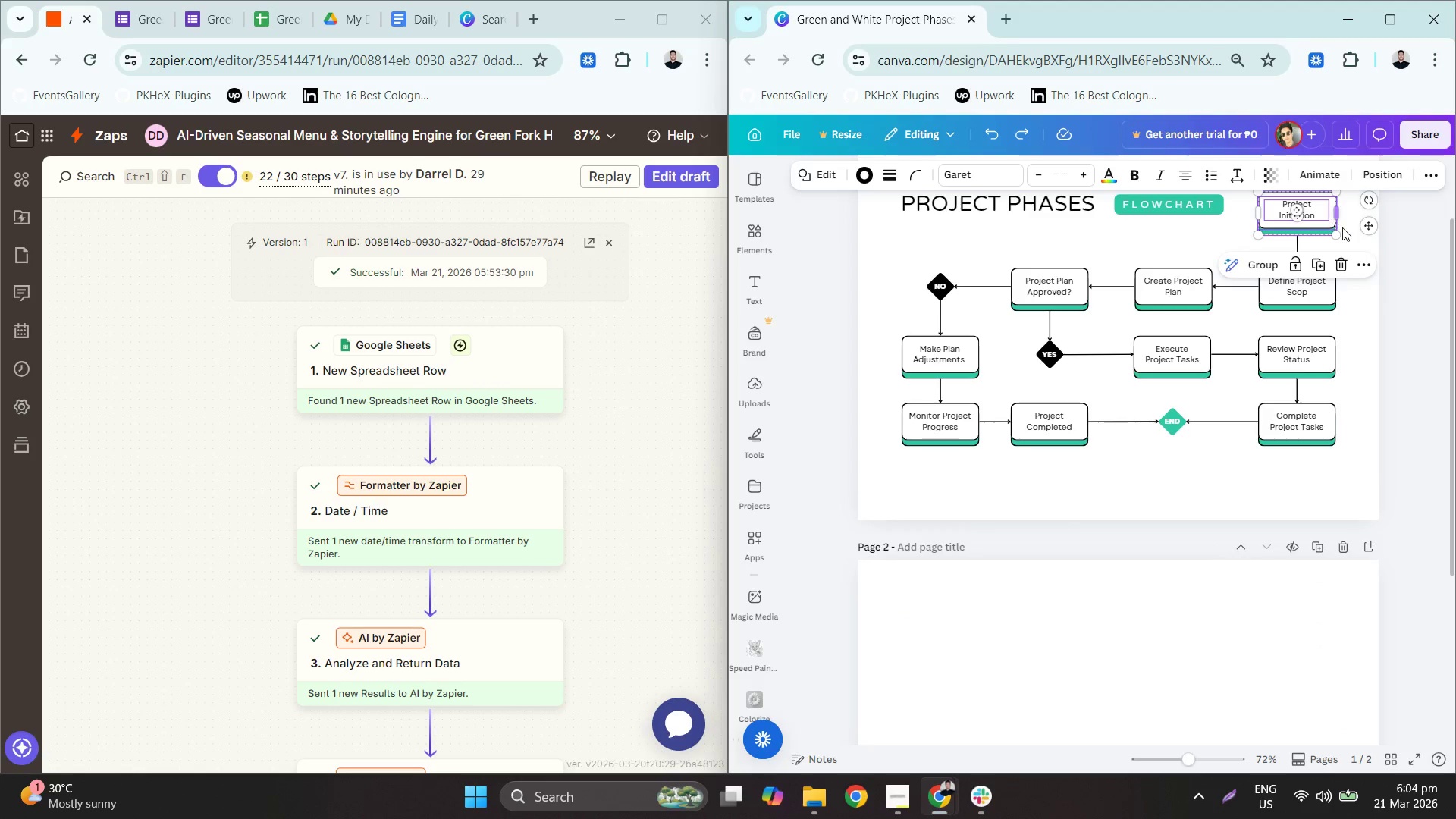 
key(Control+C)
 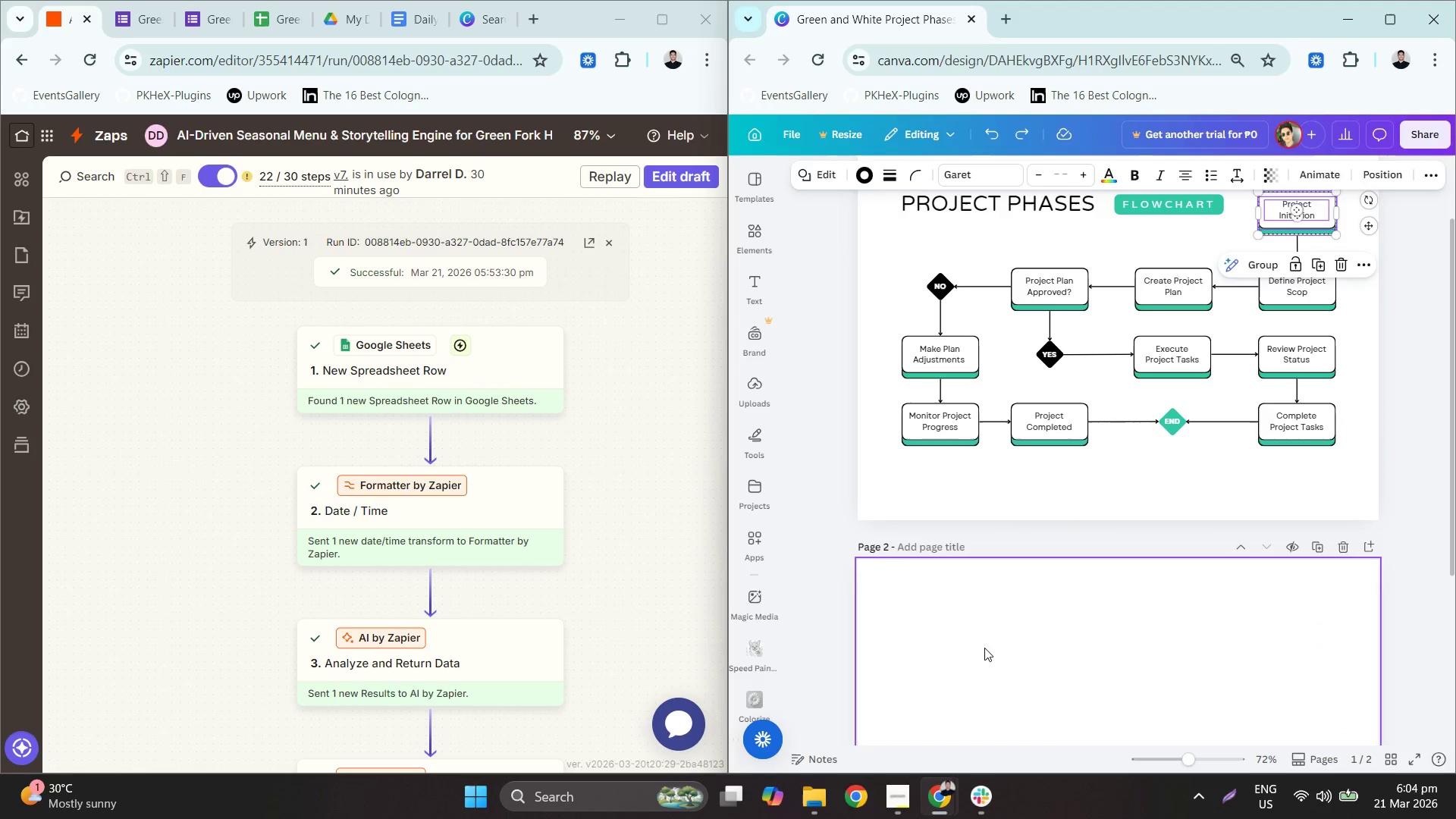 
key(Control+ControlLeft)
 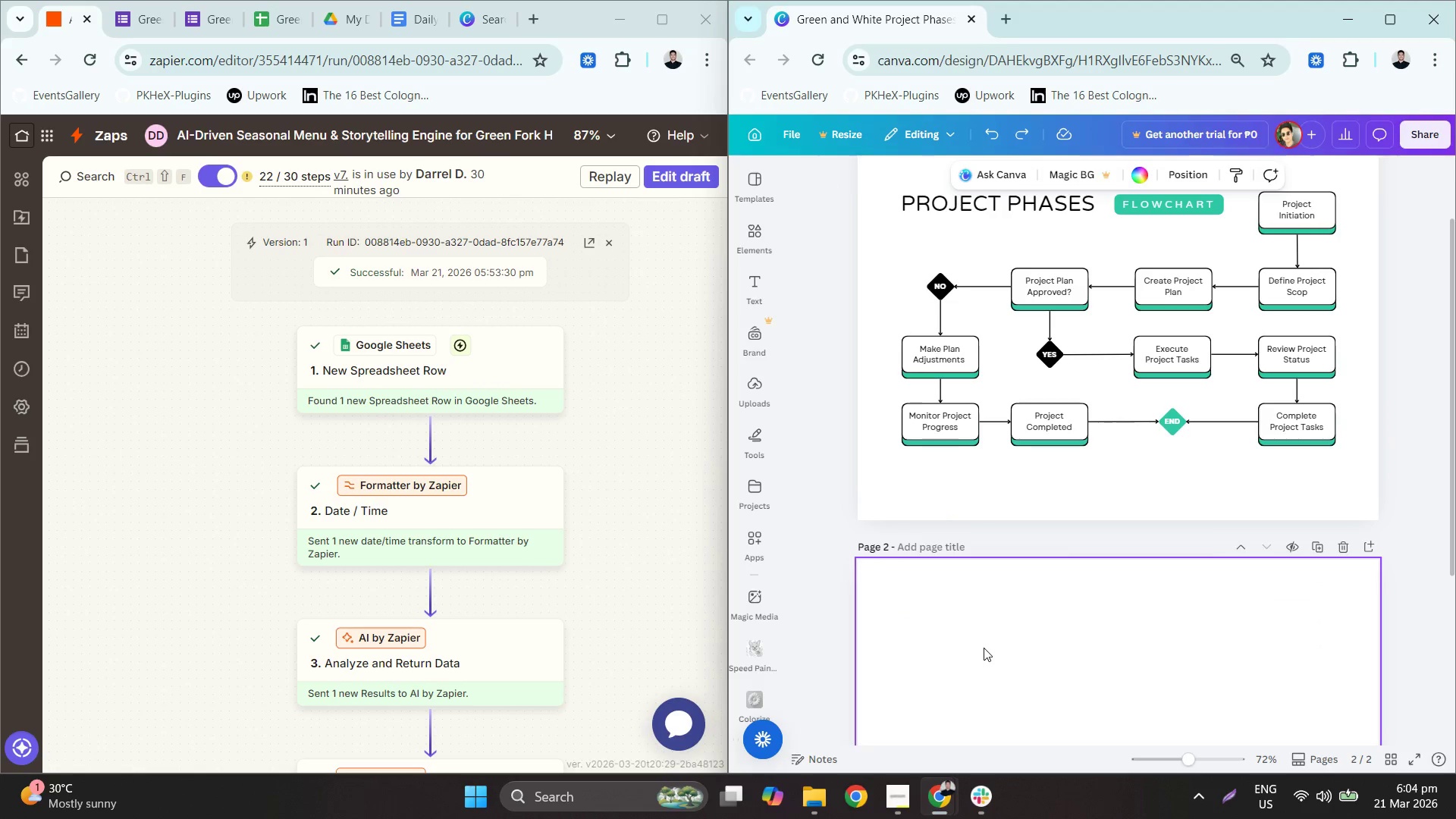 
key(Control+V)
 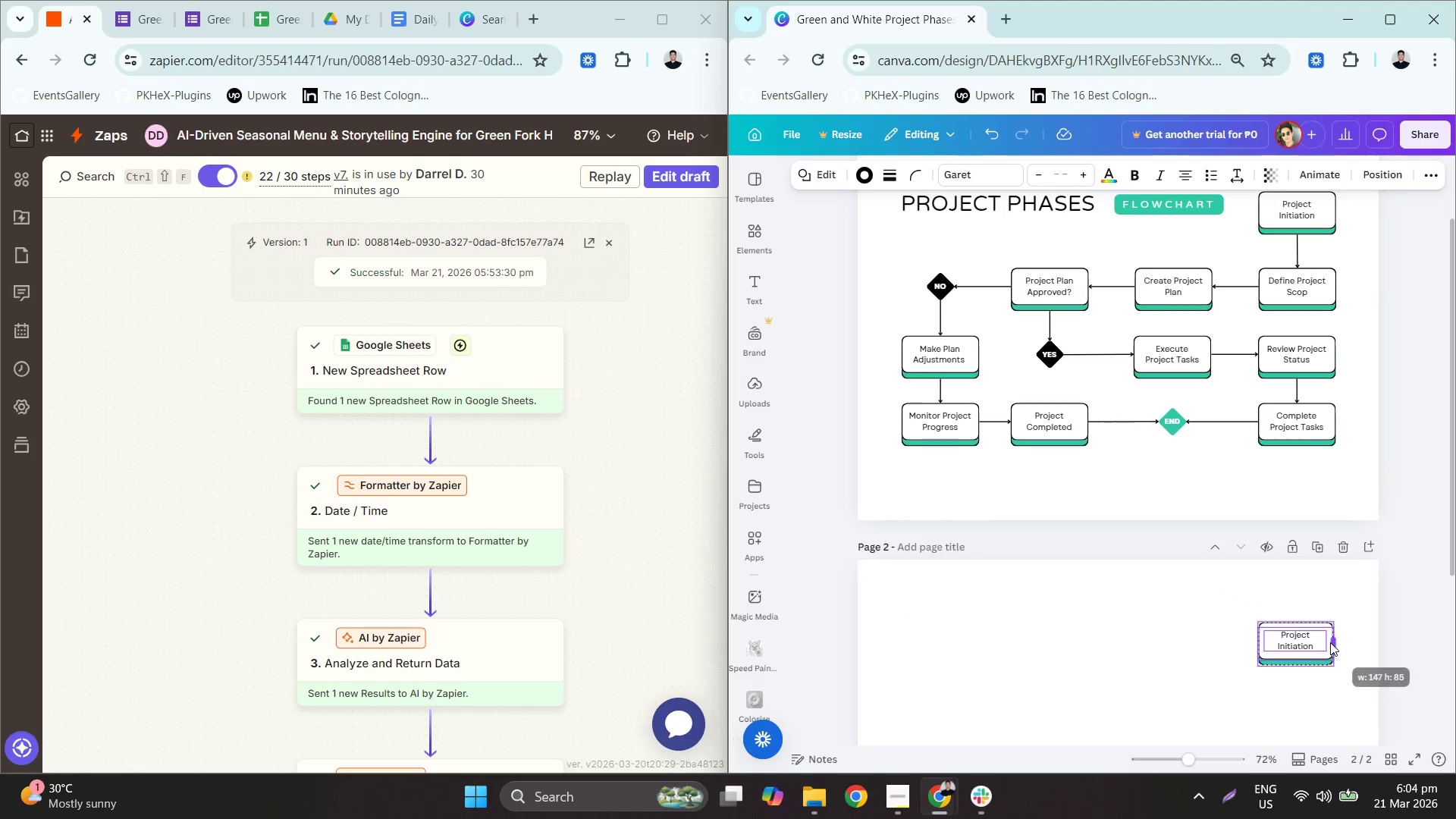 
key(Control+ControlLeft)
 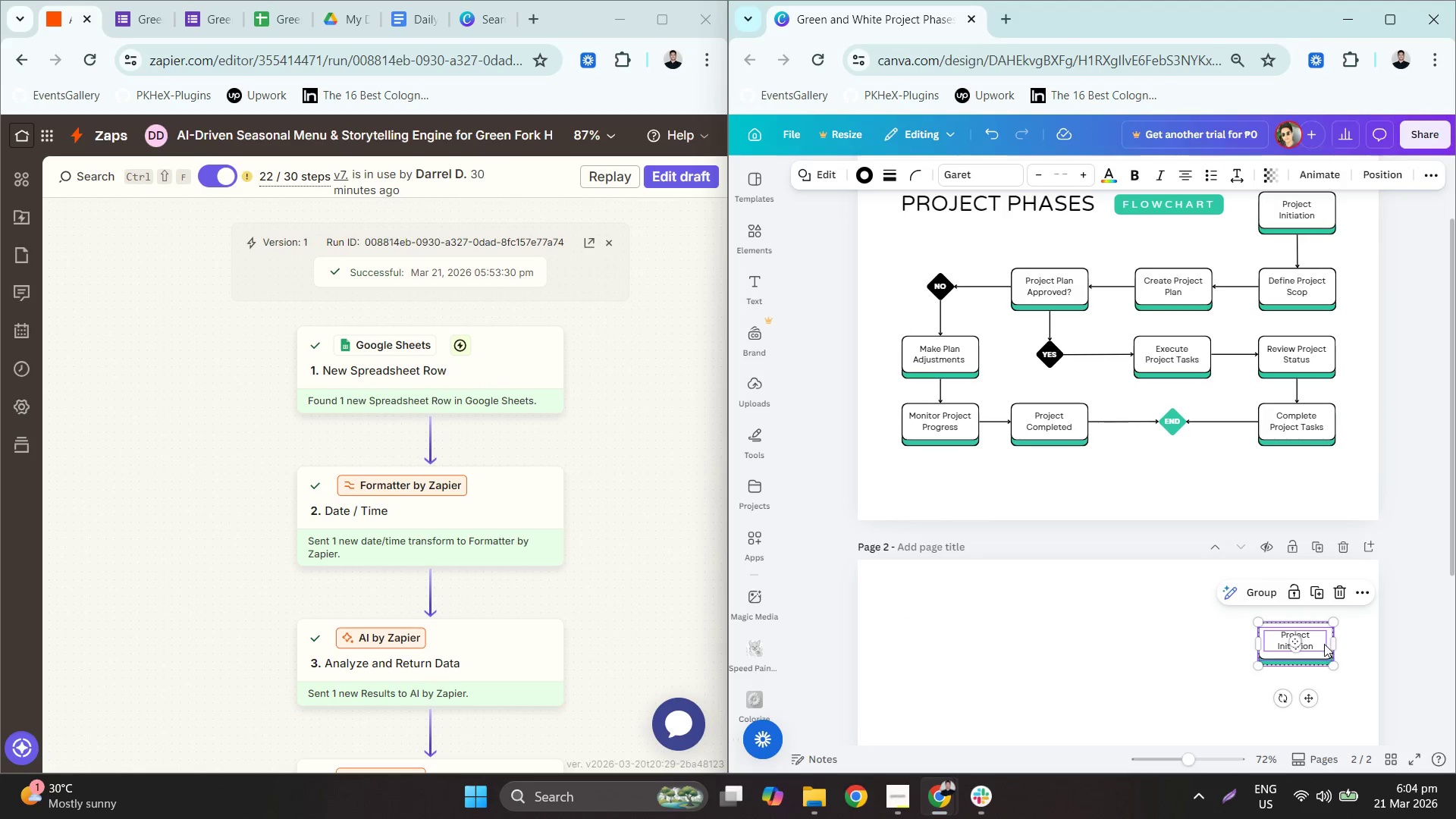 
key(Control+Z)
 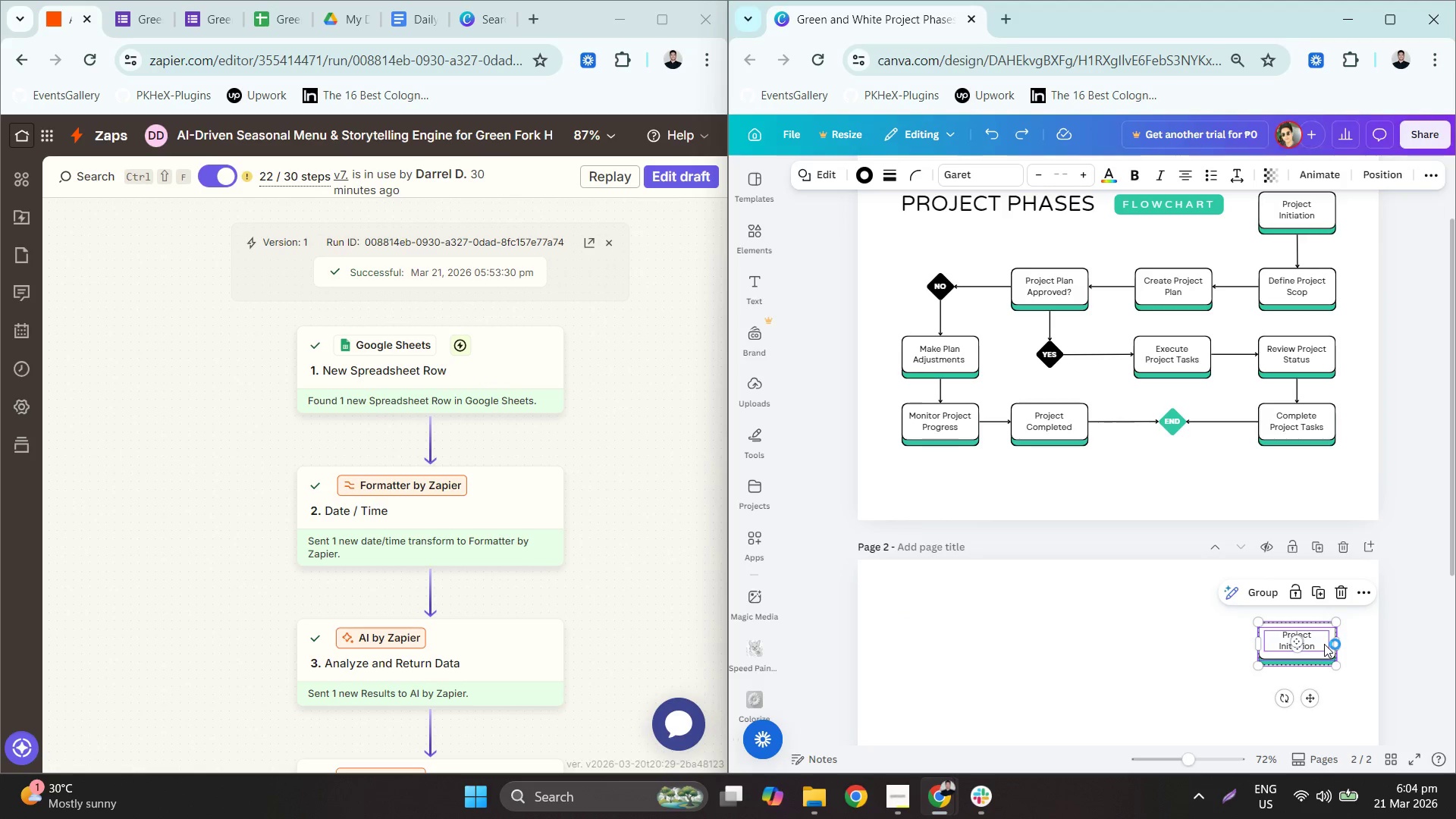 
left_click_drag(start_coordinate=[1324, 644], to_coordinate=[959, 623])
 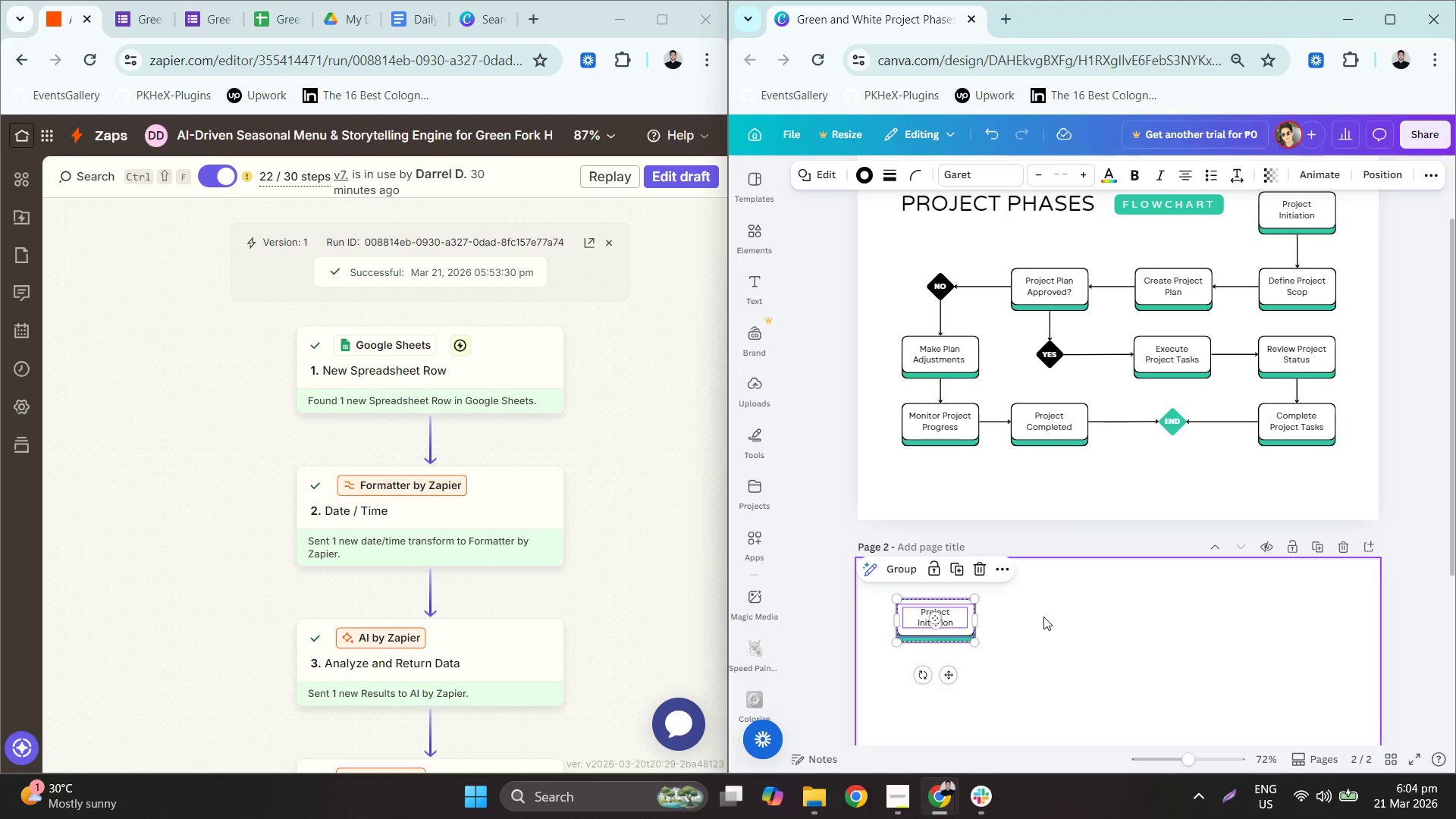 
hold_key(key=ControlLeft, duration=0.56)
scroll: coordinate [1030, 619], scroll_direction: up, amount: 3.0
 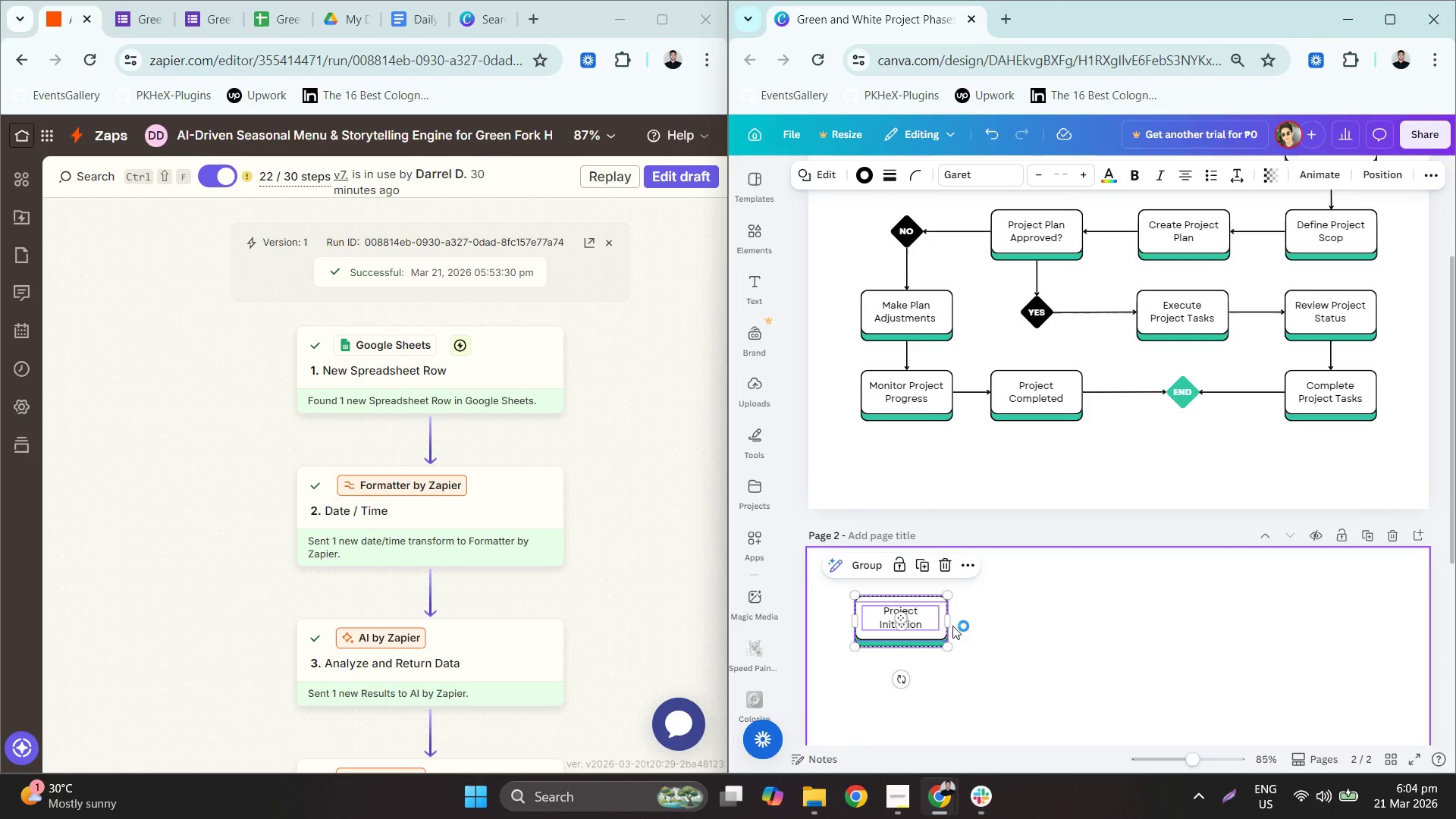 
scroll: coordinate [946, 629], scroll_direction: down, amount: 2.0
 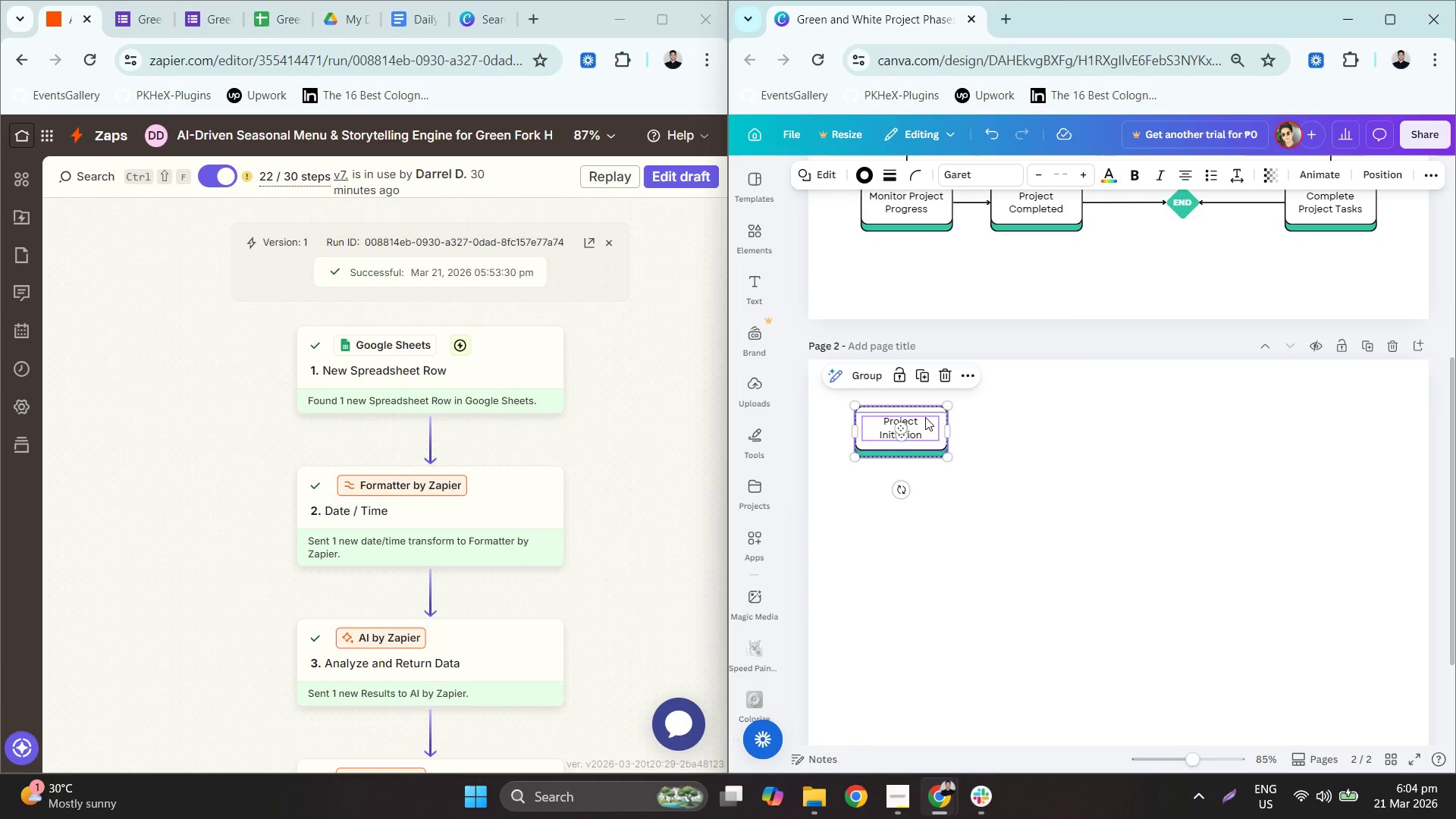 
left_click_drag(start_coordinate=[924, 433], to_coordinate=[925, 504])
 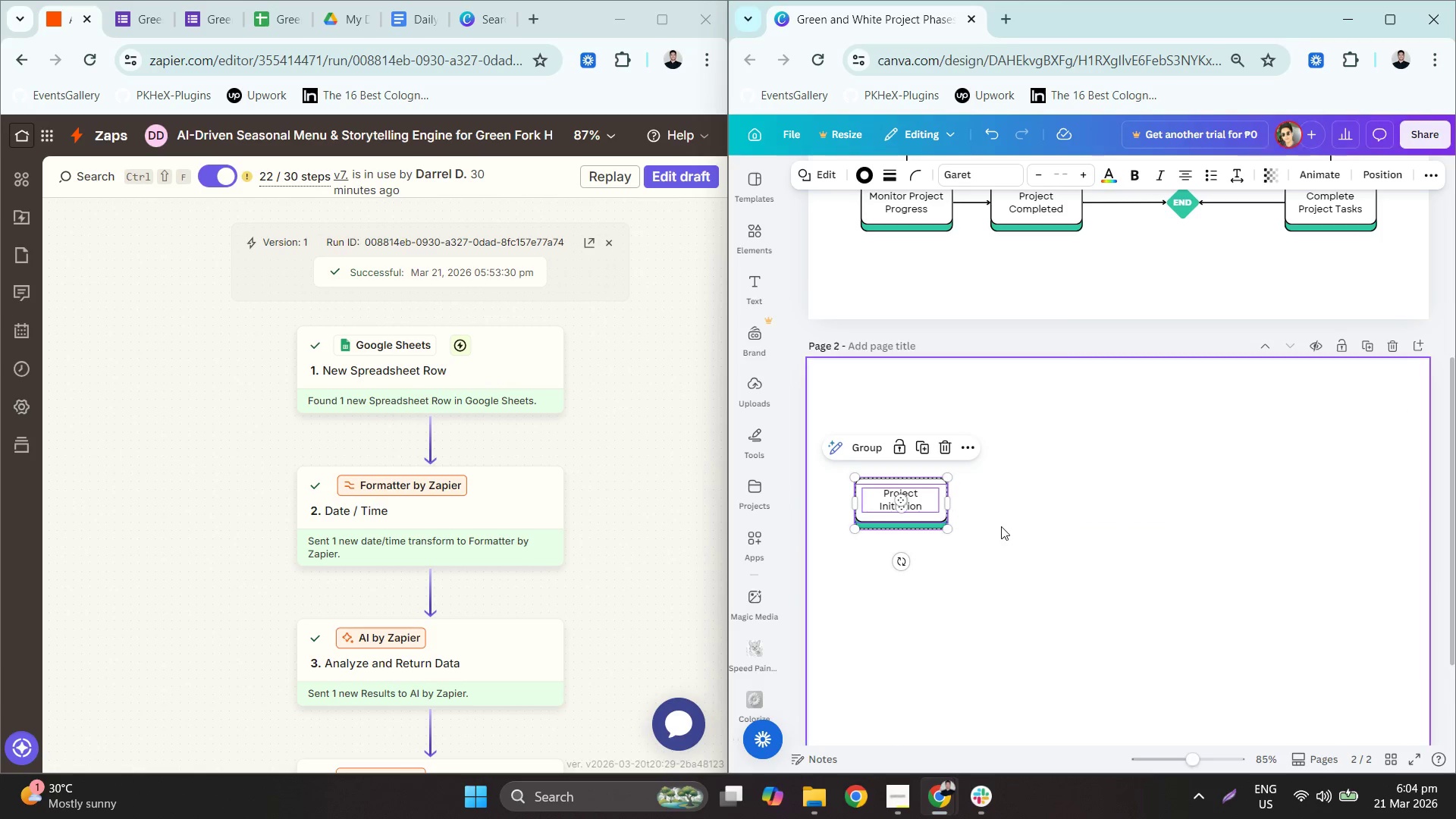 
left_click([1001, 526])
 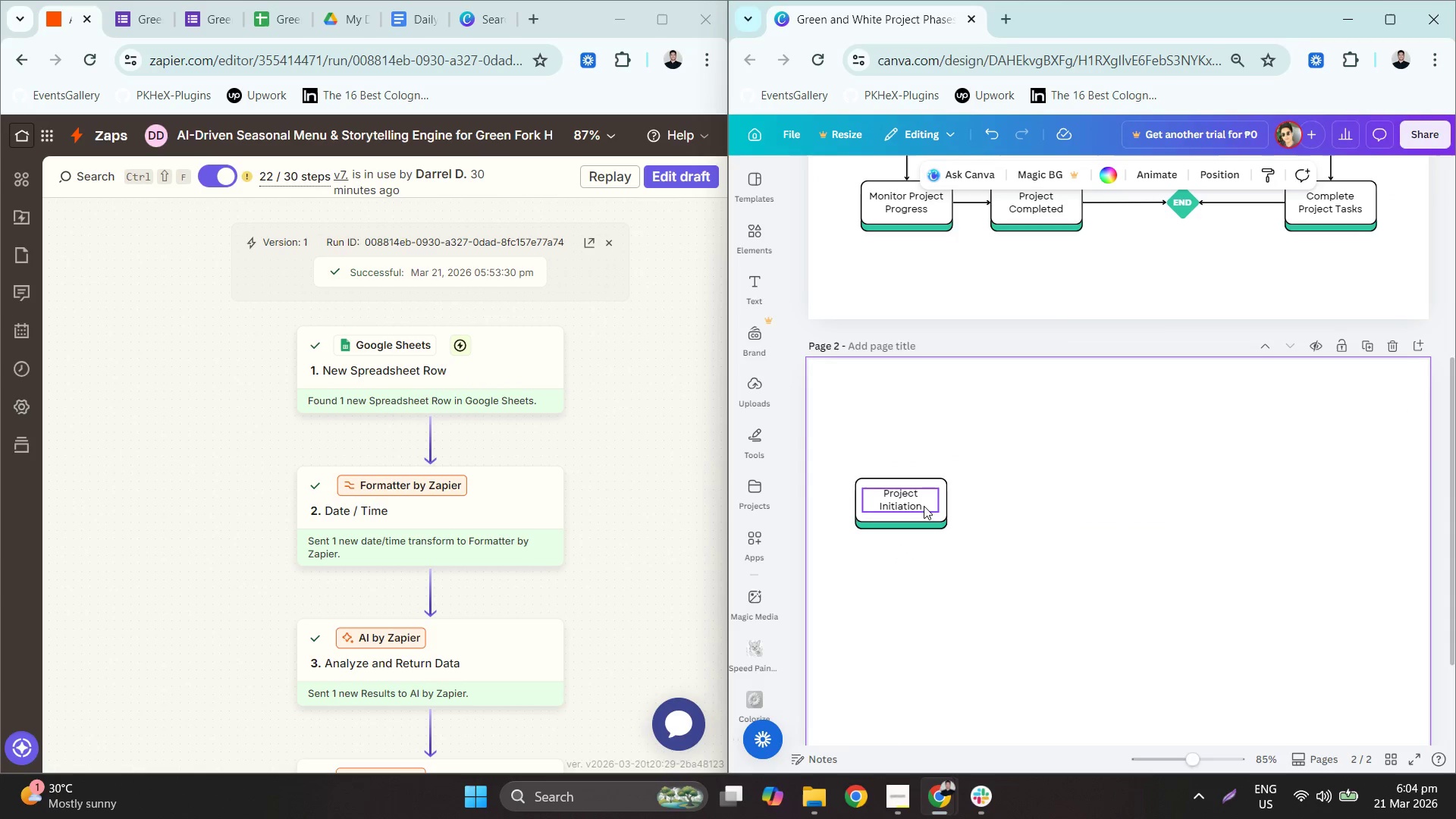 
left_click([753, 234])
 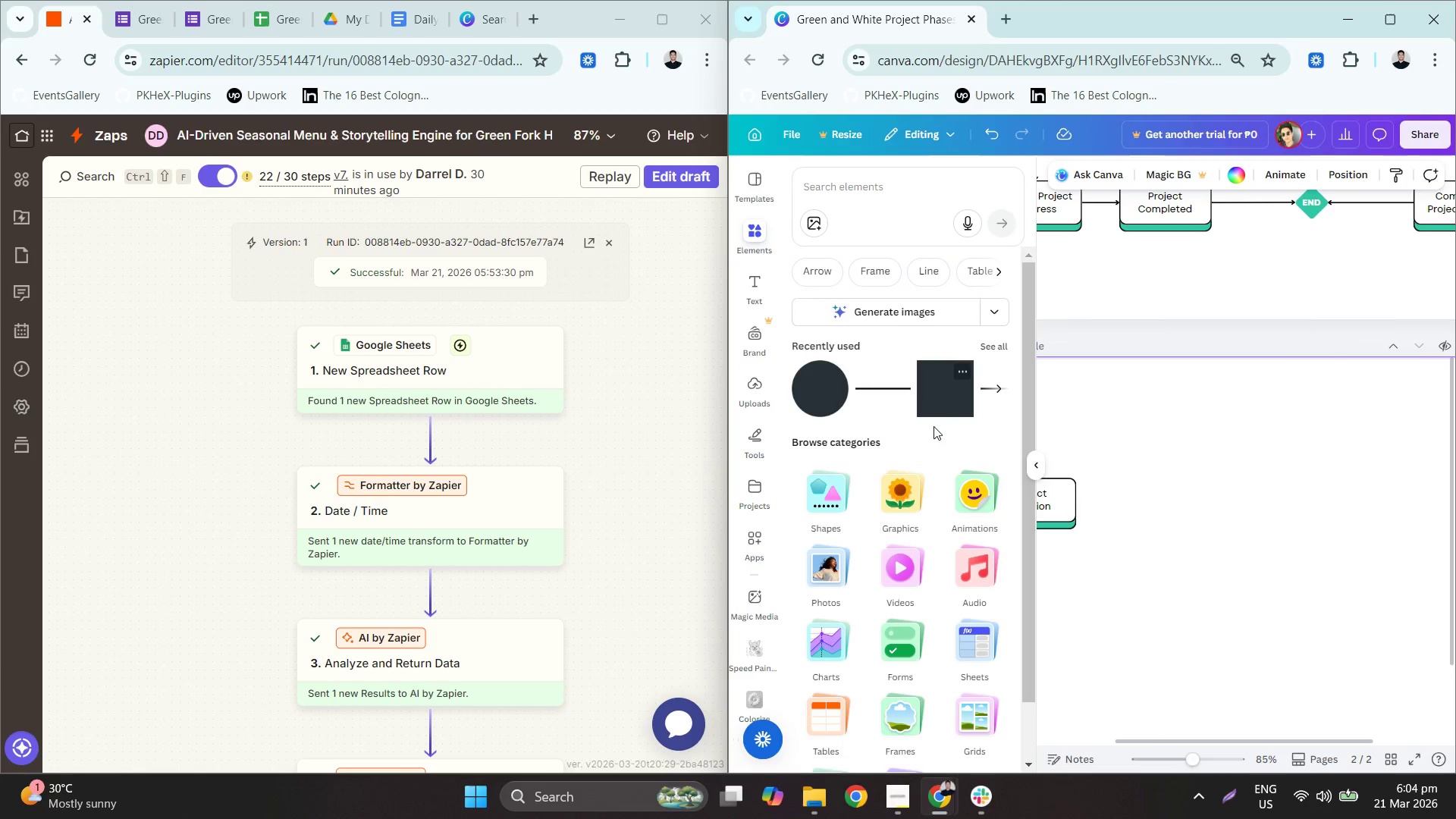 
scroll: coordinate [949, 588], scroll_direction: down, amount: 2.0
 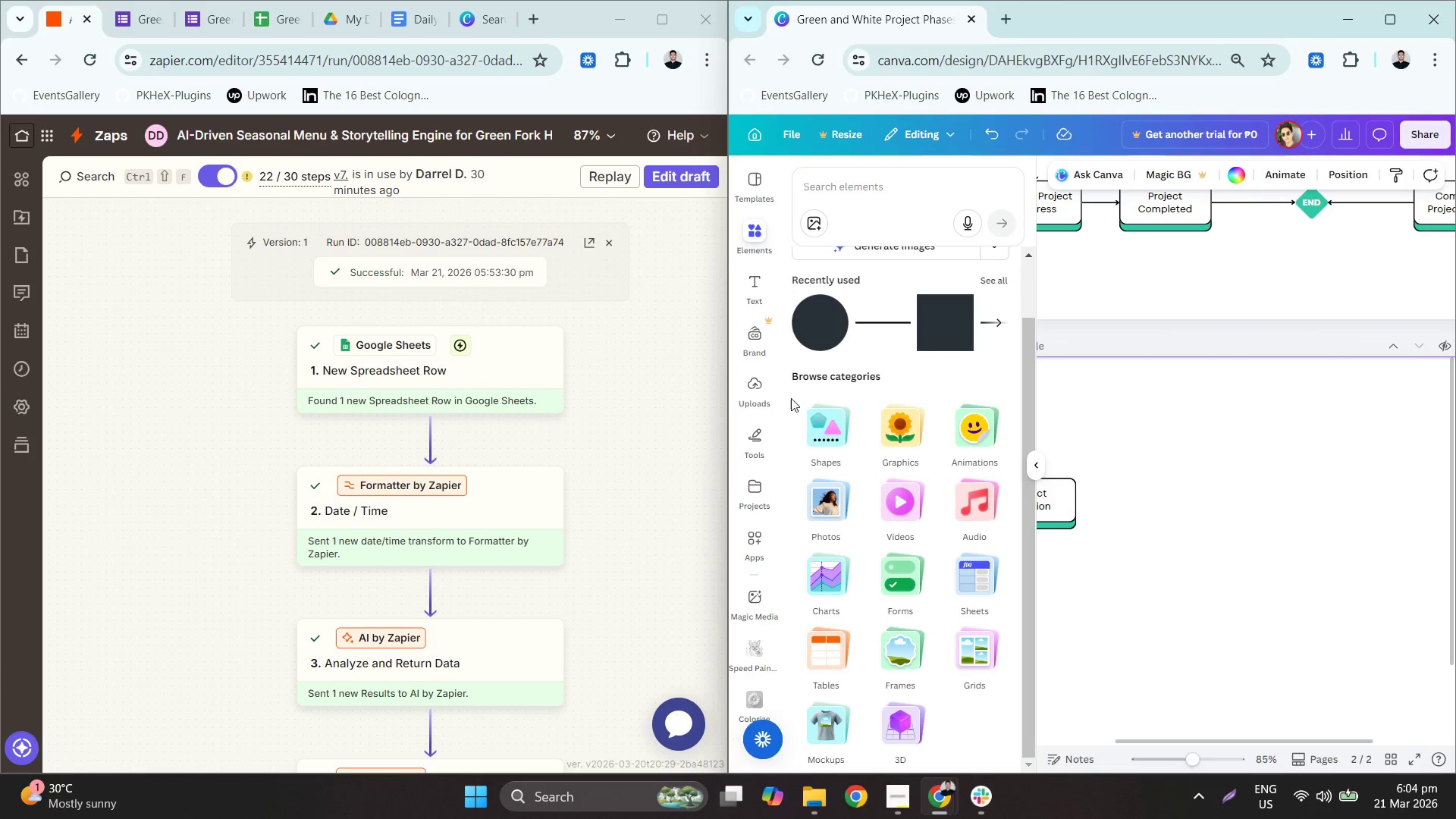 
left_click([823, 421])
 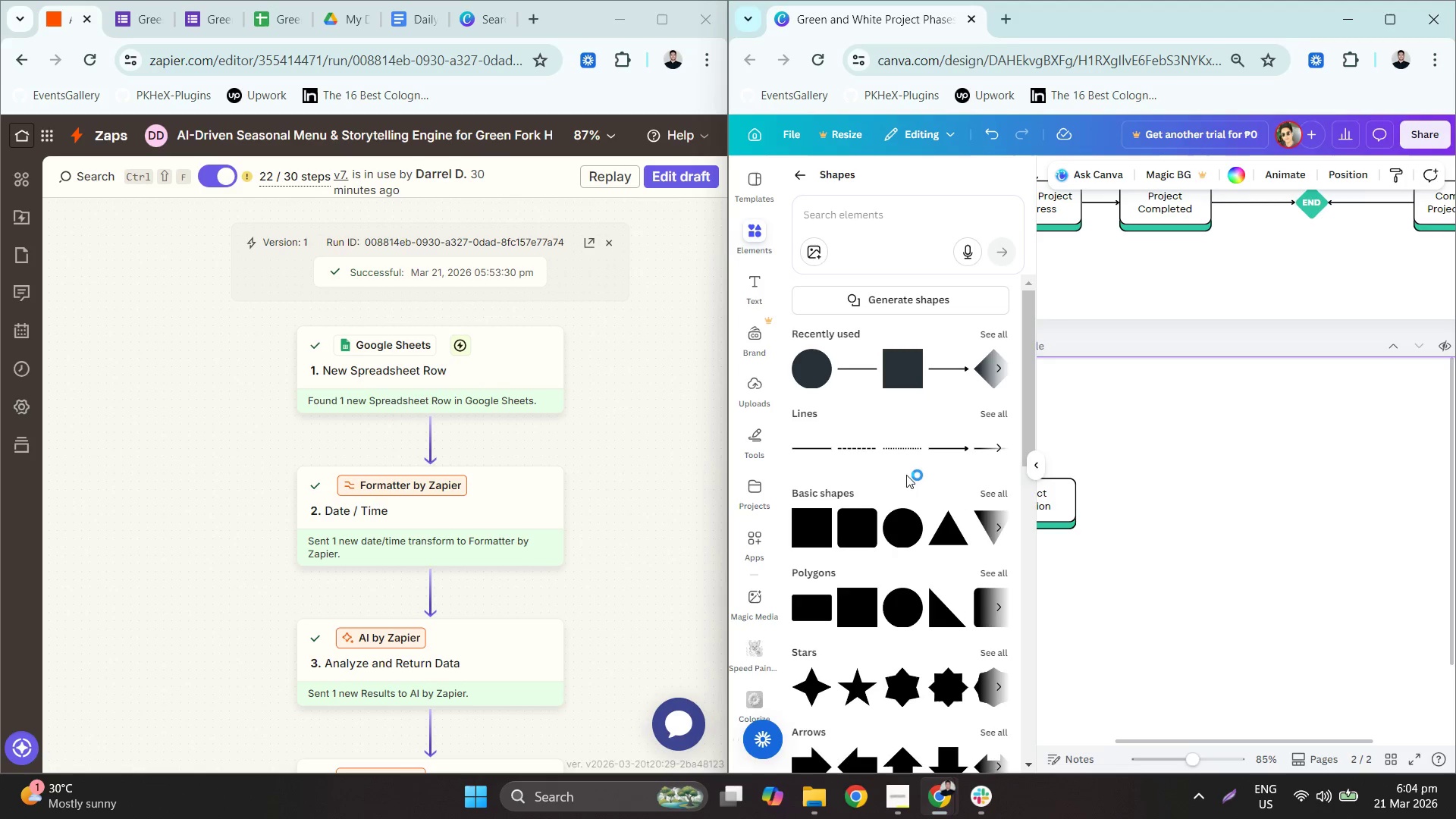 
scroll: coordinate [1425, 529], scroll_direction: up, amount: 3.0
 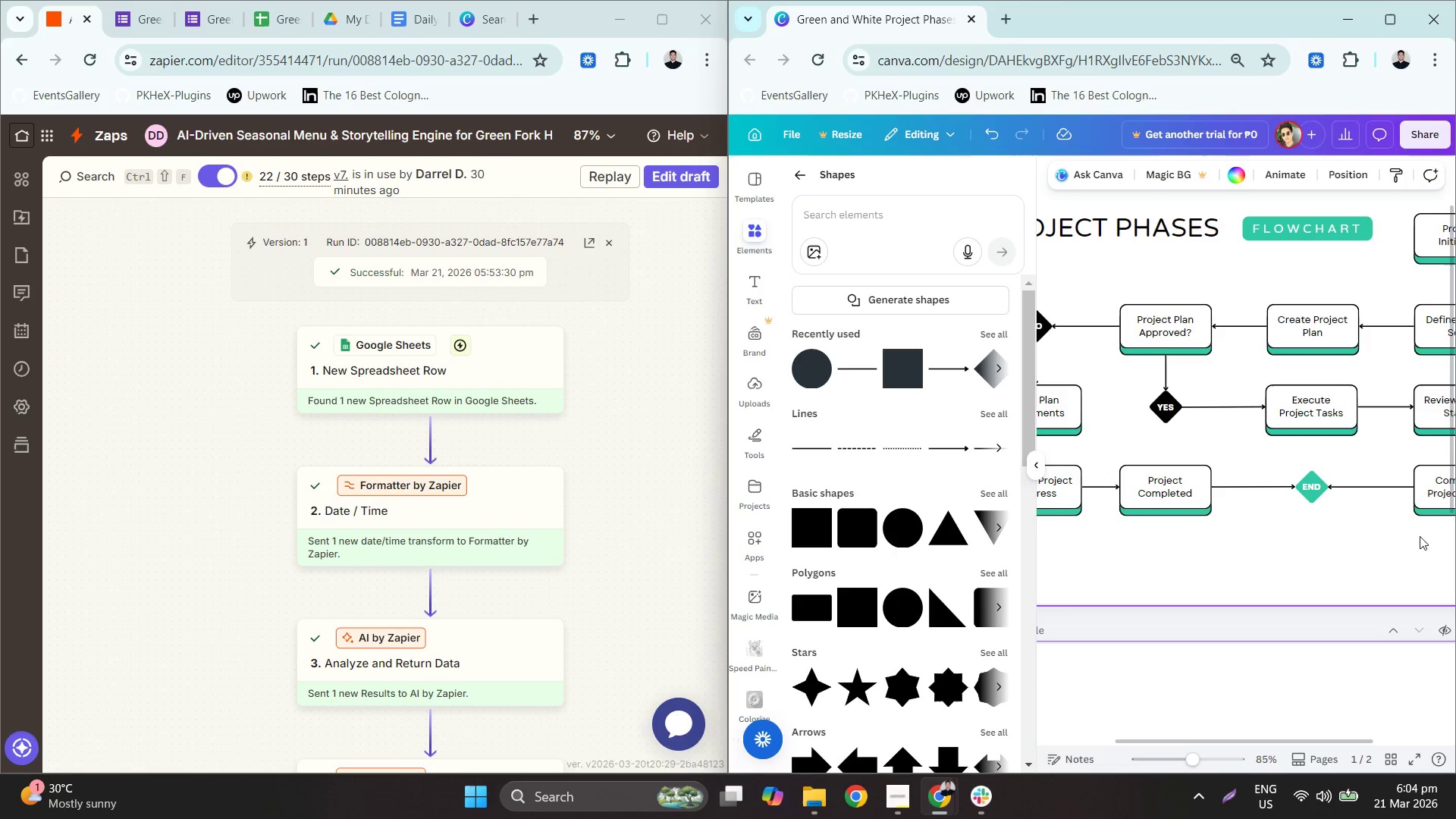 
mouse_move([1349, 532])
 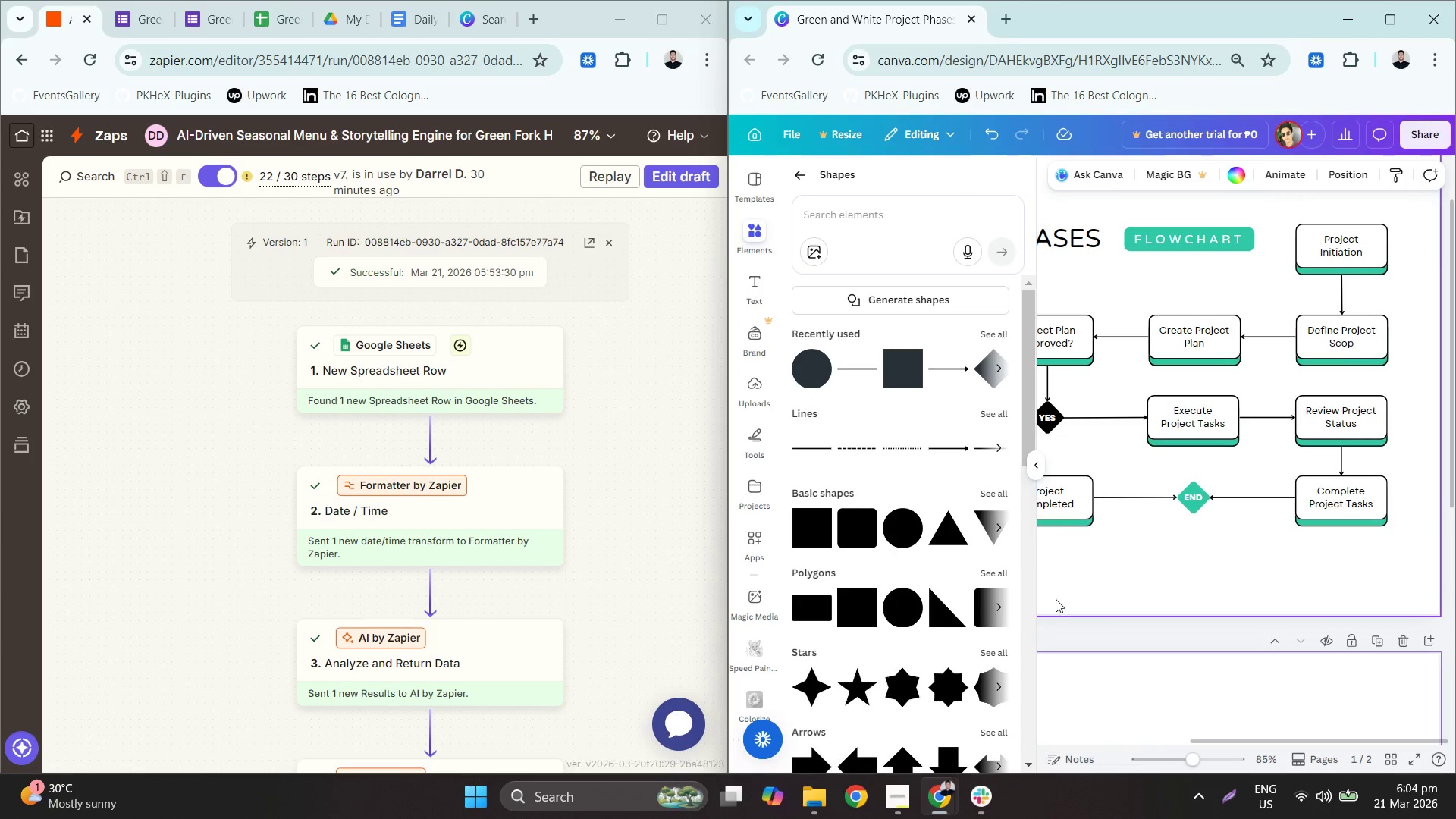 
left_click([911, 522])
 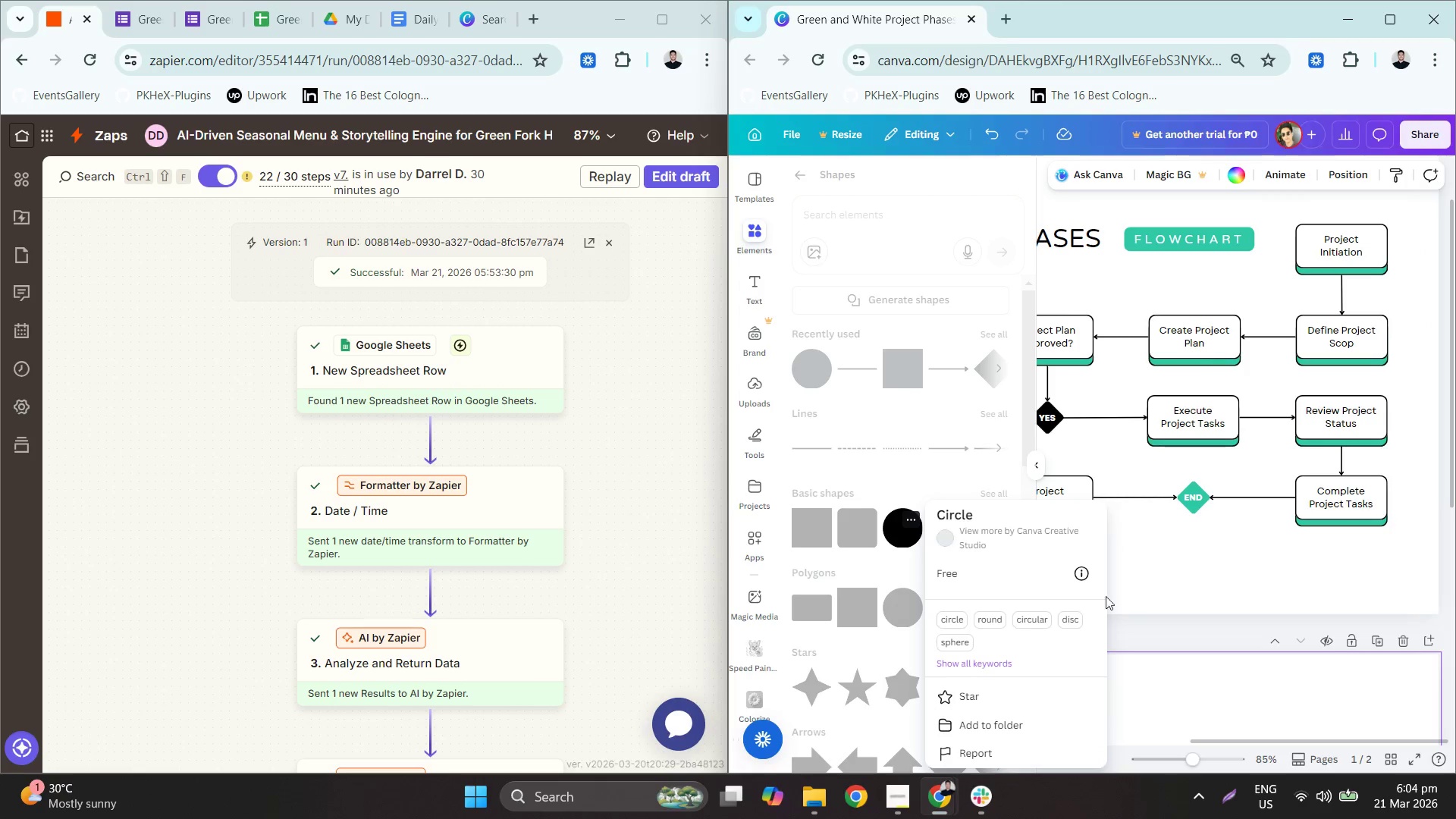 
scroll: coordinate [1235, 613], scroll_direction: down, amount: 3.0
 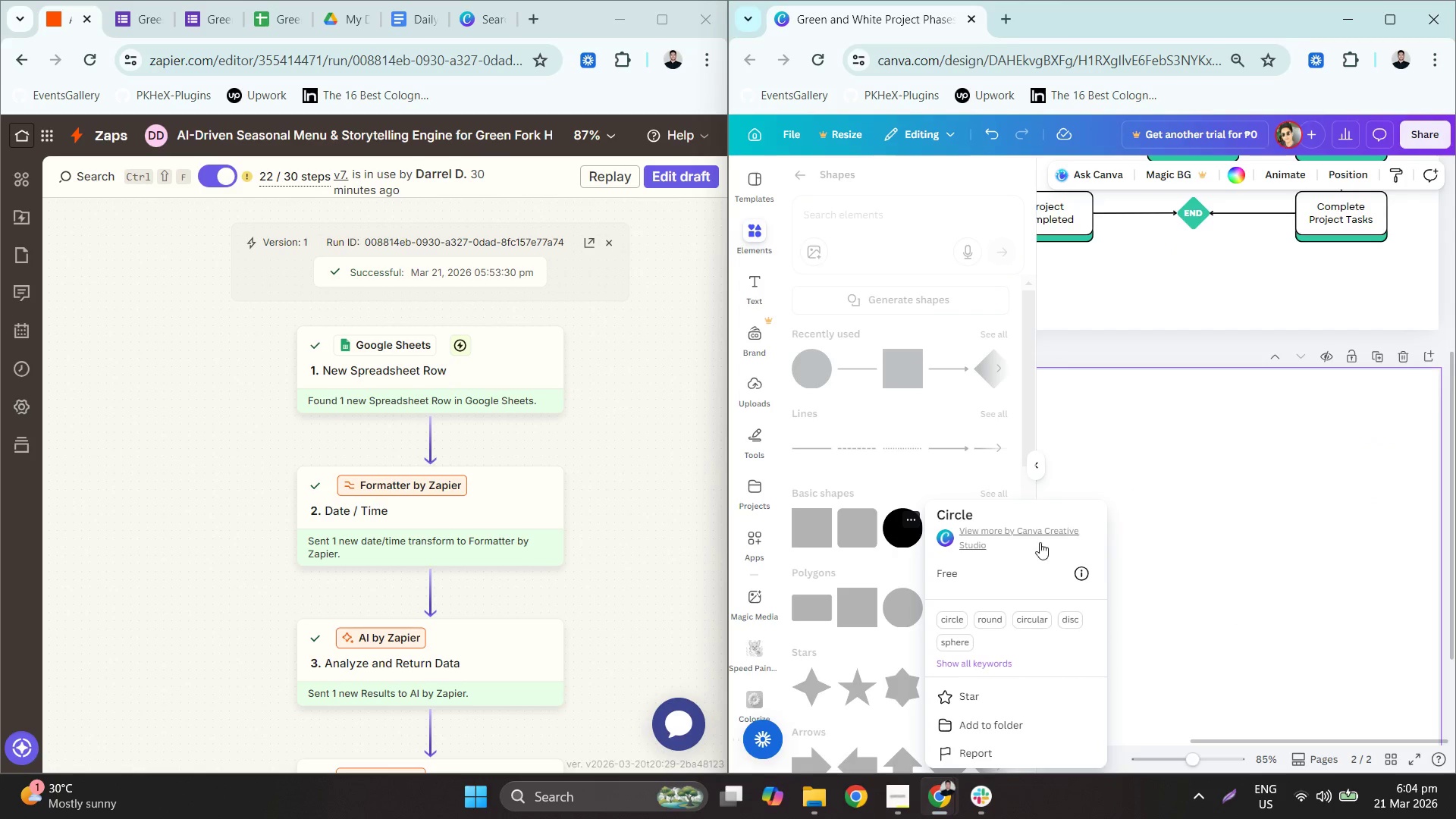 
left_click([1191, 457])
 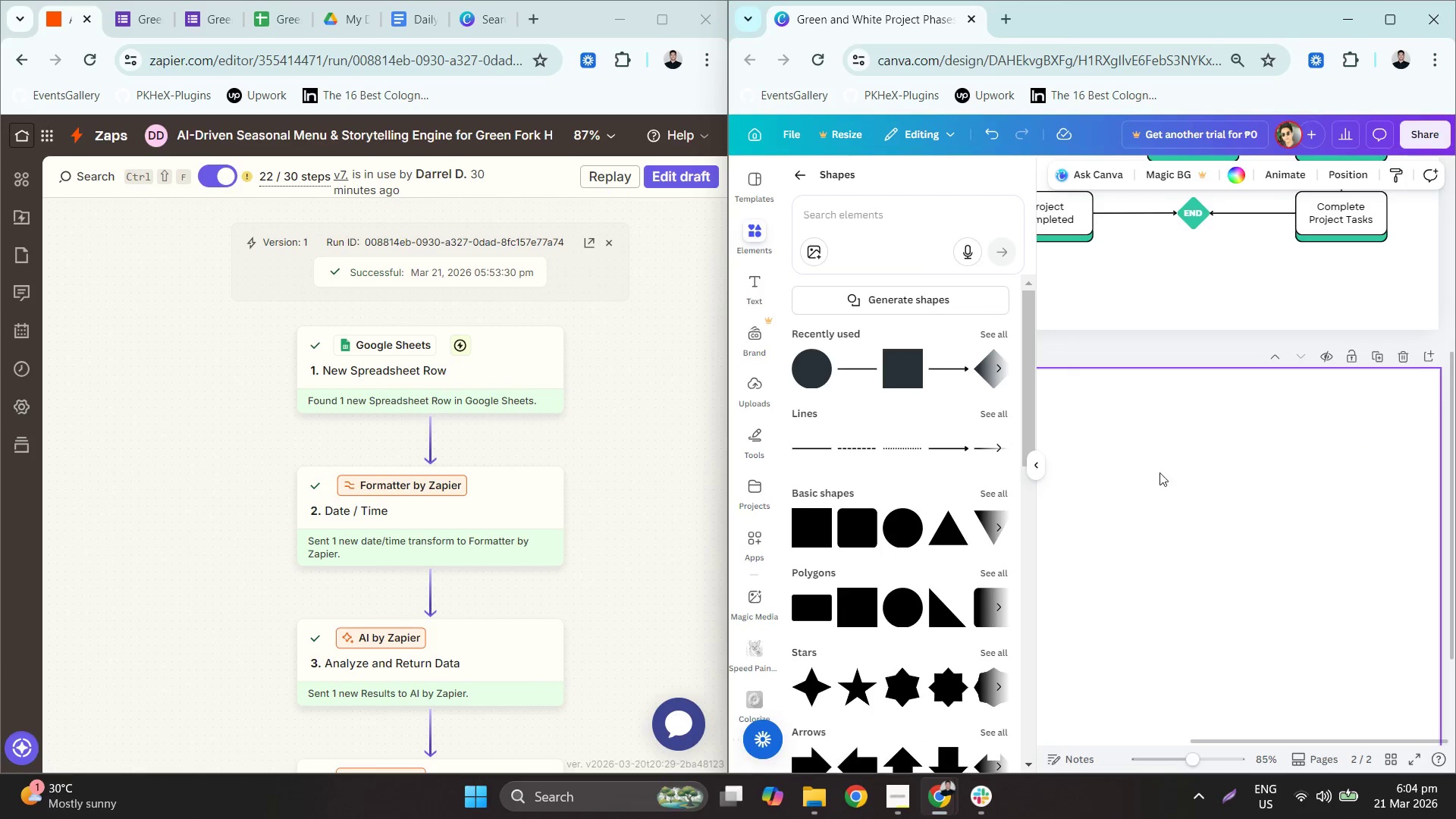 
left_click_drag(start_coordinate=[1117, 475], to_coordinate=[1187, 507])
 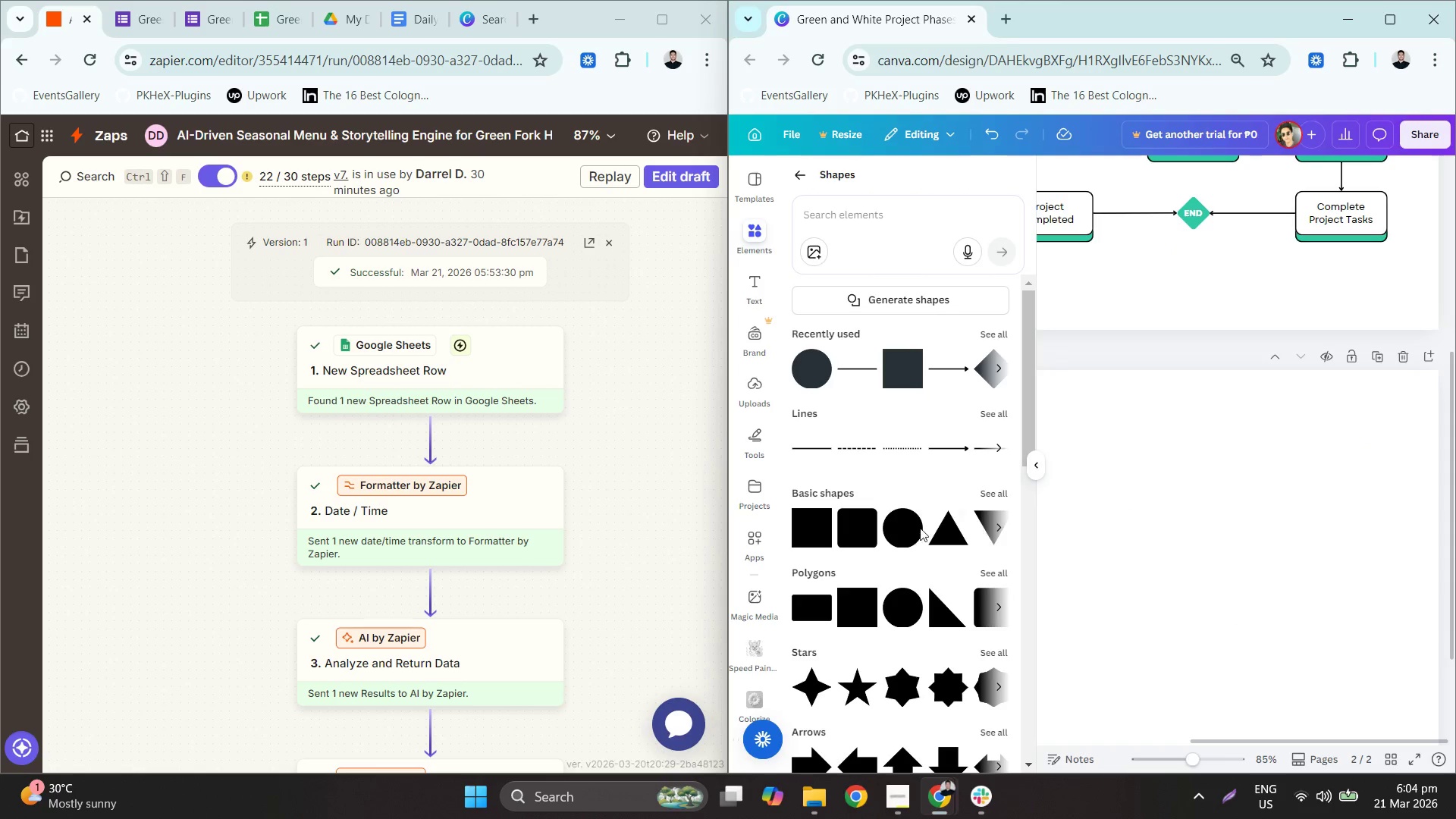 
left_click([880, 521])
 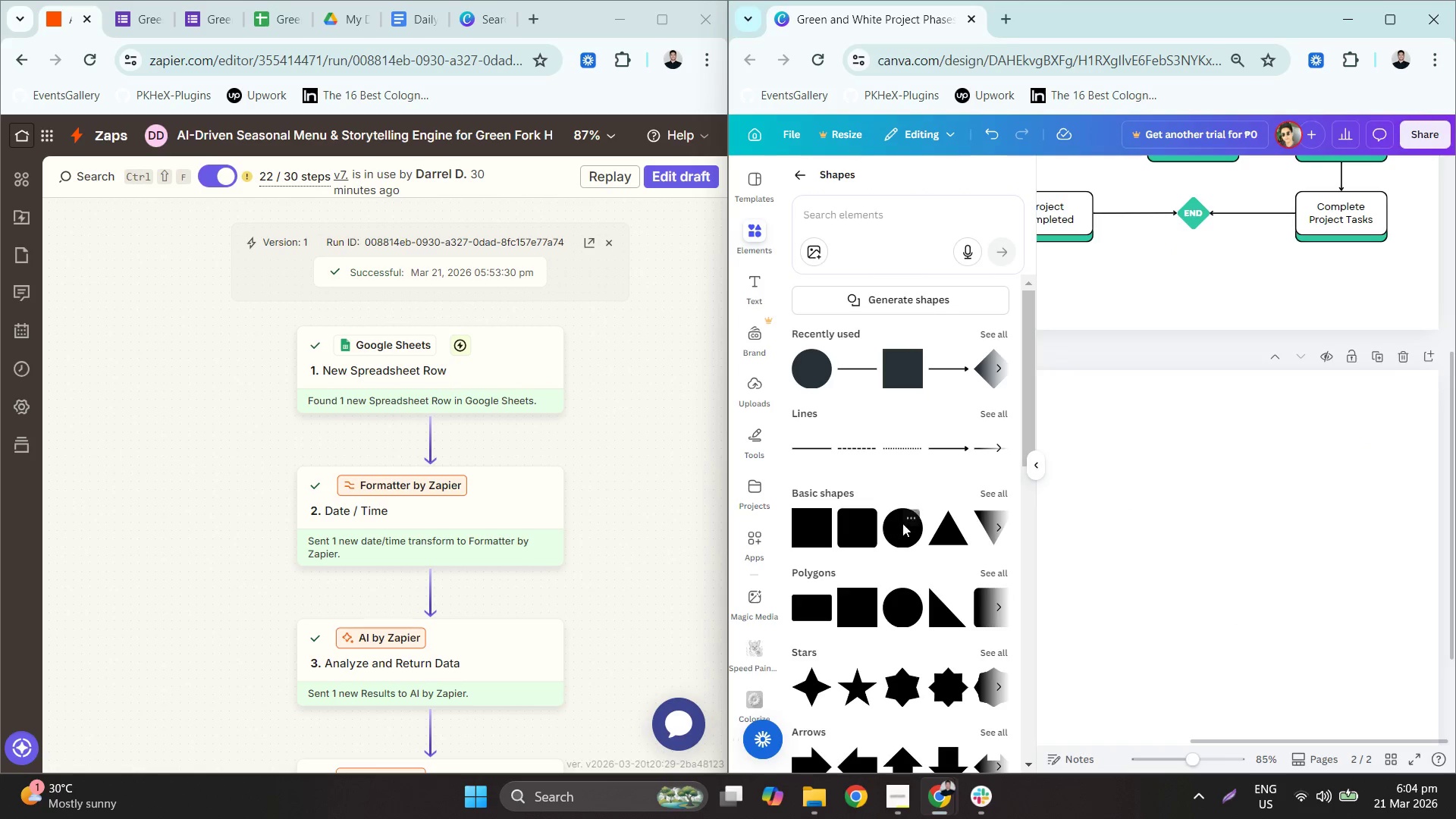 
left_click_drag(start_coordinate=[902, 523], to_coordinate=[1162, 497])
 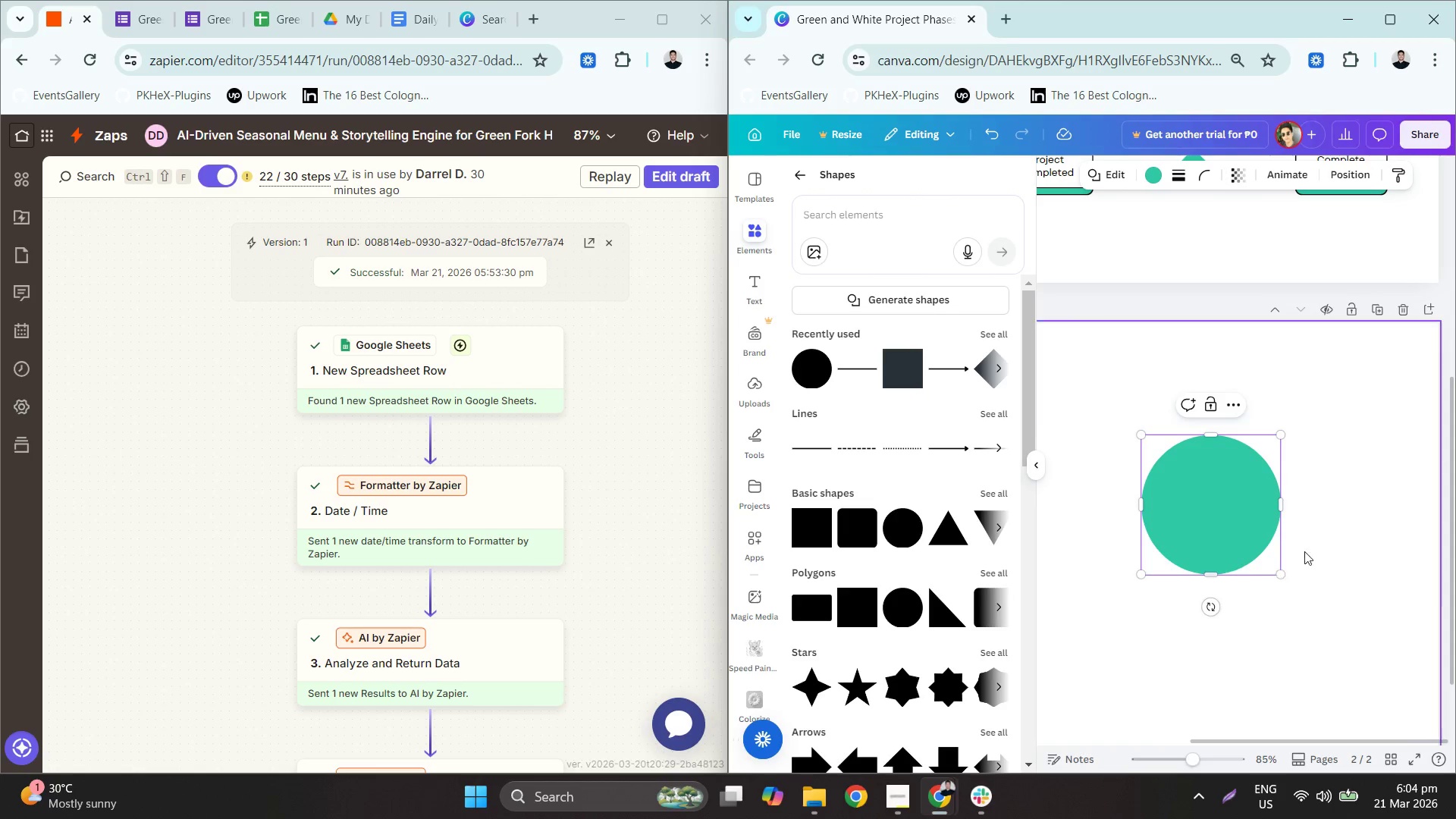 
left_click_drag(start_coordinate=[1285, 432], to_coordinate=[1219, 511])
 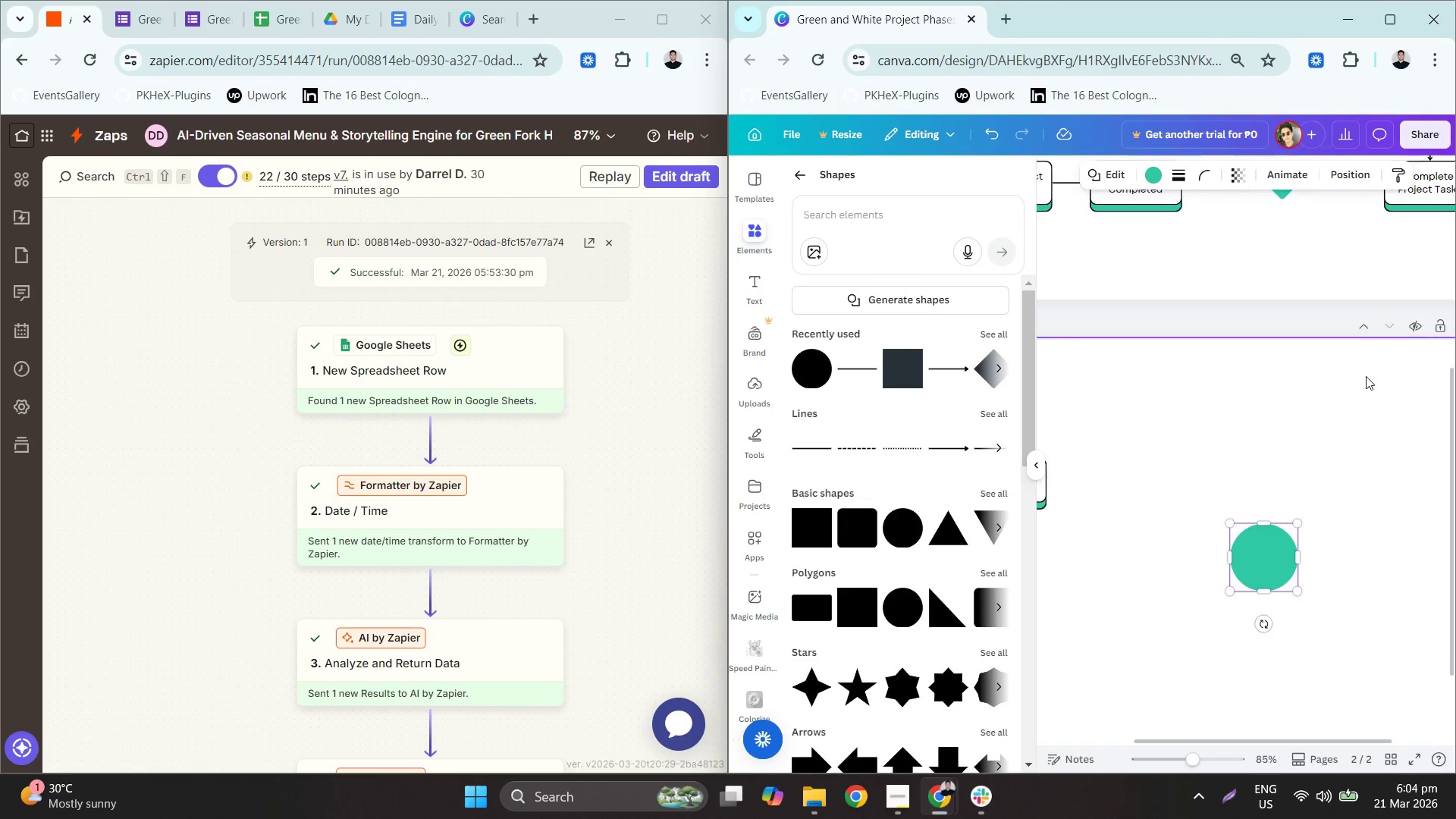 
left_click_drag(start_coordinate=[1273, 576], to_coordinate=[1147, 485])
 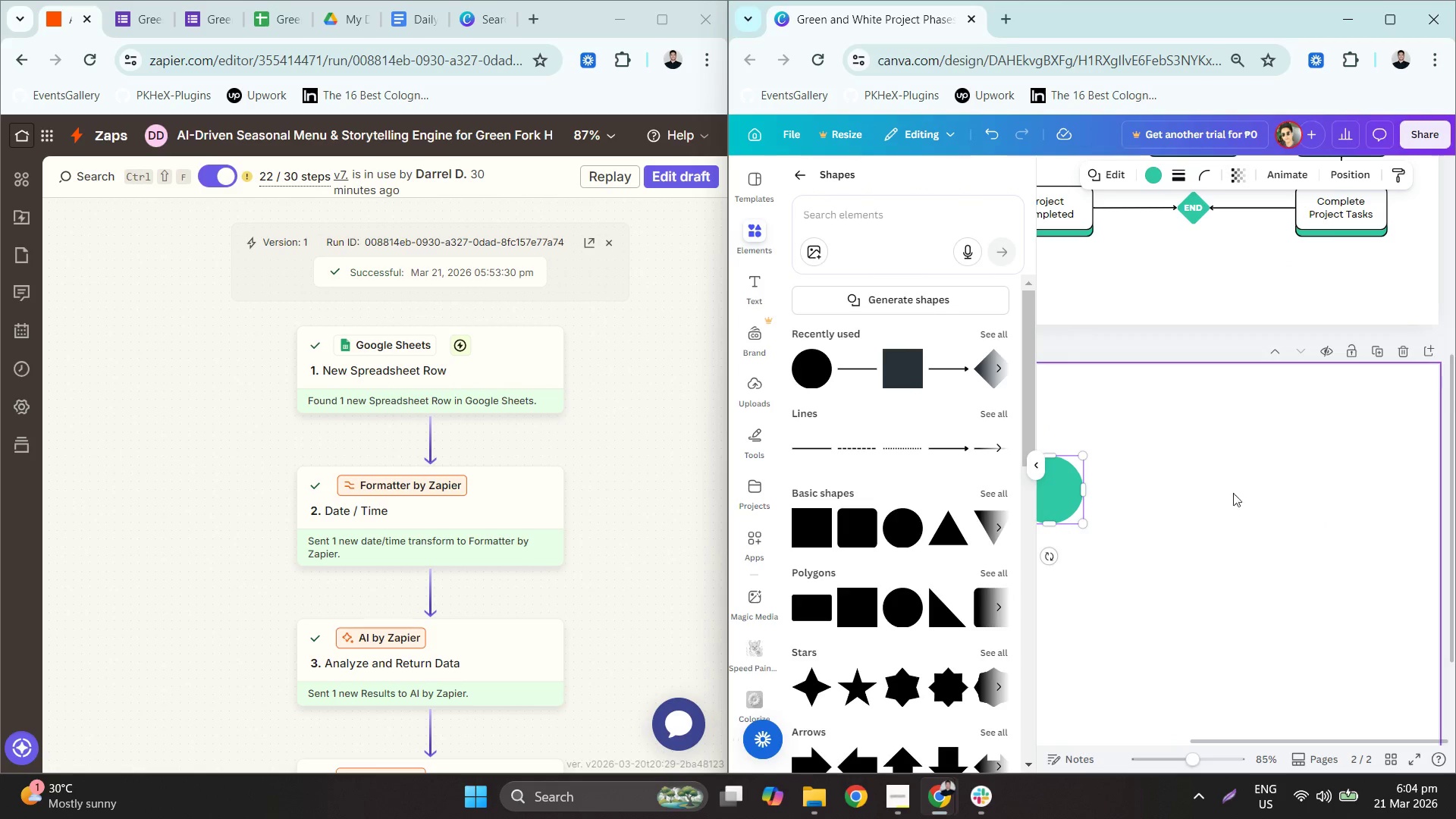 
double_click([1063, 476])
 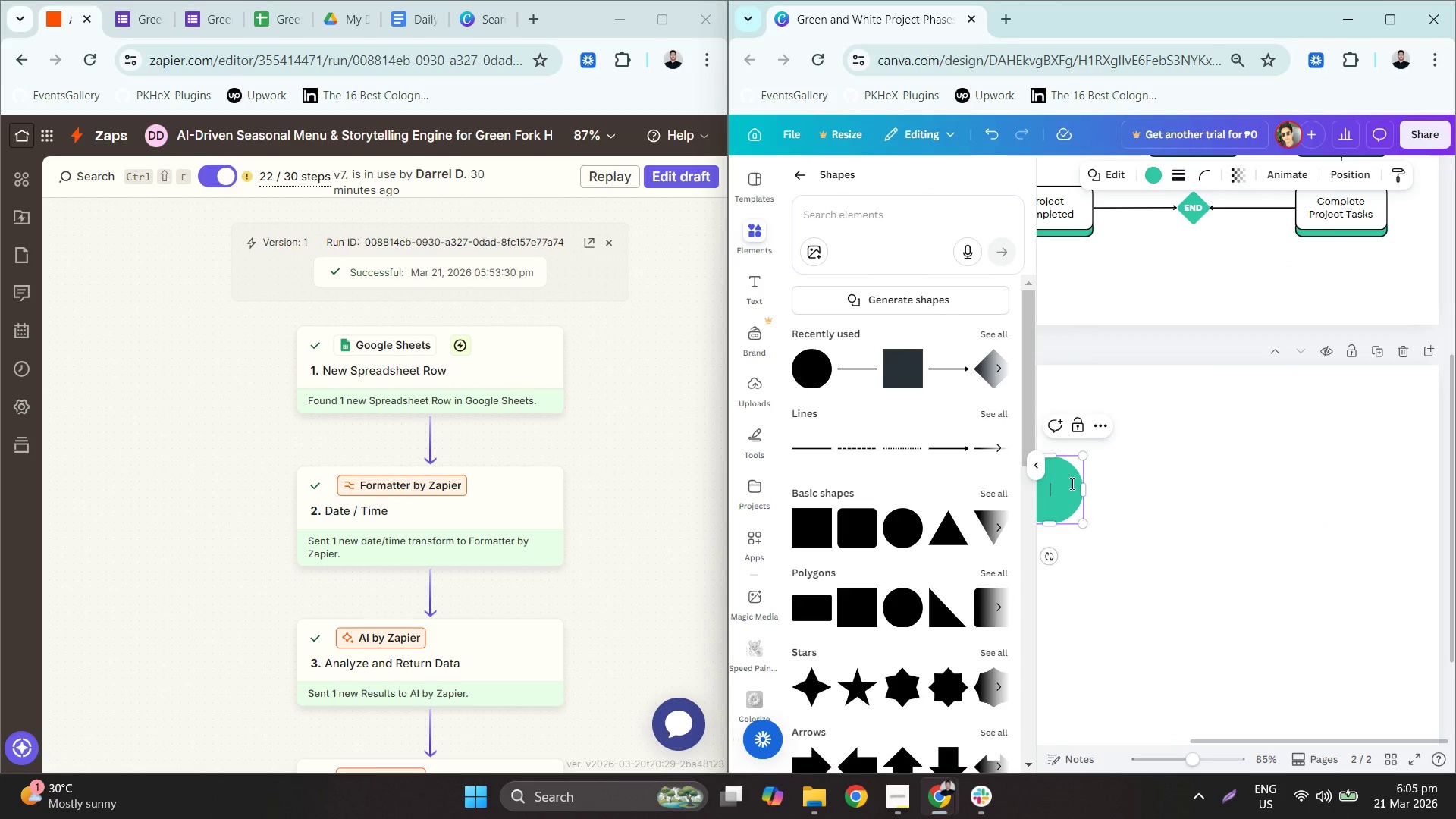 
type(Start)
 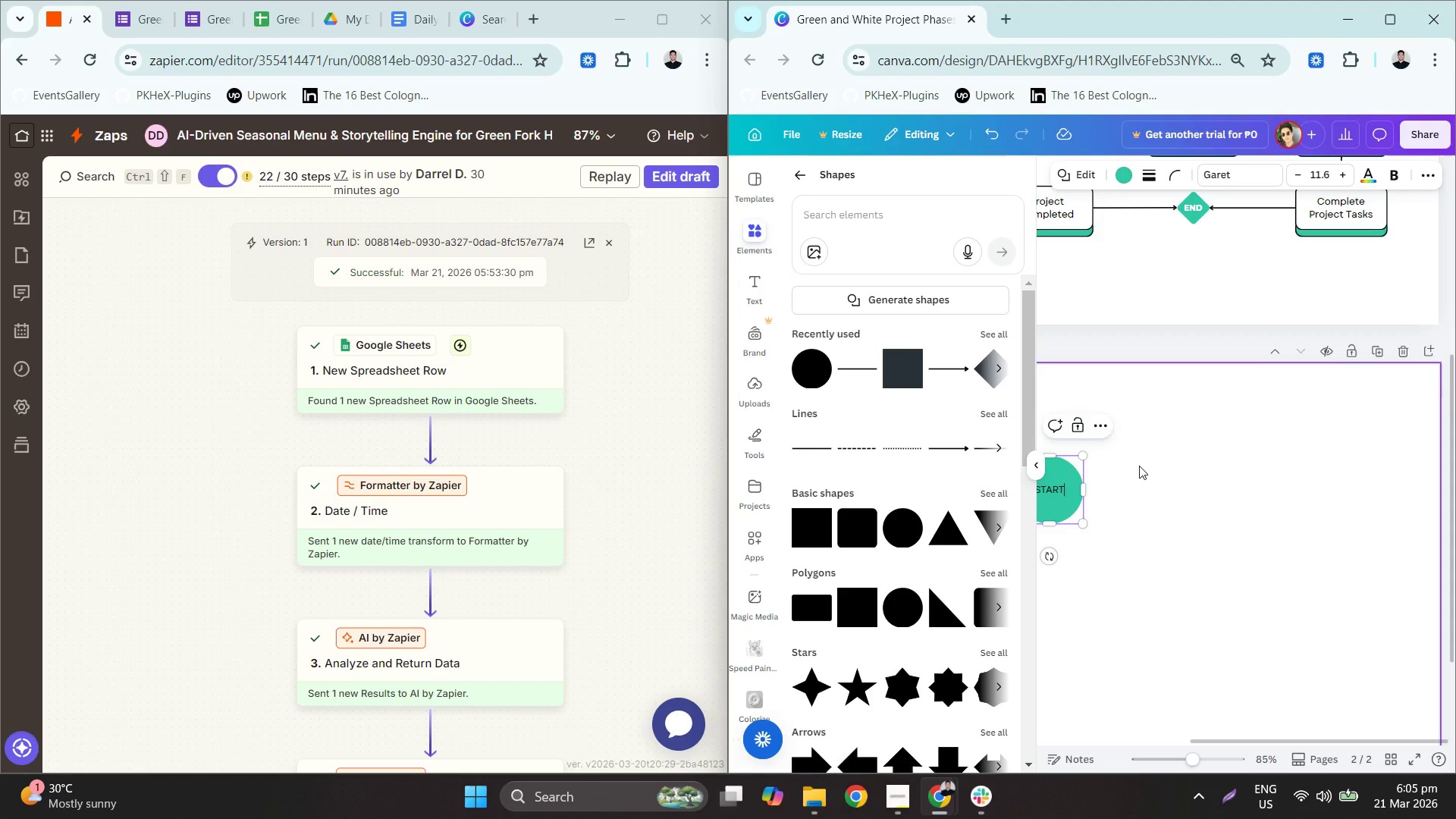 
left_click([1185, 493])
 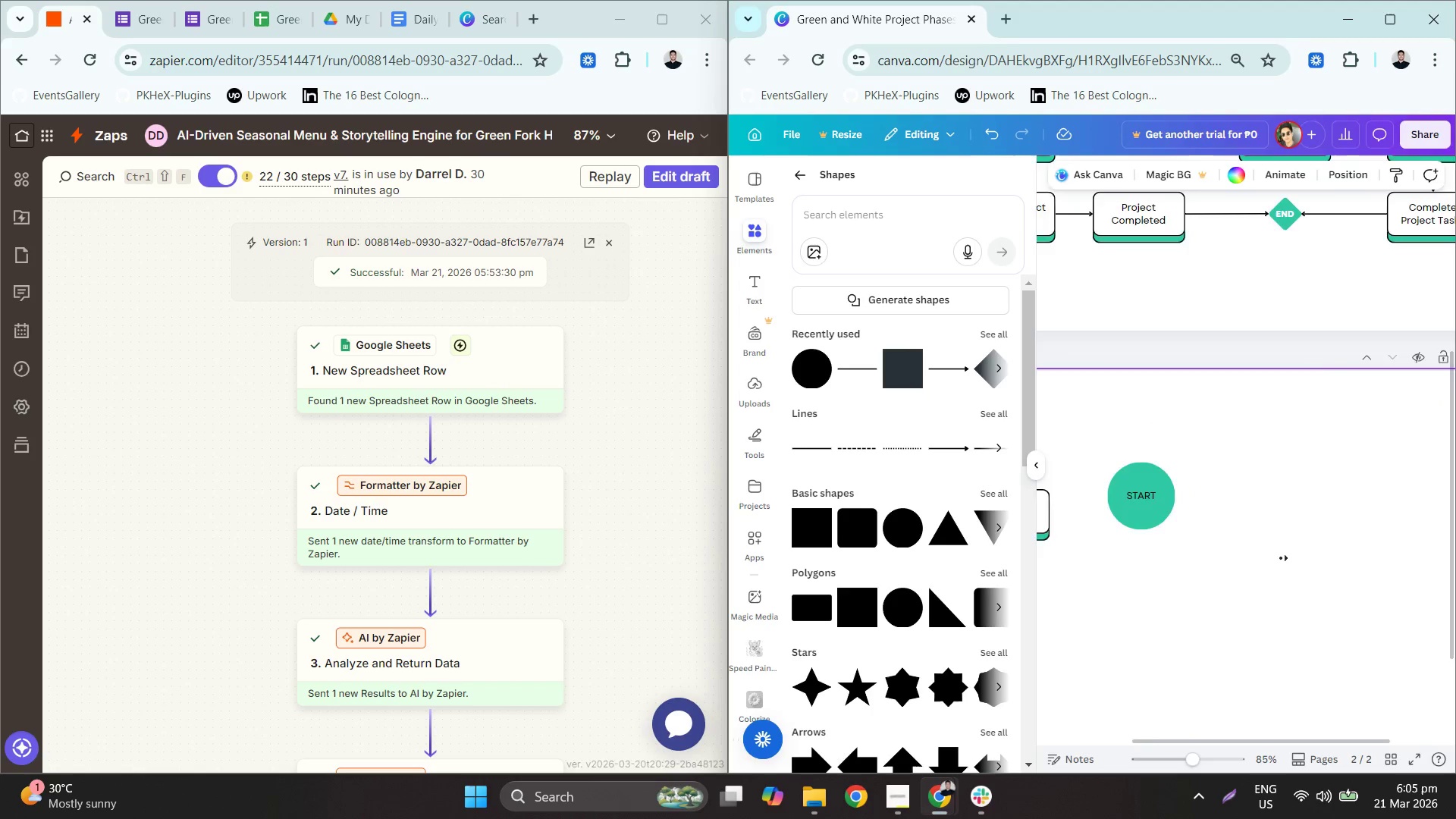 
hold_key(key=ControlLeft, duration=0.55)
scroll: coordinate [1276, 559], scroll_direction: down, amount: 1.0
 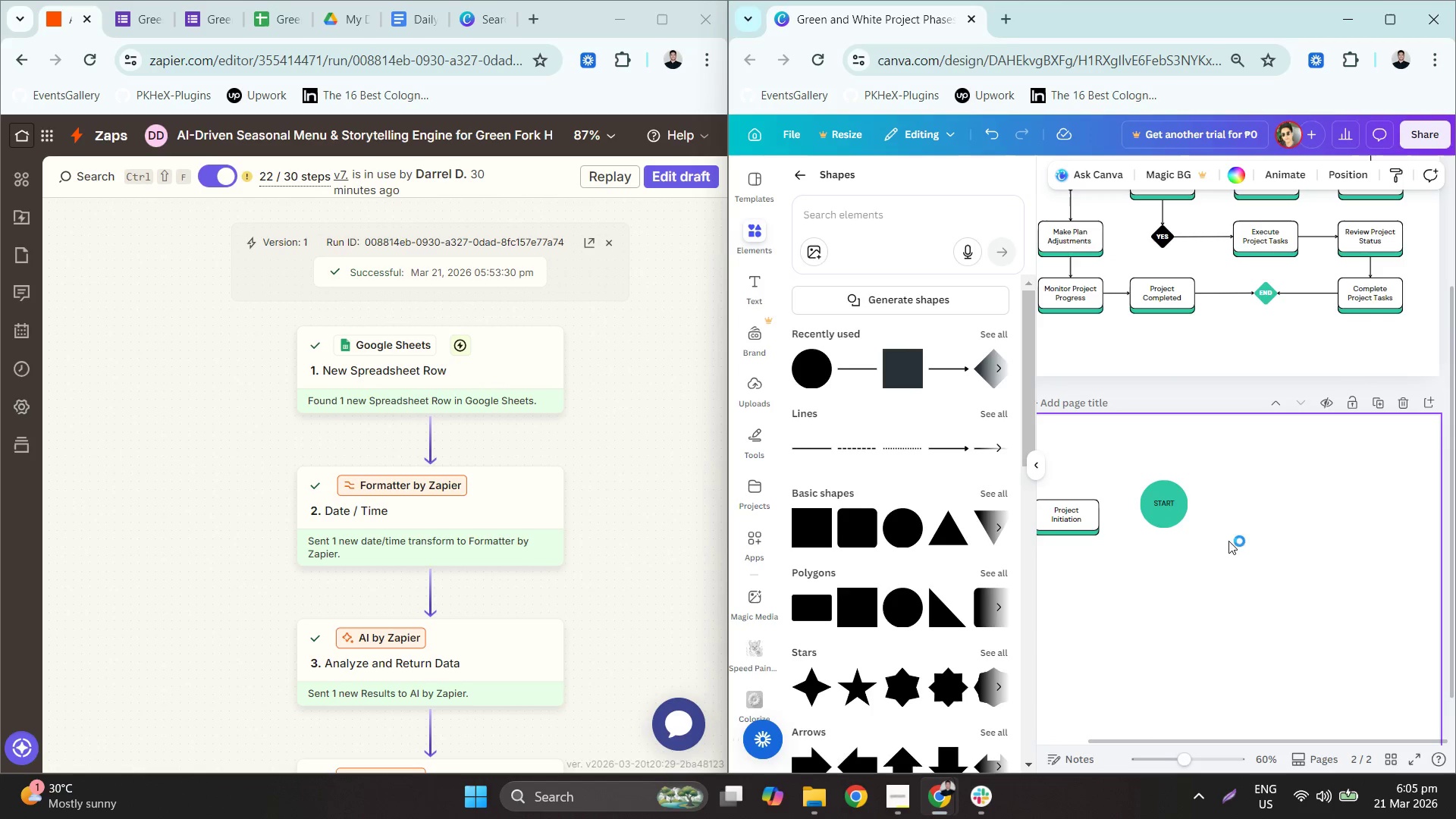 
left_click_drag(start_coordinate=[1167, 491], to_coordinate=[1078, 445])
 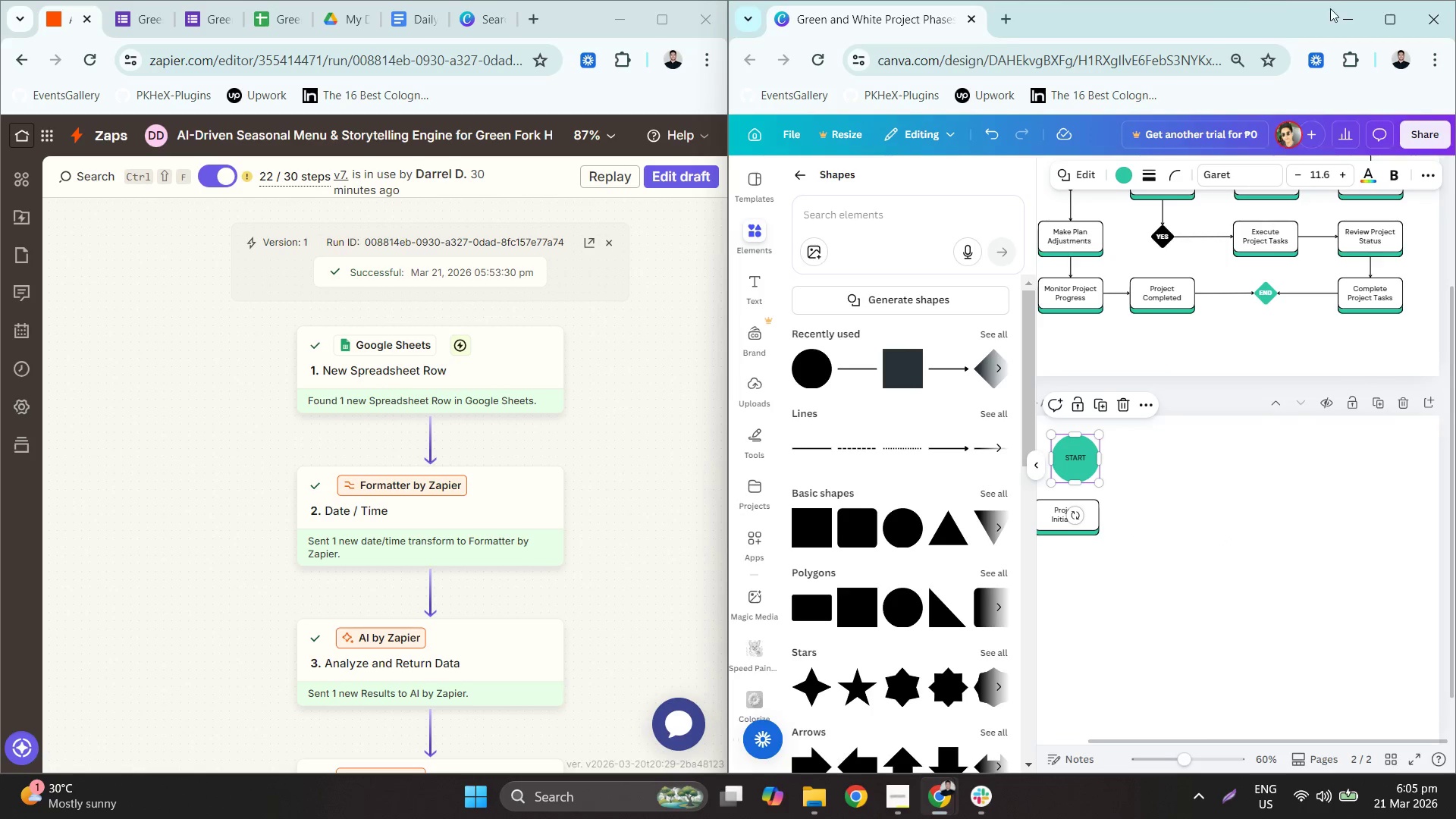 
left_click([1382, 14])
 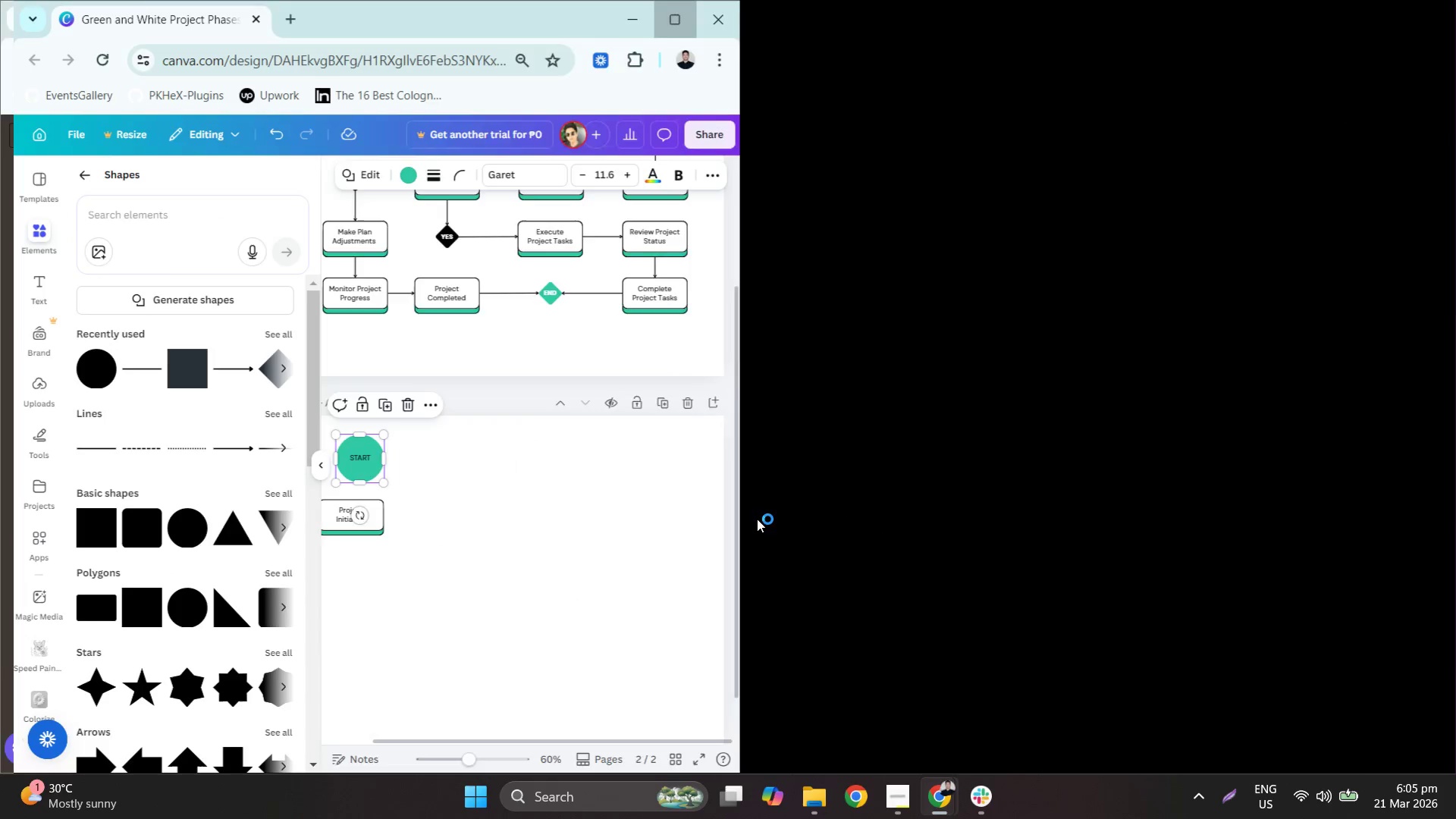 
hold_key(key=ControlLeft, duration=0.73)
 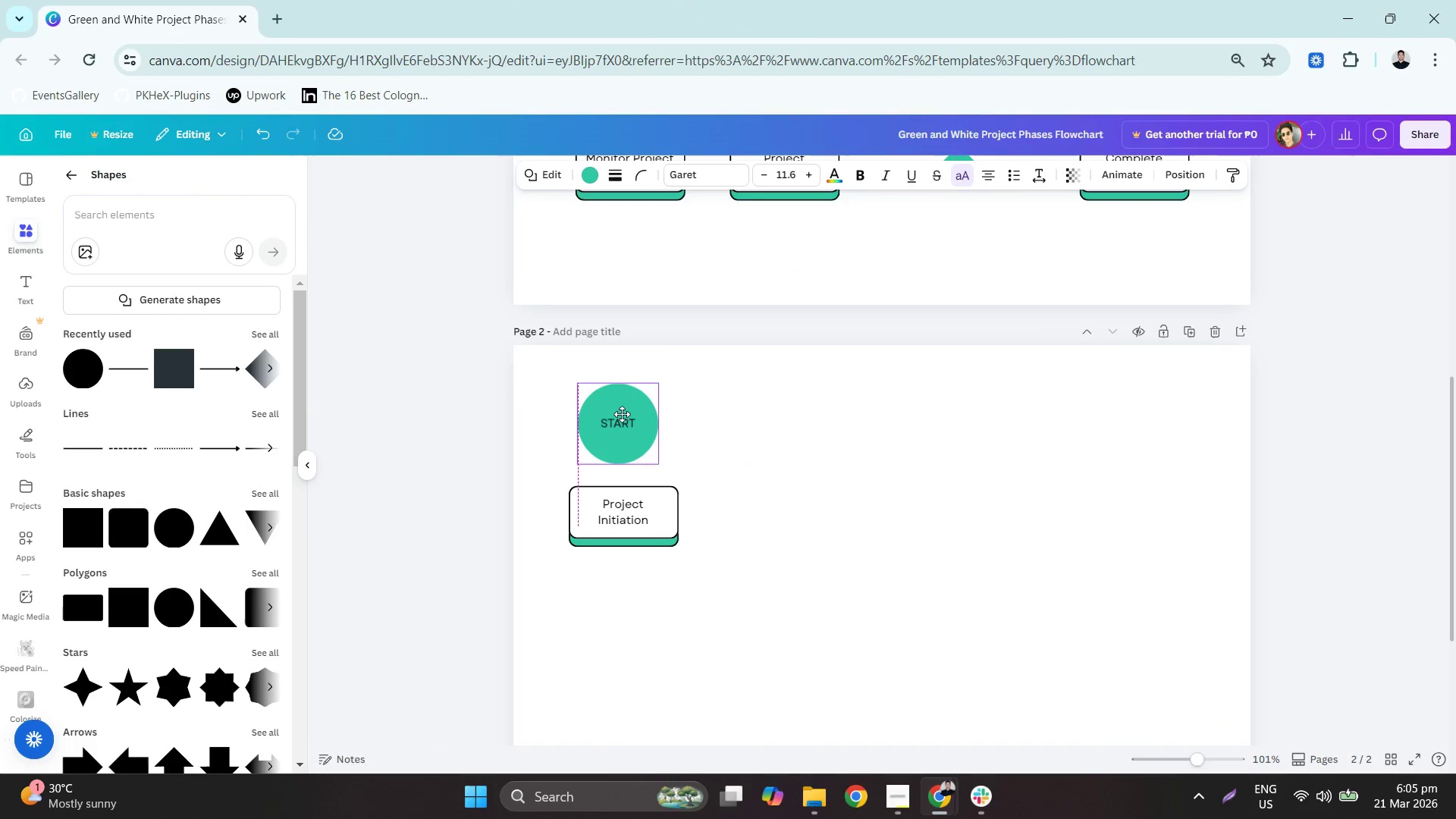 
hold_key(key=ControlLeft, duration=8.28)
 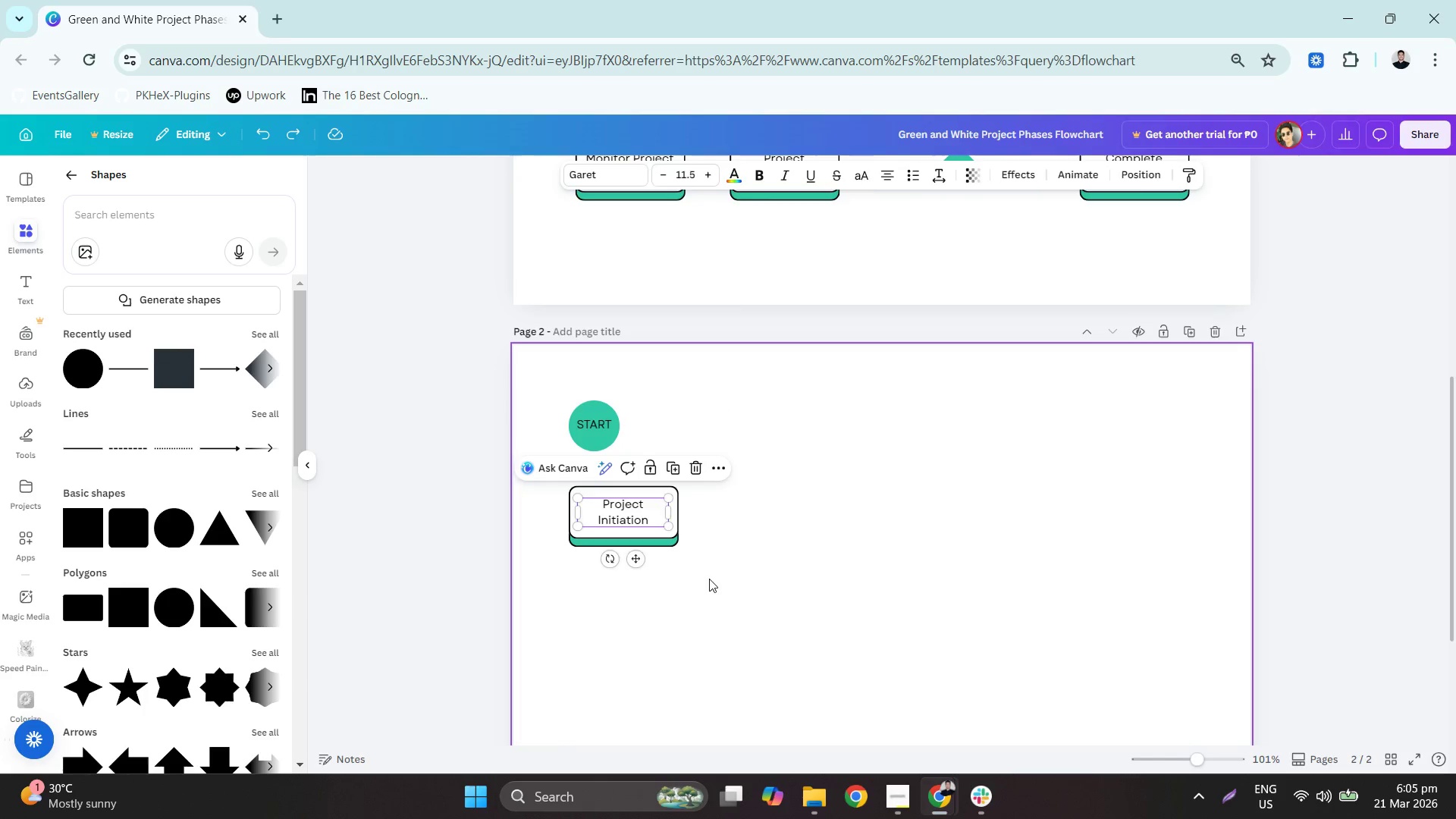 
scroll: coordinate [626, 520], scroll_direction: up, amount: 3.0
 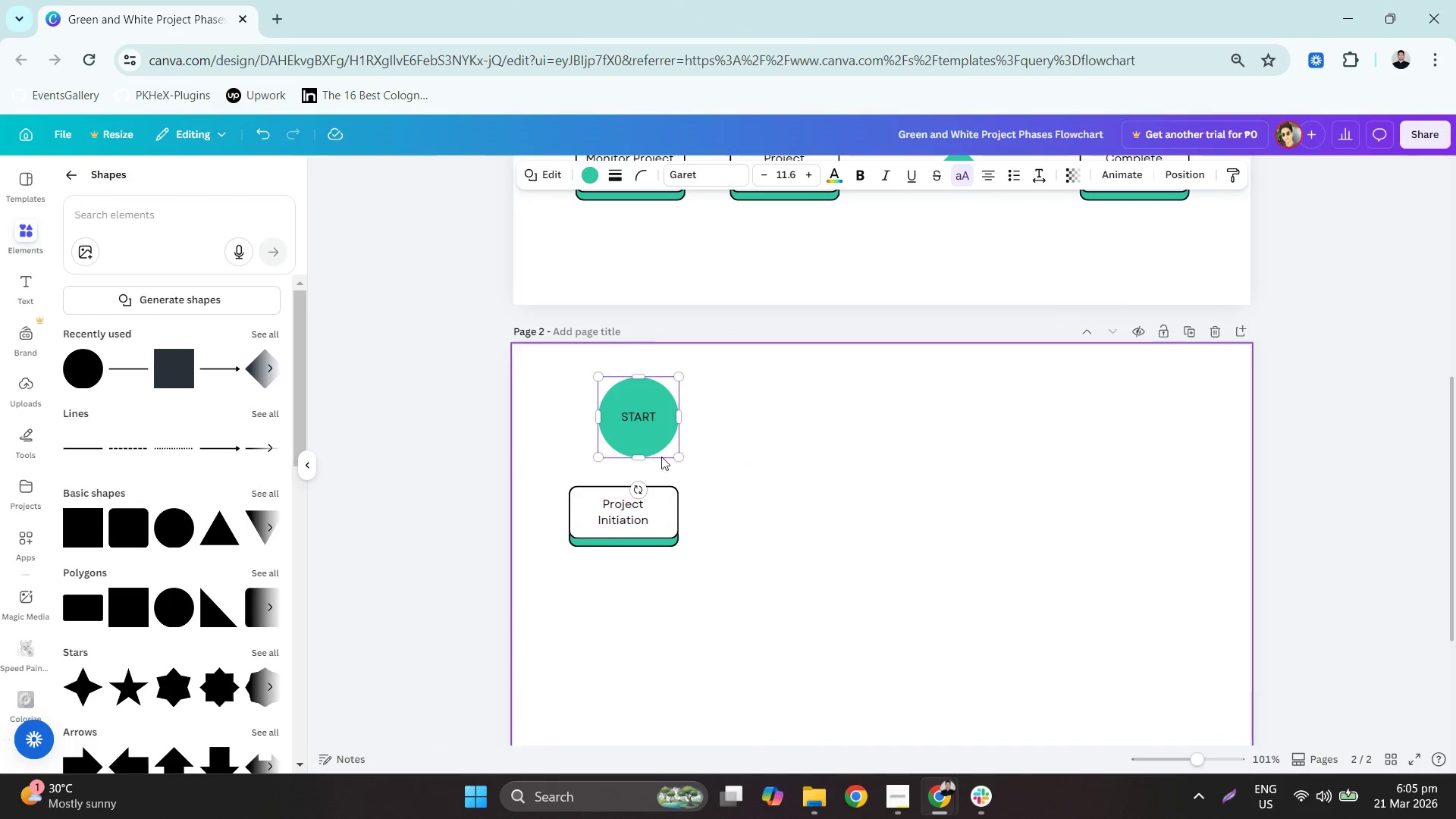 
left_click_drag(start_coordinate=[645, 406], to_coordinate=[616, 415])
 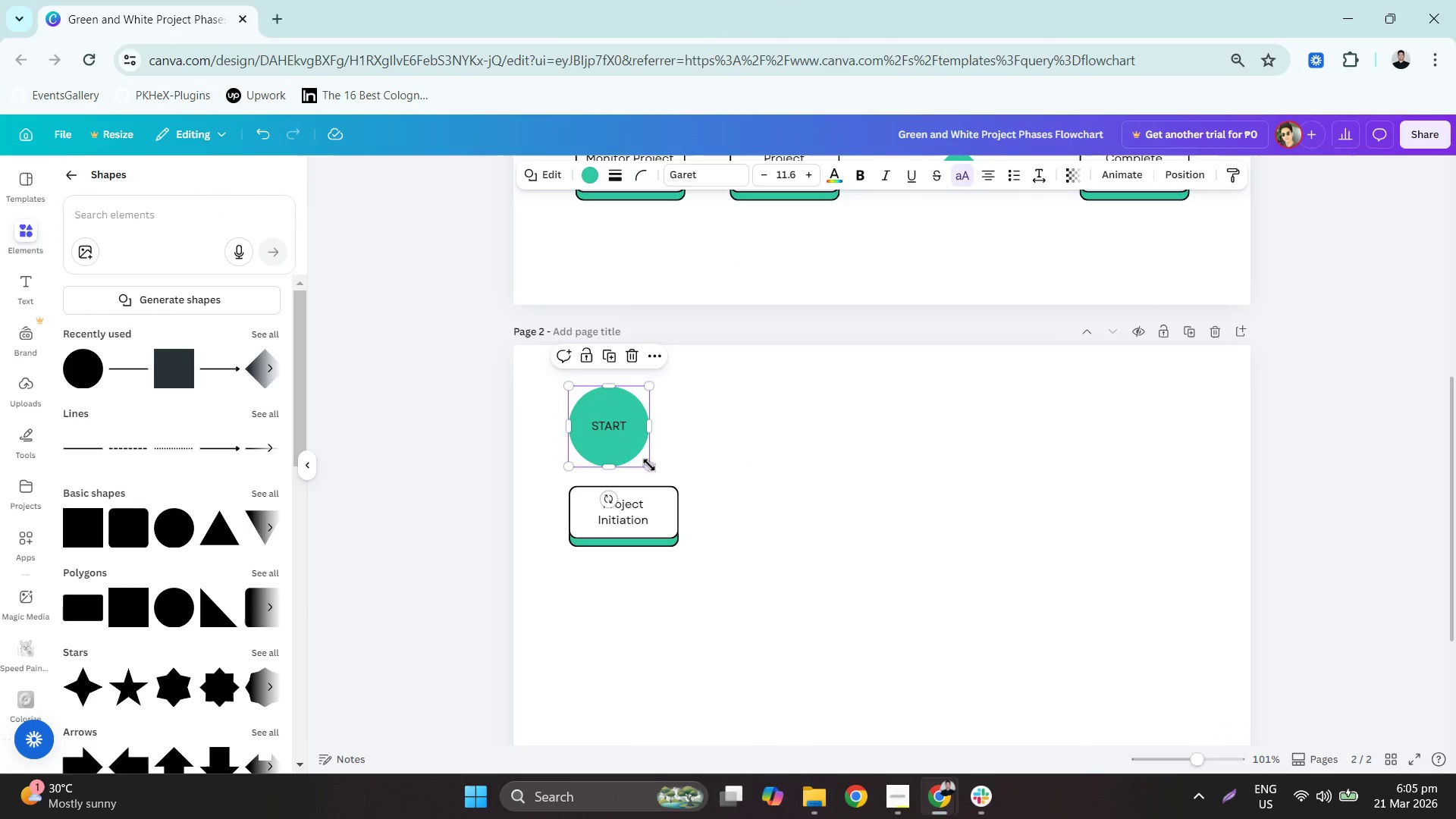 
left_click_drag(start_coordinate=[646, 463], to_coordinate=[609, 441])
 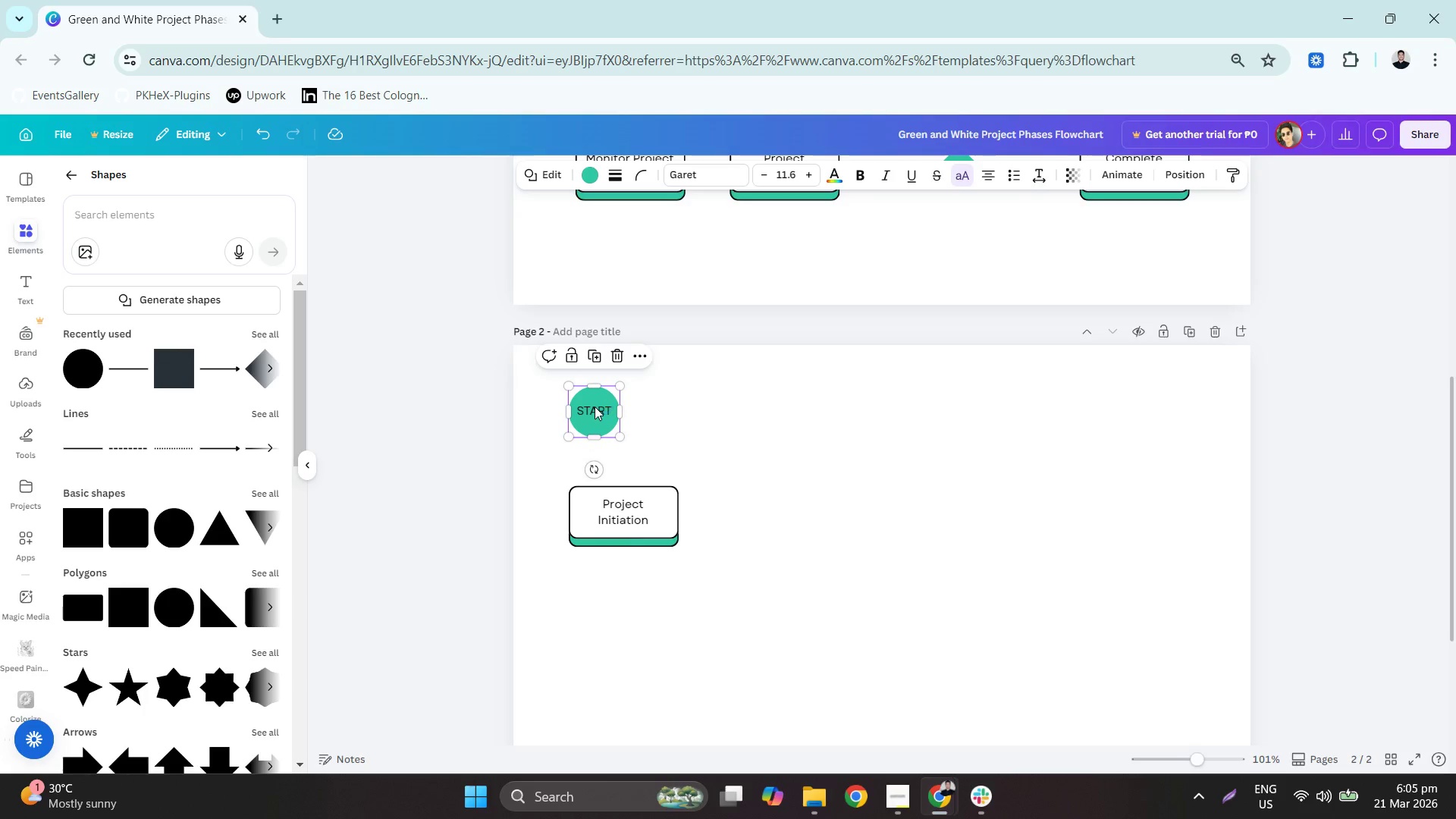 
left_click_drag(start_coordinate=[595, 406], to_coordinate=[592, 421])
 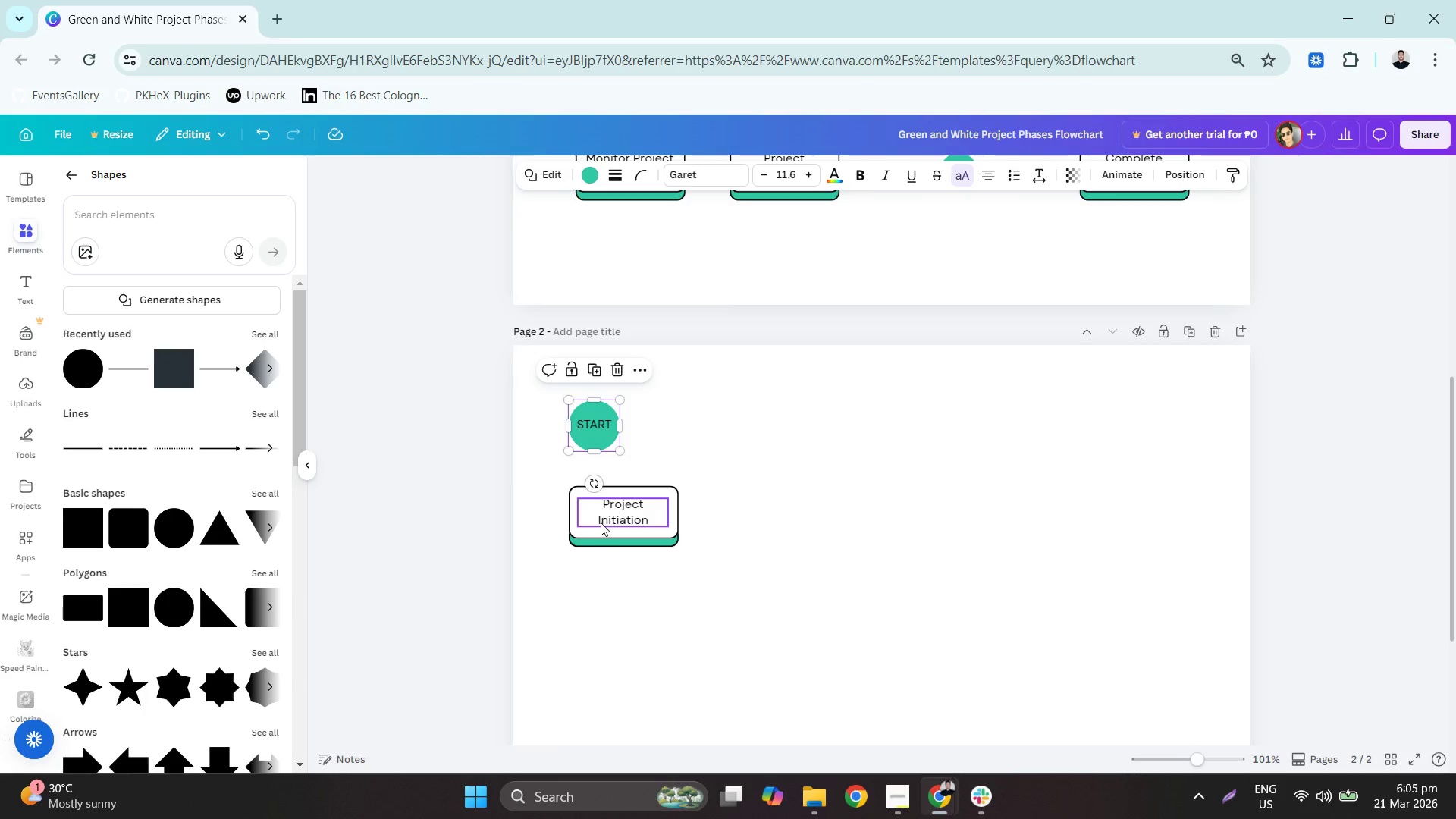 
left_click_drag(start_coordinate=[601, 522], to_coordinate=[693, 437])
 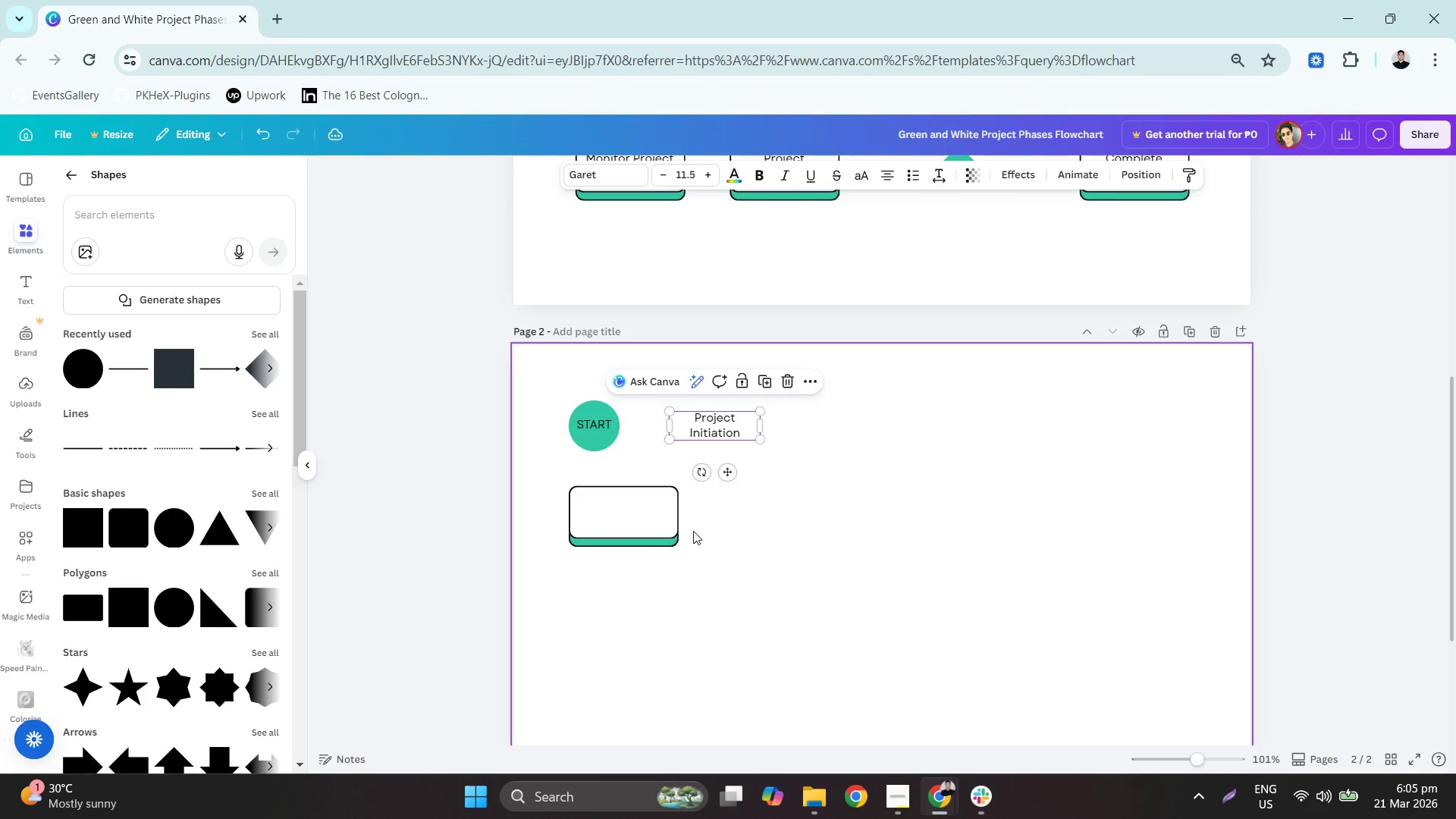 
key(Control+Z)
 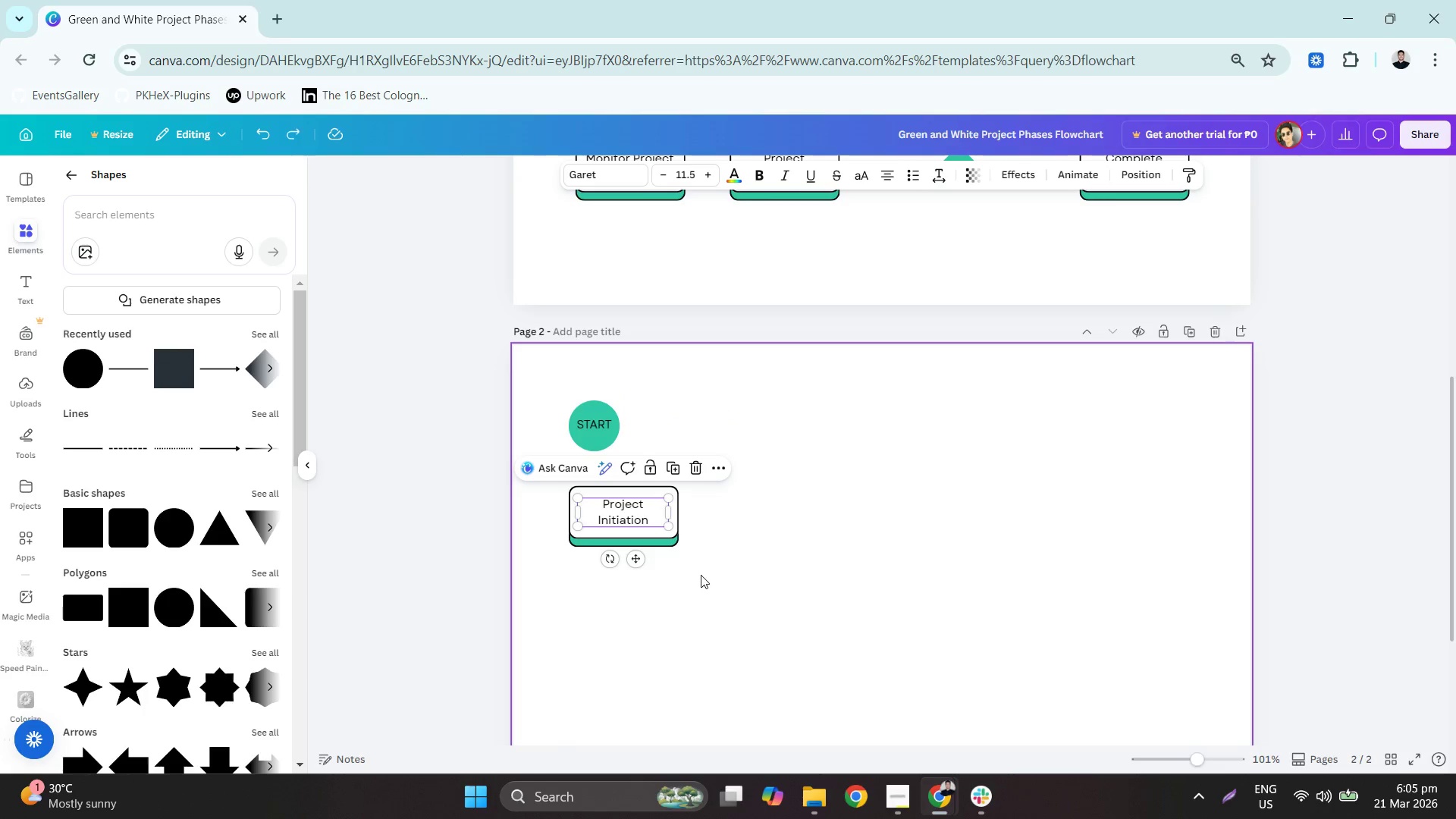 
left_click([709, 579])
 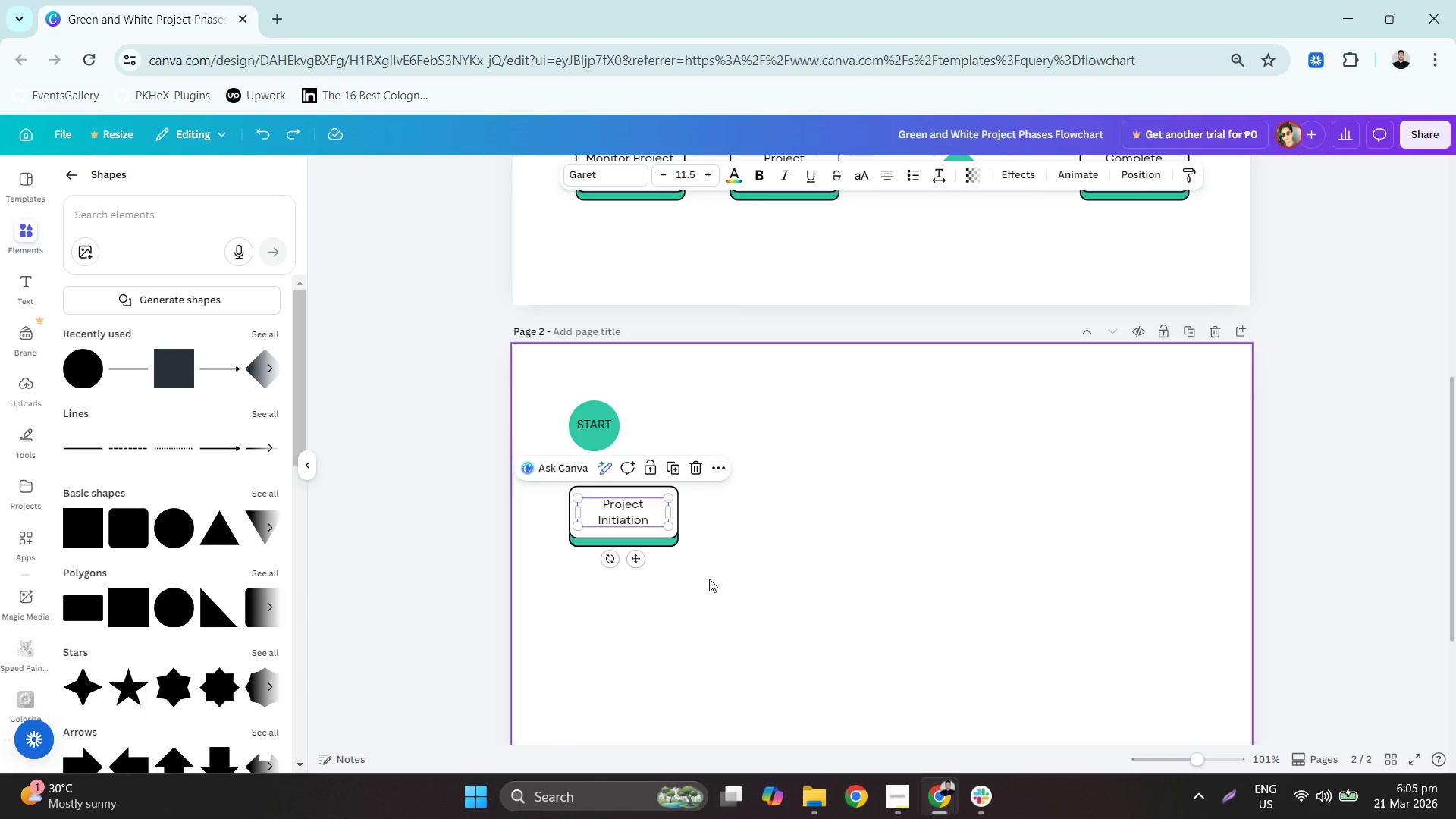 
left_click_drag(start_coordinate=[724, 580], to_coordinate=[548, 482])
 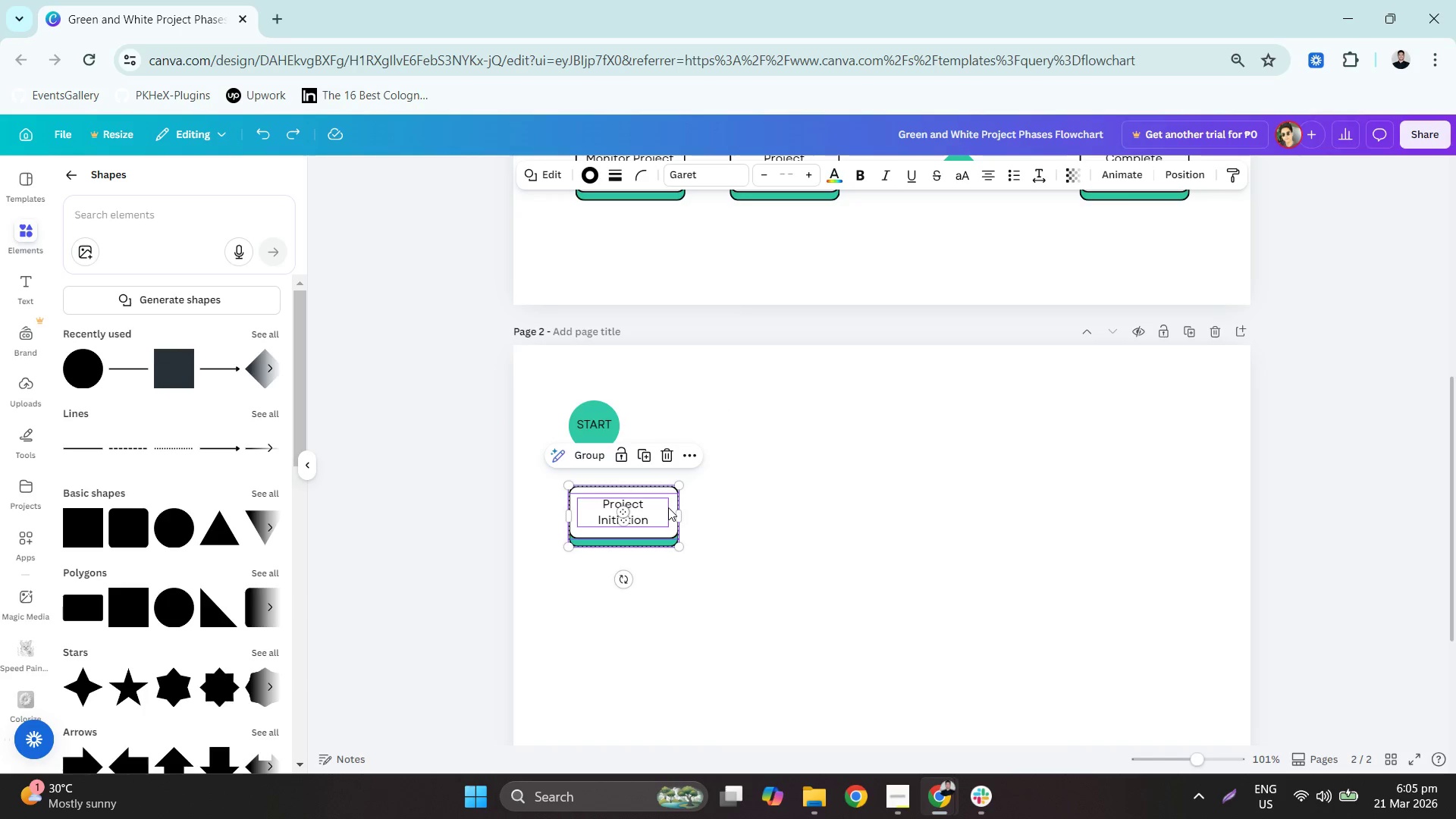 
left_click_drag(start_coordinate=[636, 522], to_coordinate=[726, 438])
 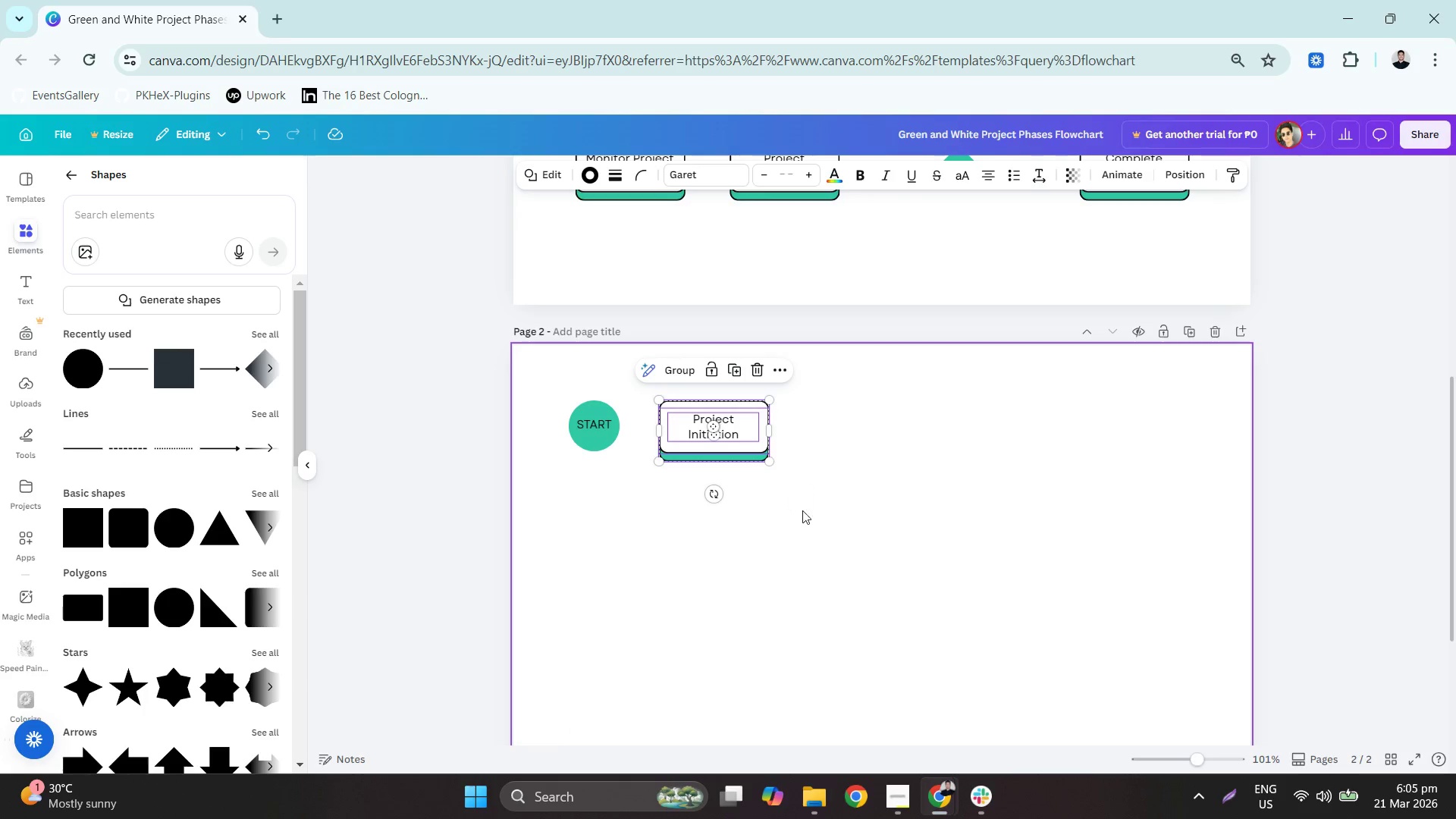 
key(Control+A)
 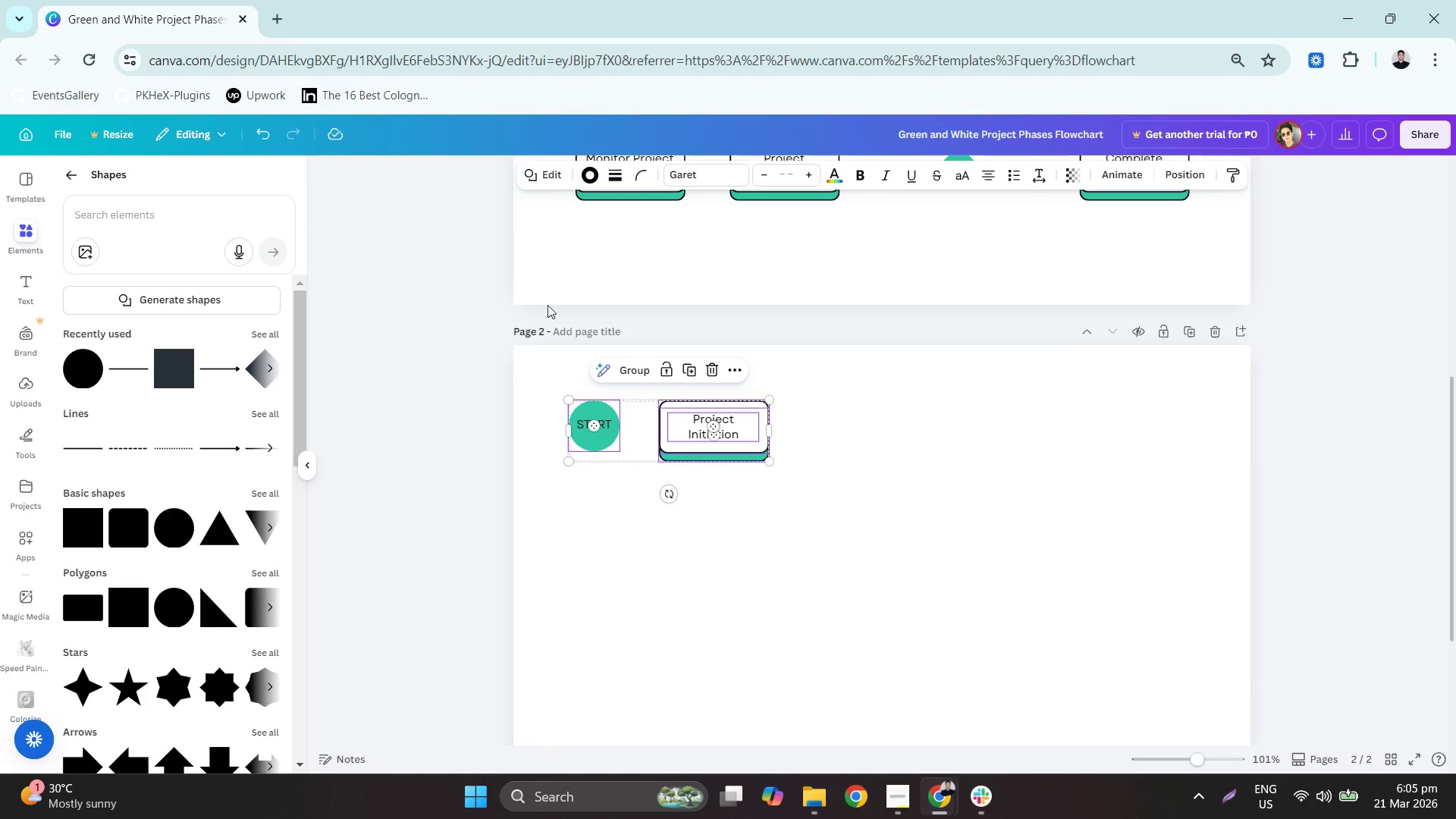 
key(Control+A)
 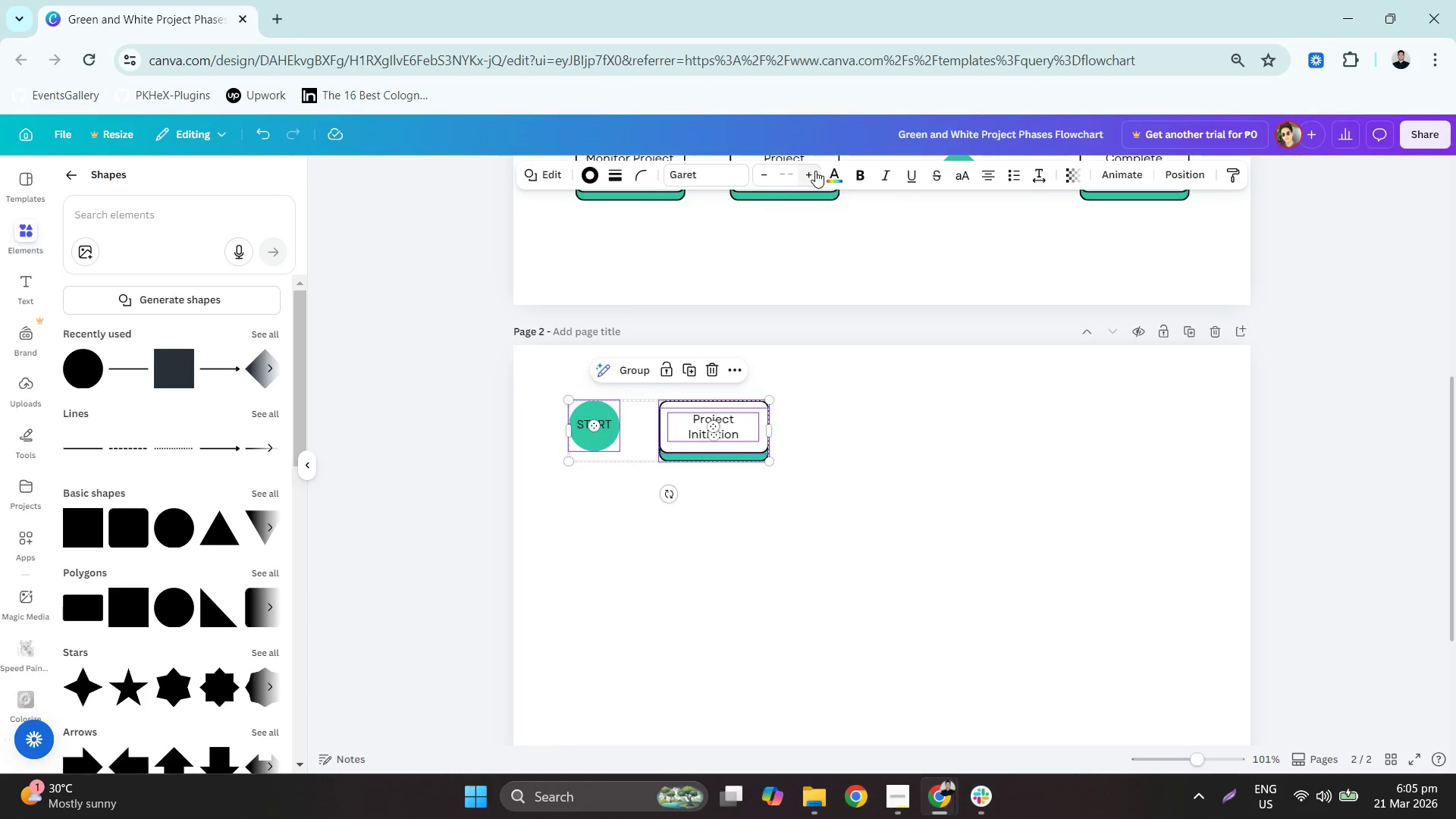 
left_click([815, 170])
 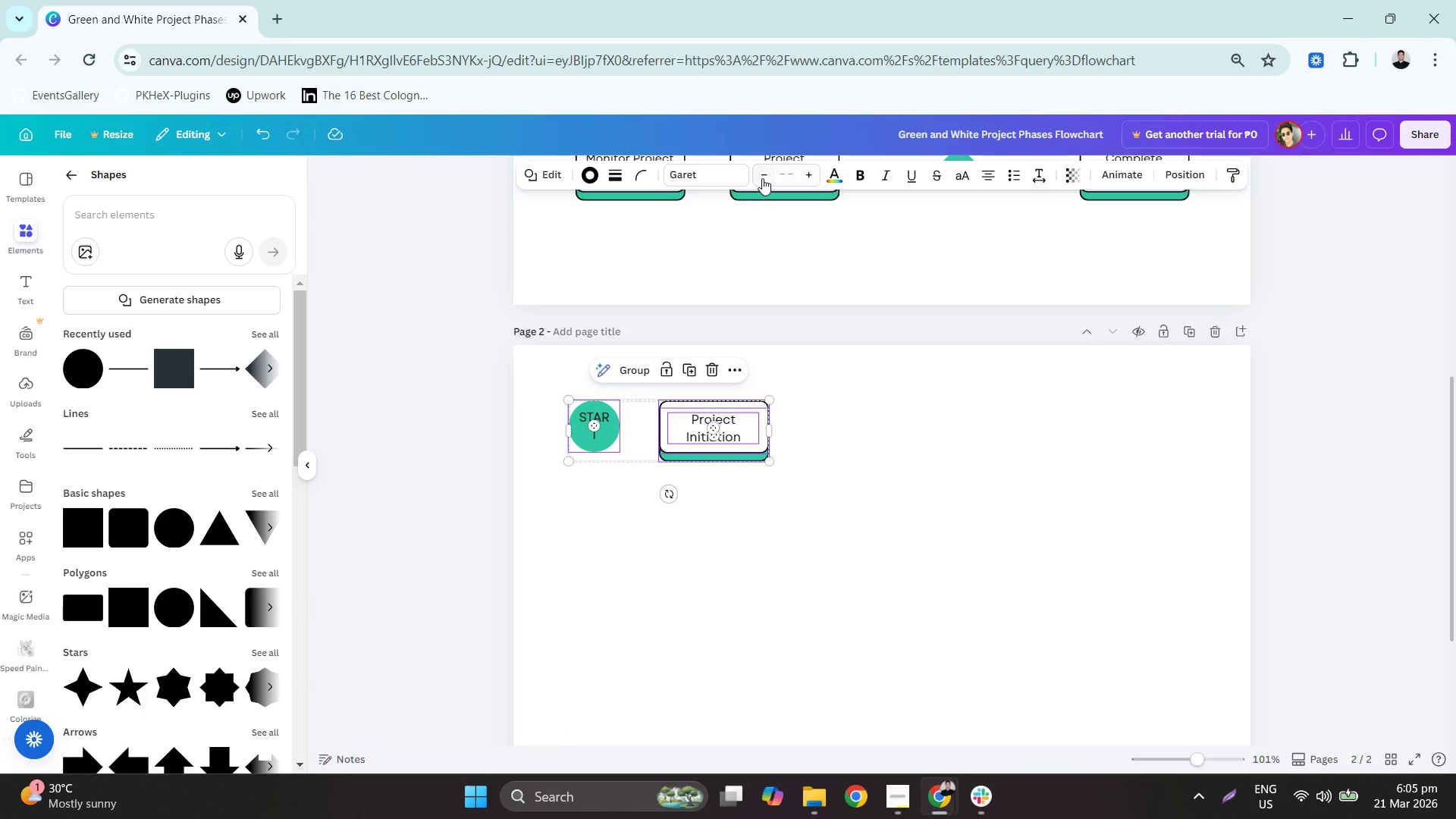 
double_click([761, 177])
 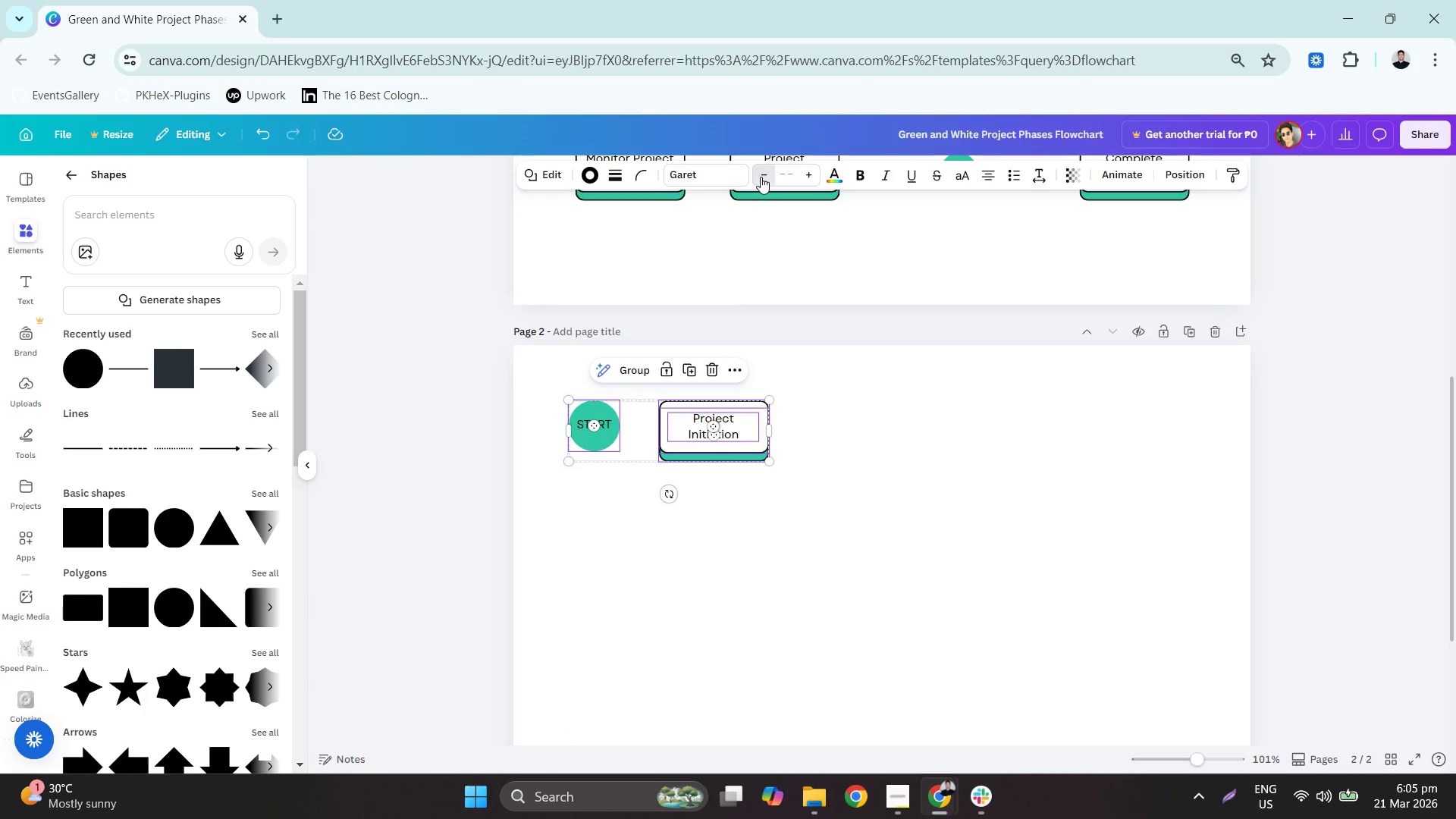 
triple_click([761, 177])
 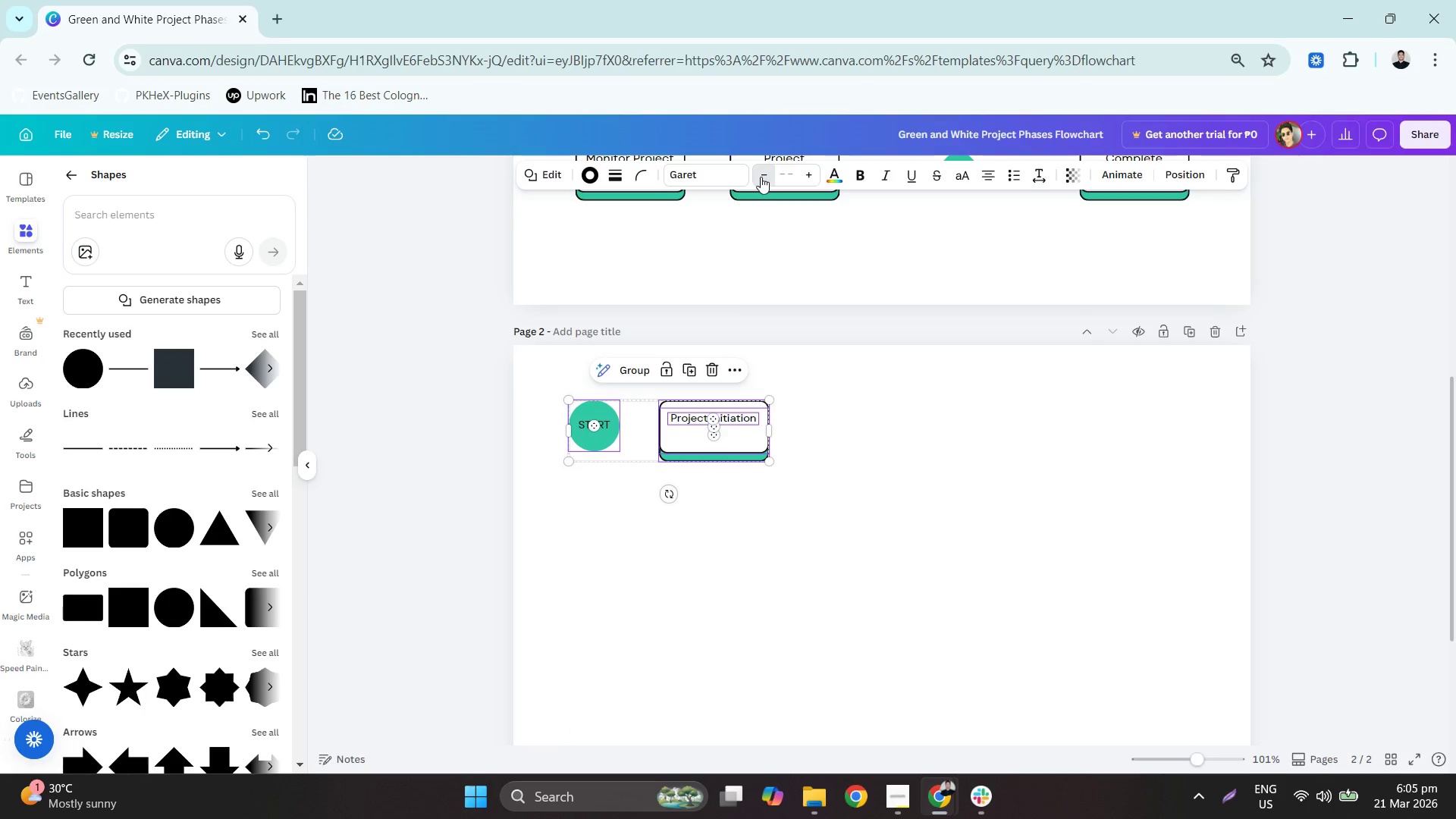 
triple_click([761, 177])
 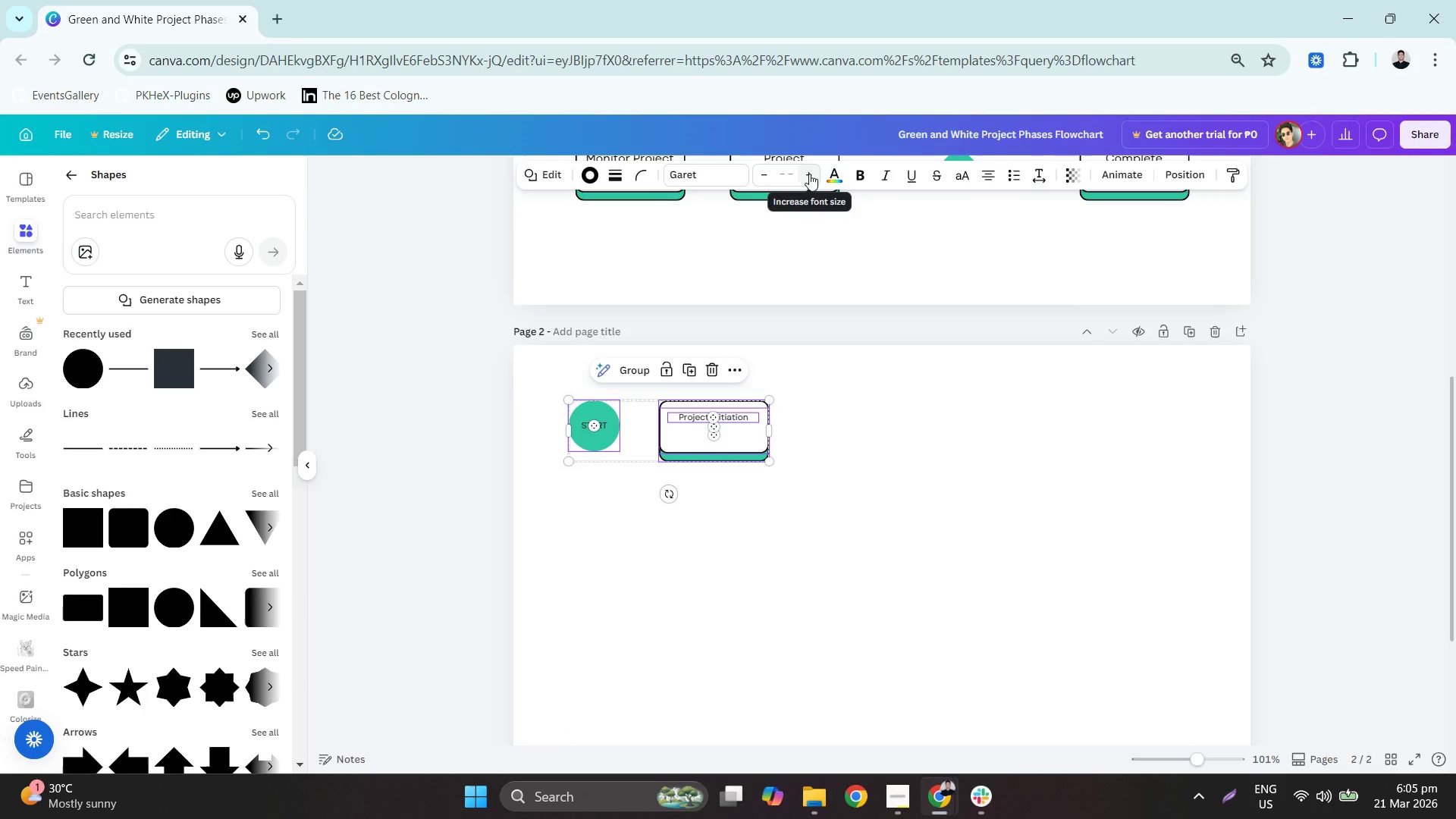 
left_click([809, 174])
 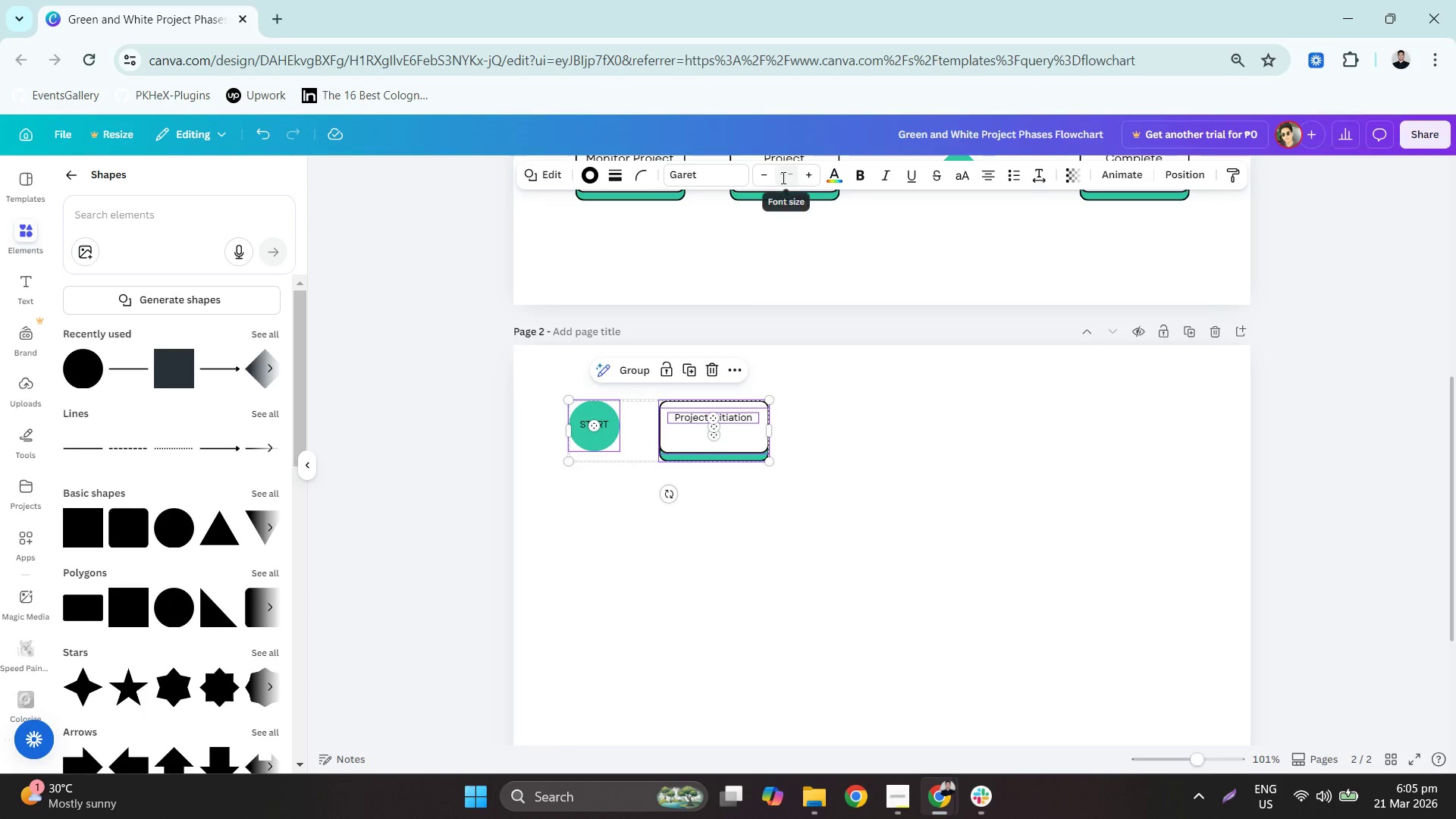 
double_click([782, 178])
 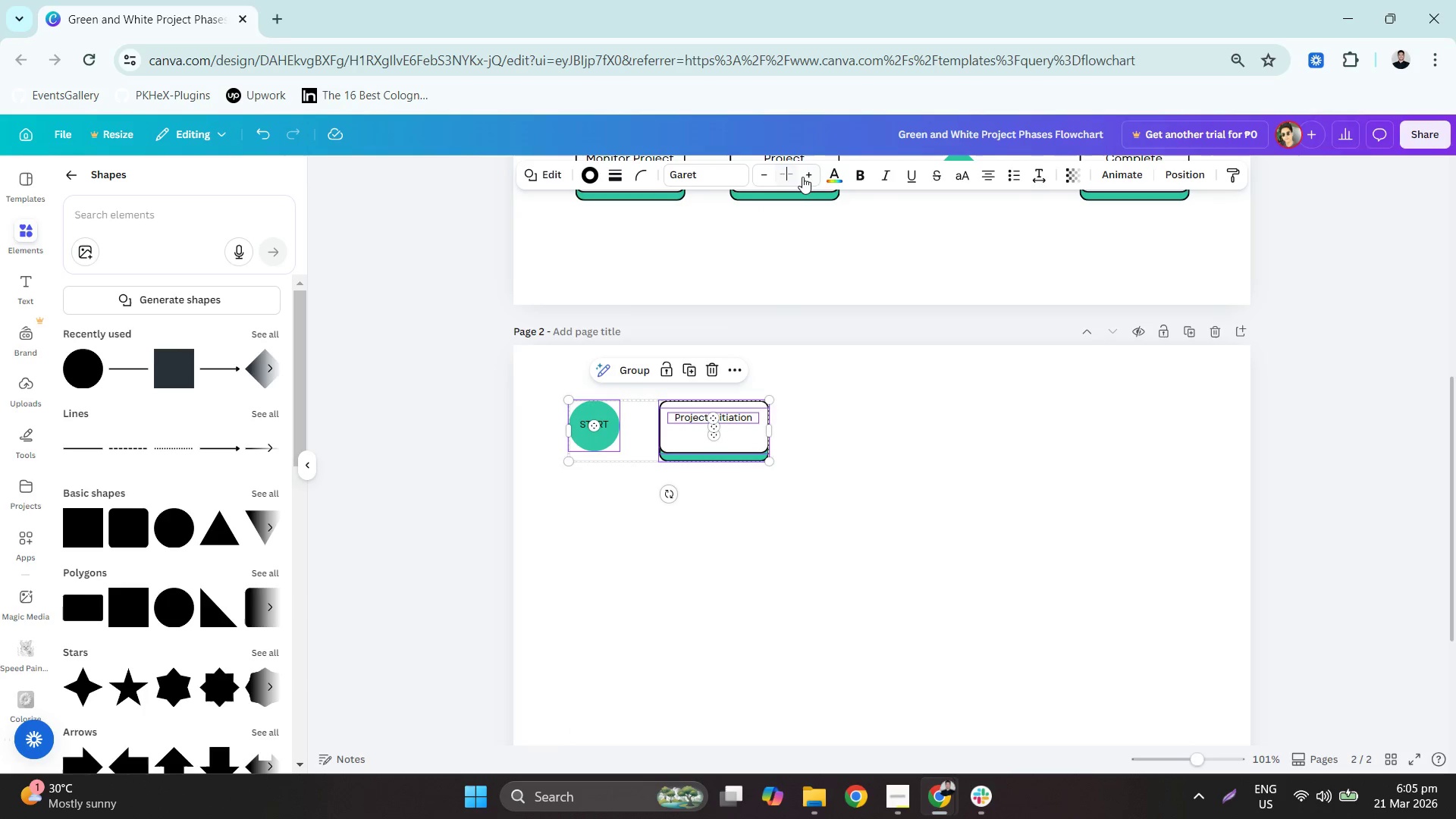 
triple_click([802, 177])
 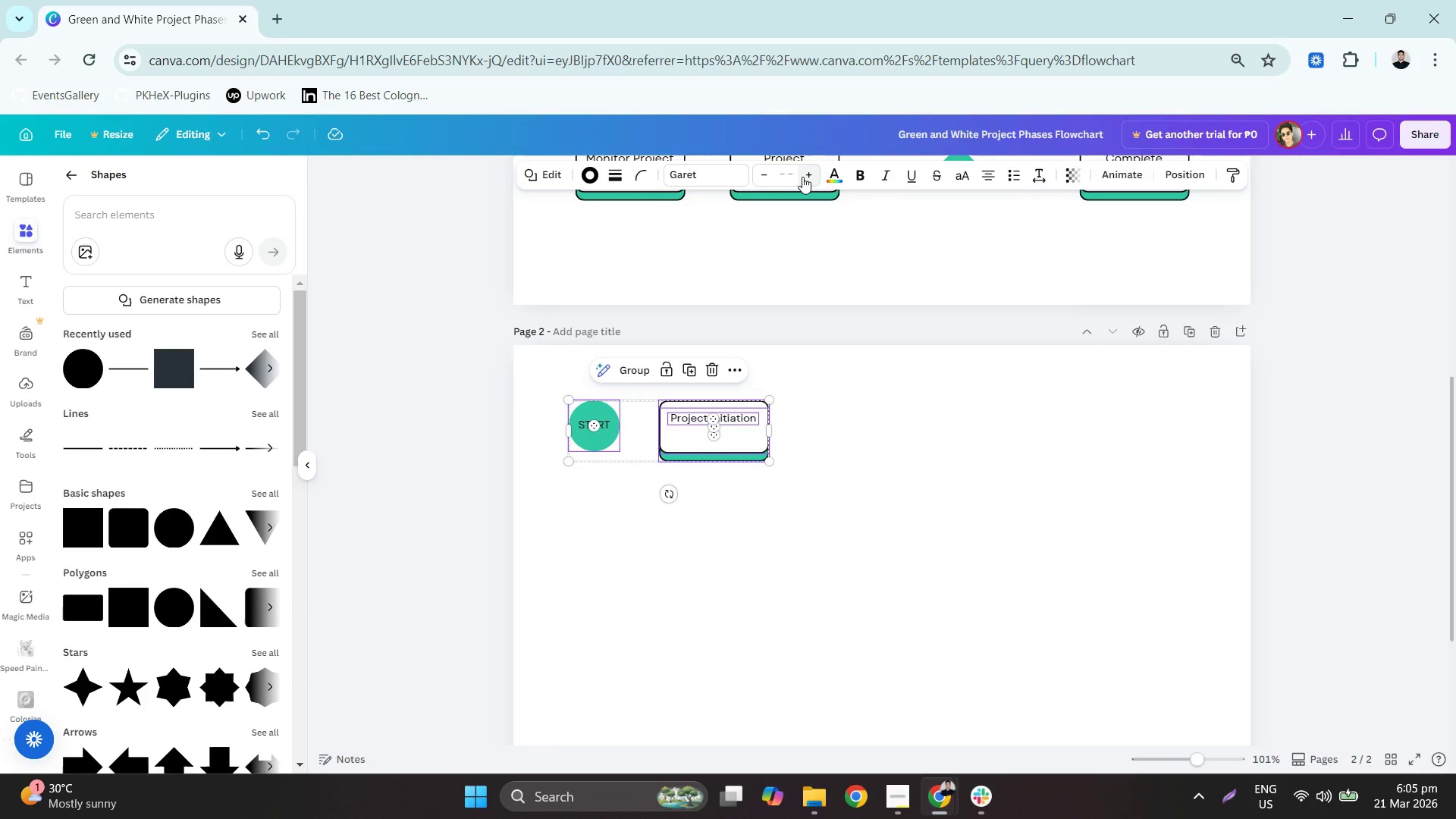 
triple_click([802, 177])
 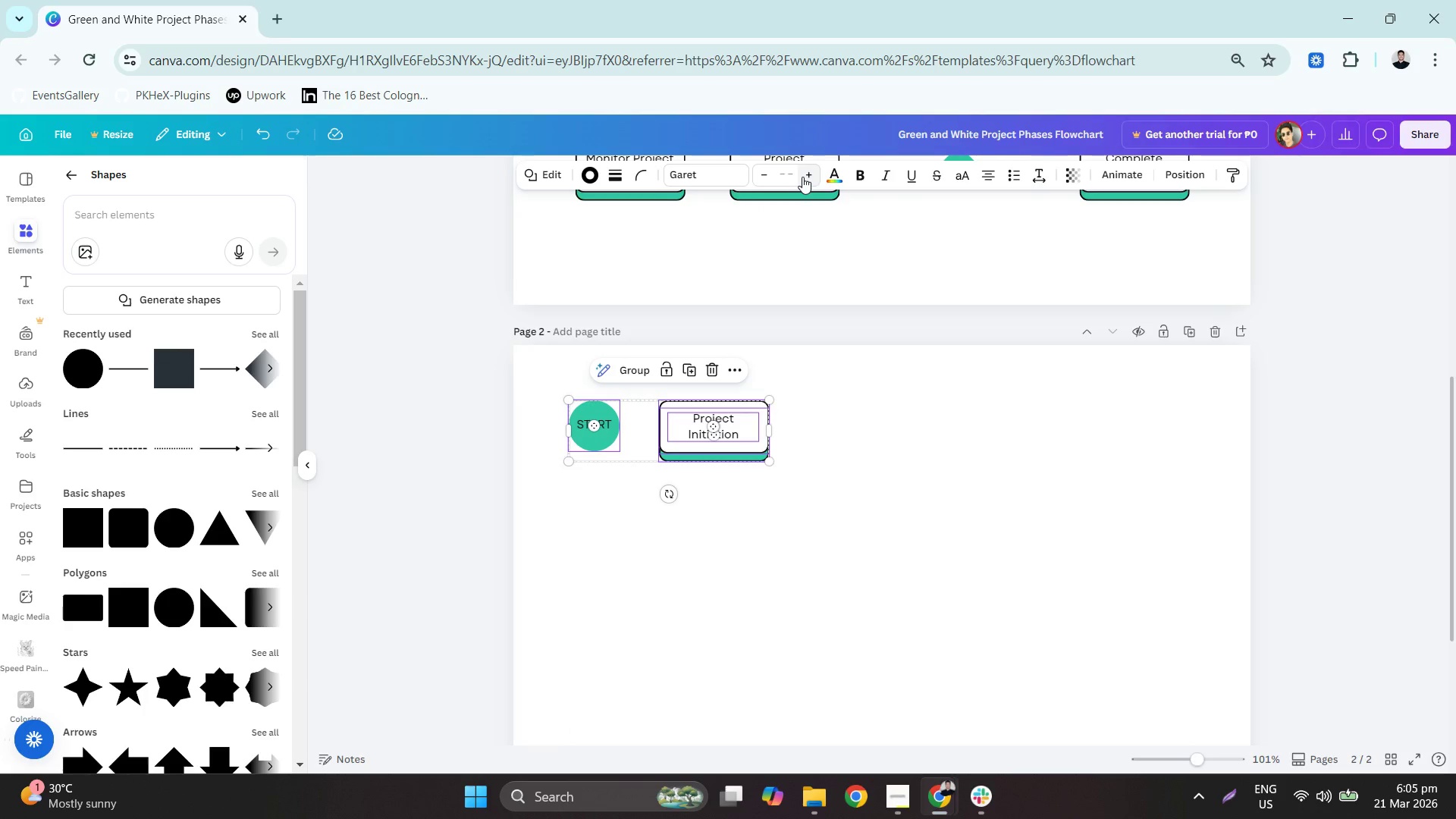 
left_click_drag(start_coordinate=[822, 396], to_coordinate=[822, 400])
 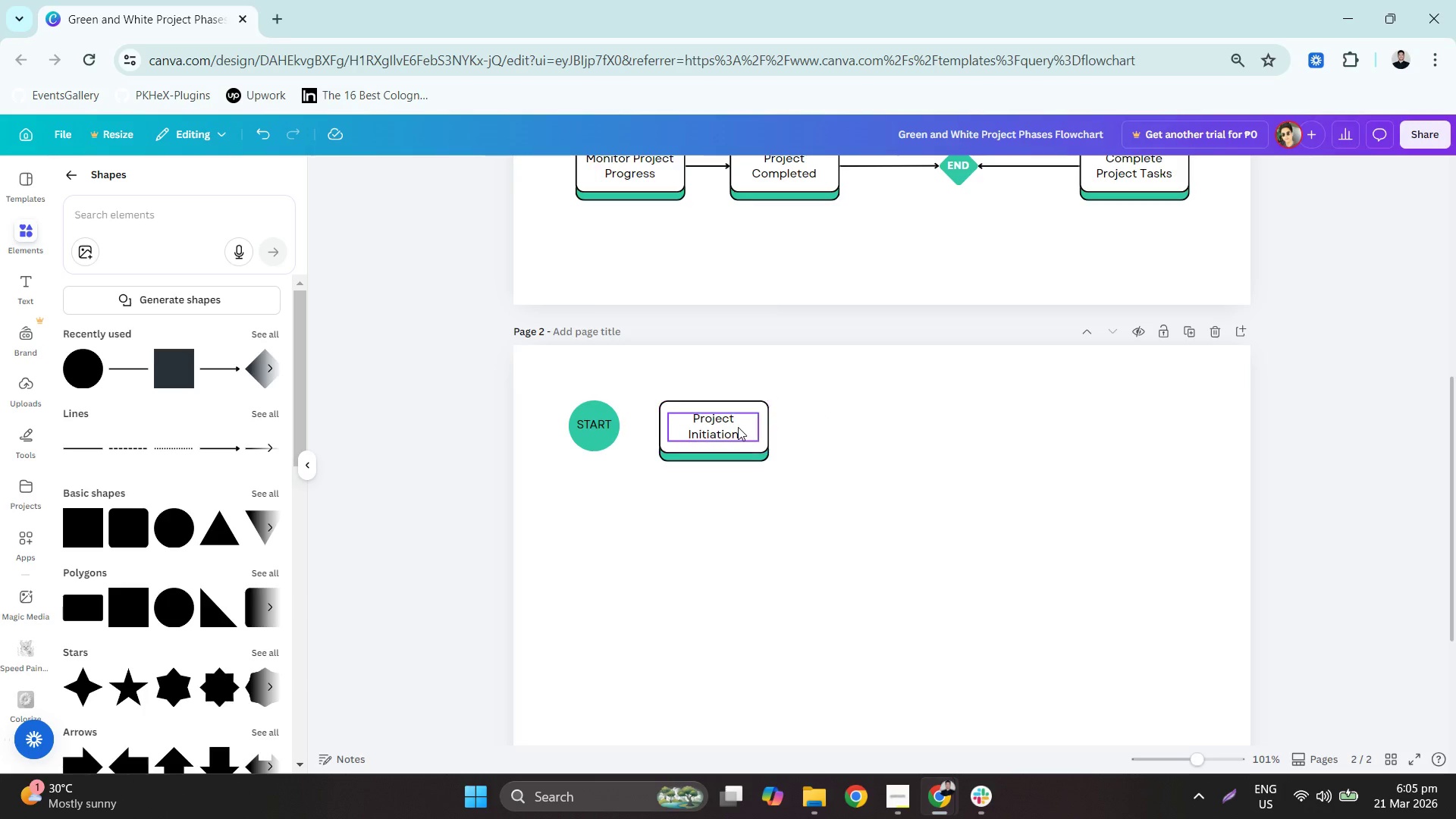 
left_click([738, 427])
 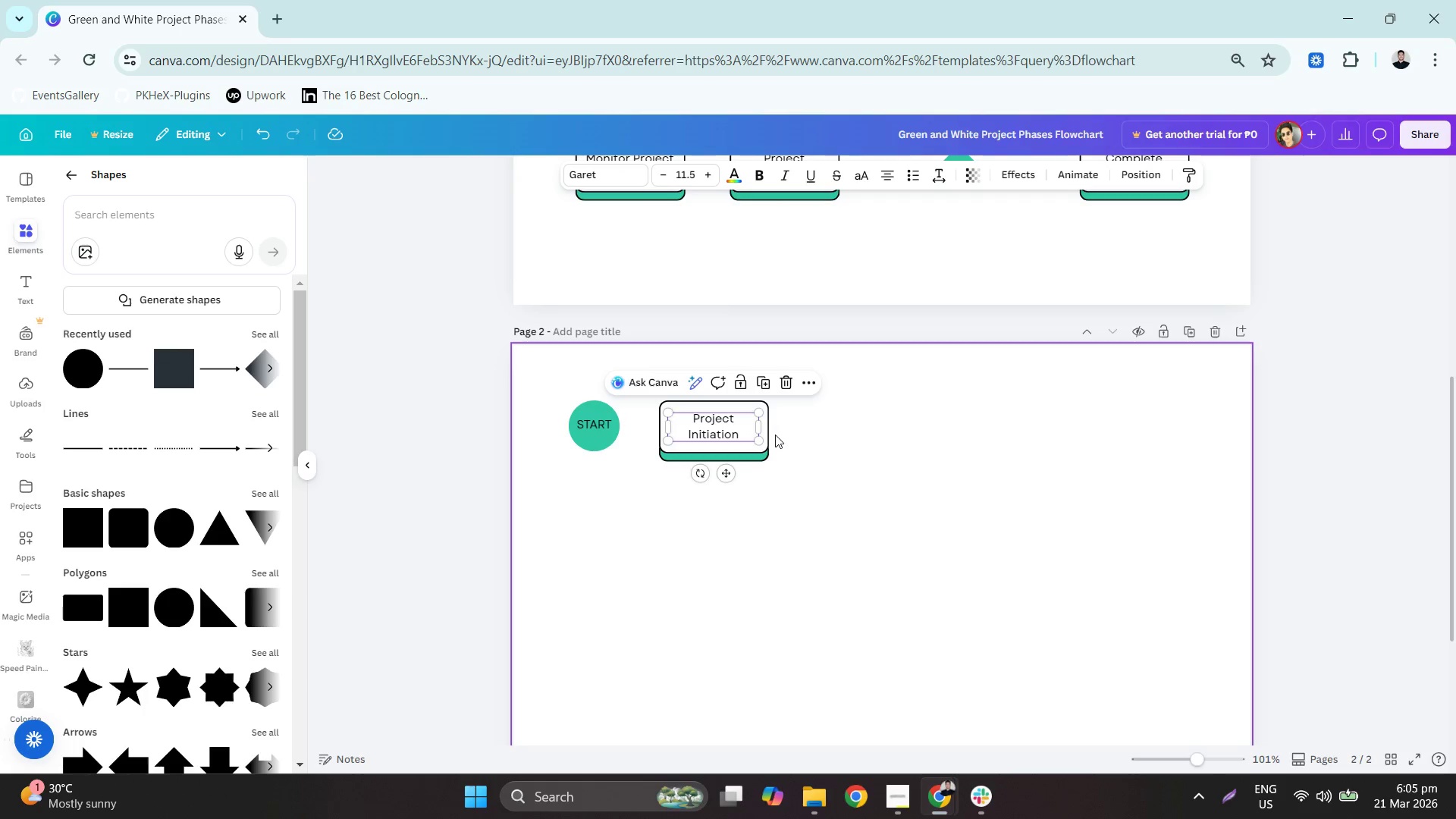 
left_click([770, 435])
 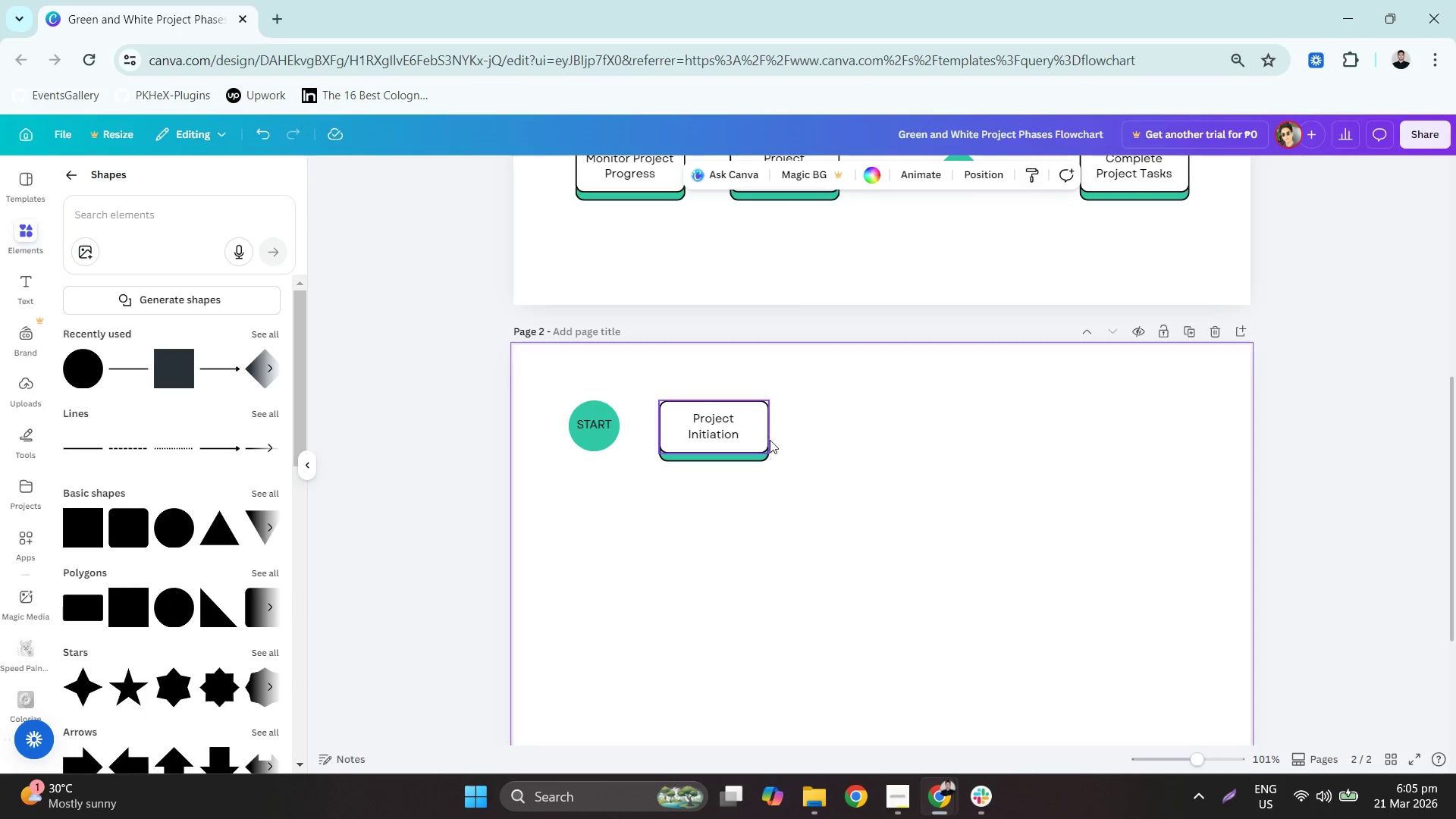 
left_click([811, 495])
 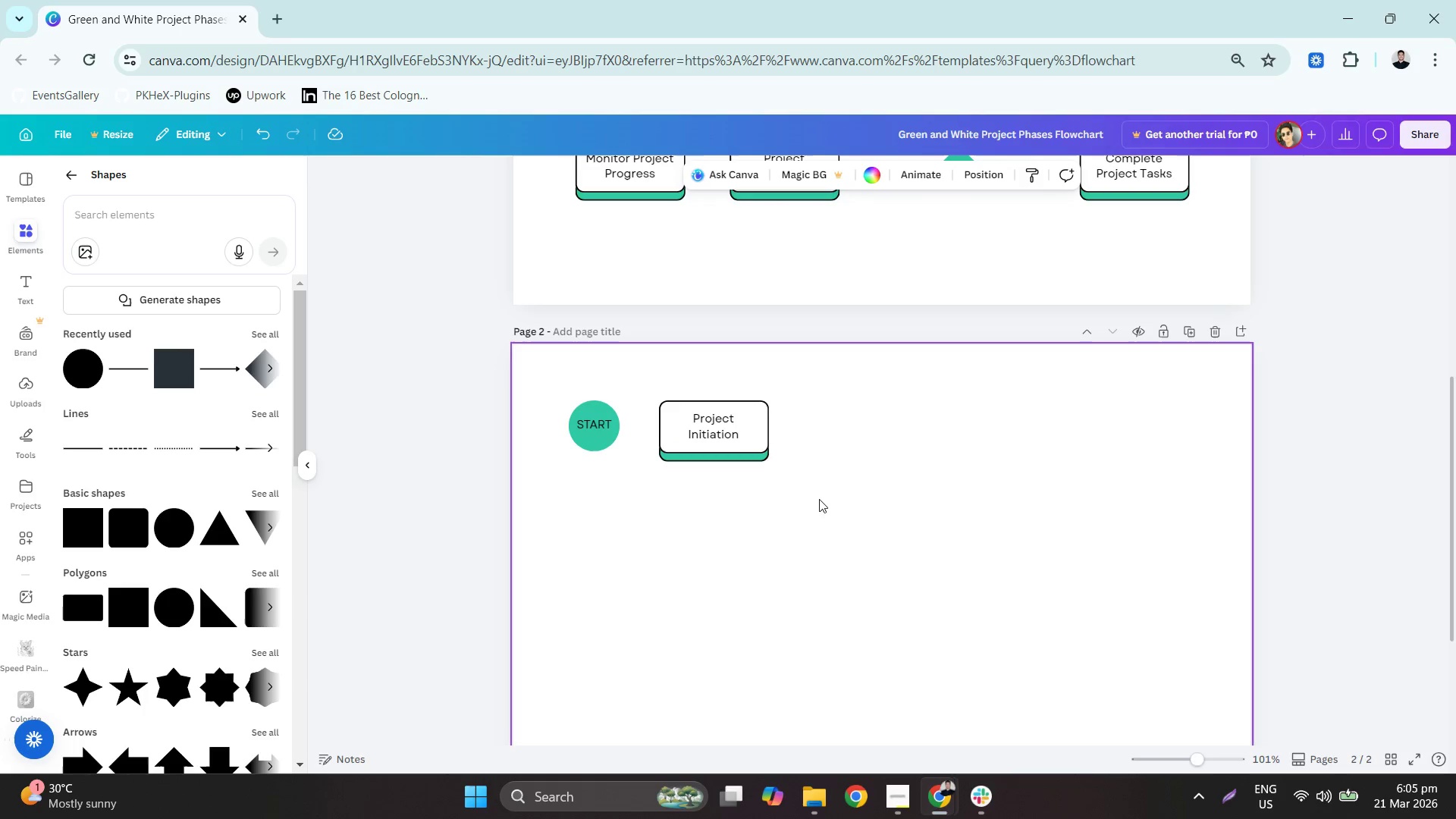 
left_click_drag(start_coordinate=[818, 499], to_coordinate=[663, 386])
 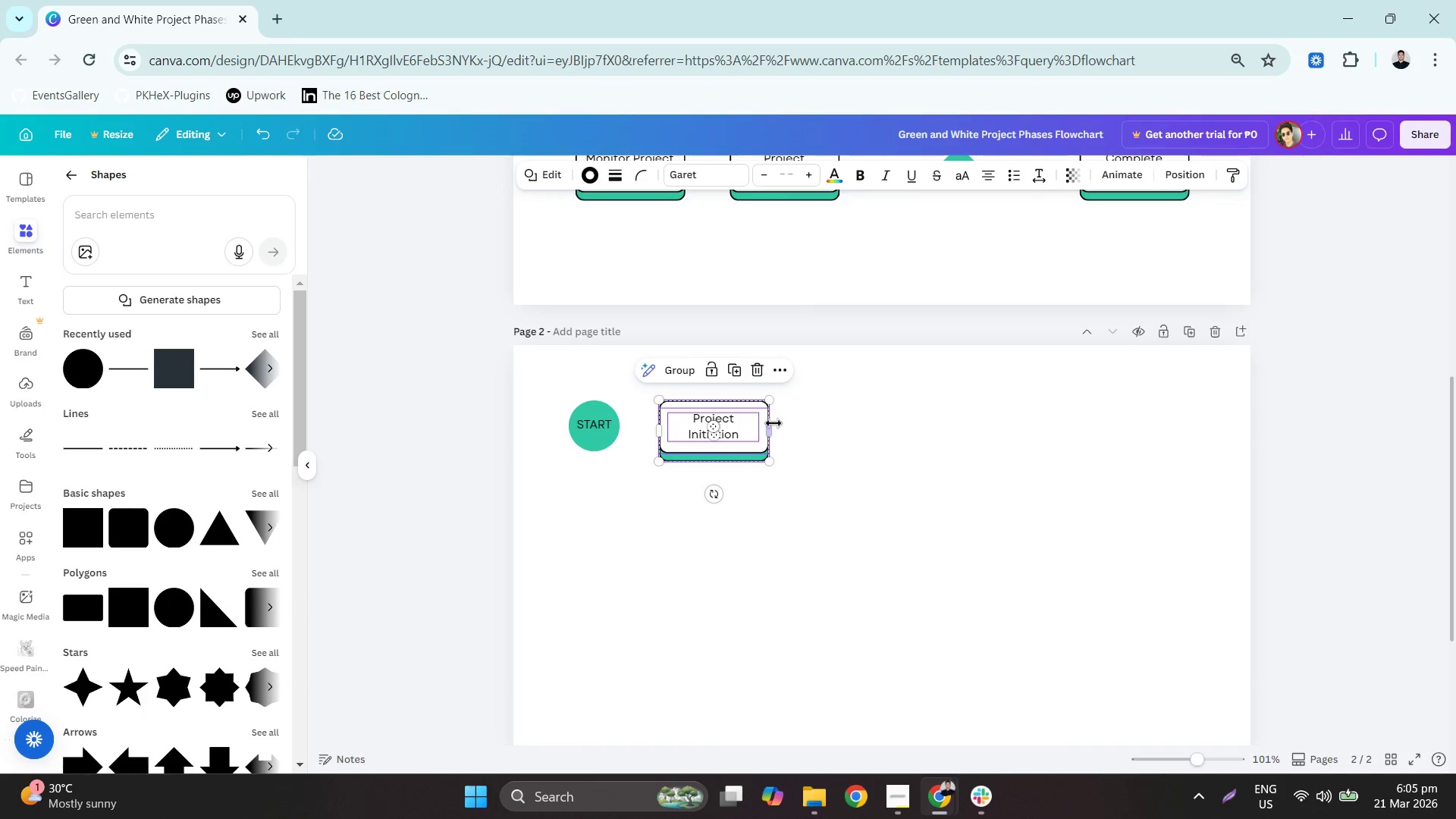 
left_click_drag(start_coordinate=[772, 425], to_coordinate=[847, 435])
 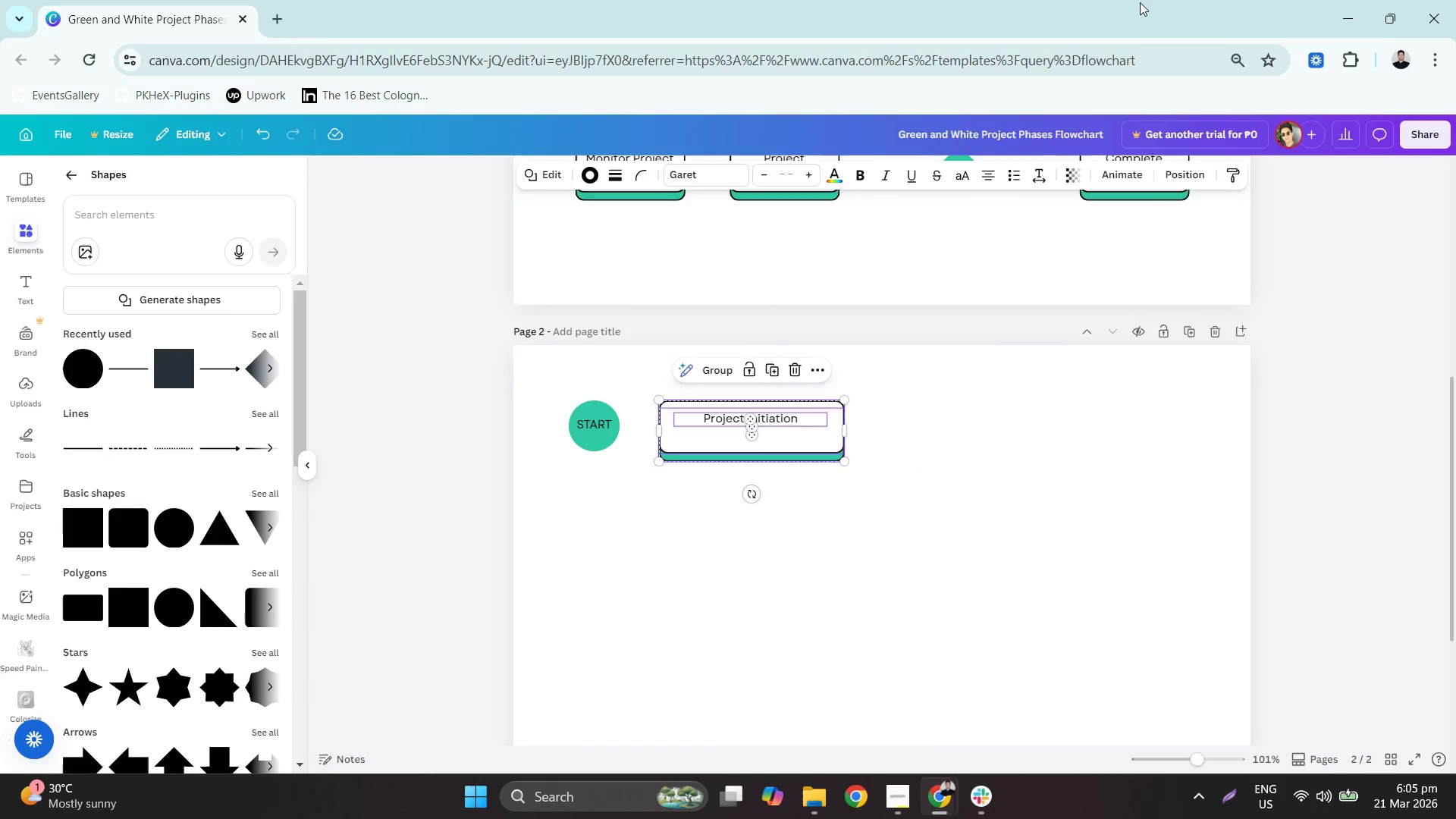 
left_click_drag(start_coordinate=[1140, 2], to_coordinate=[1455, 341])
 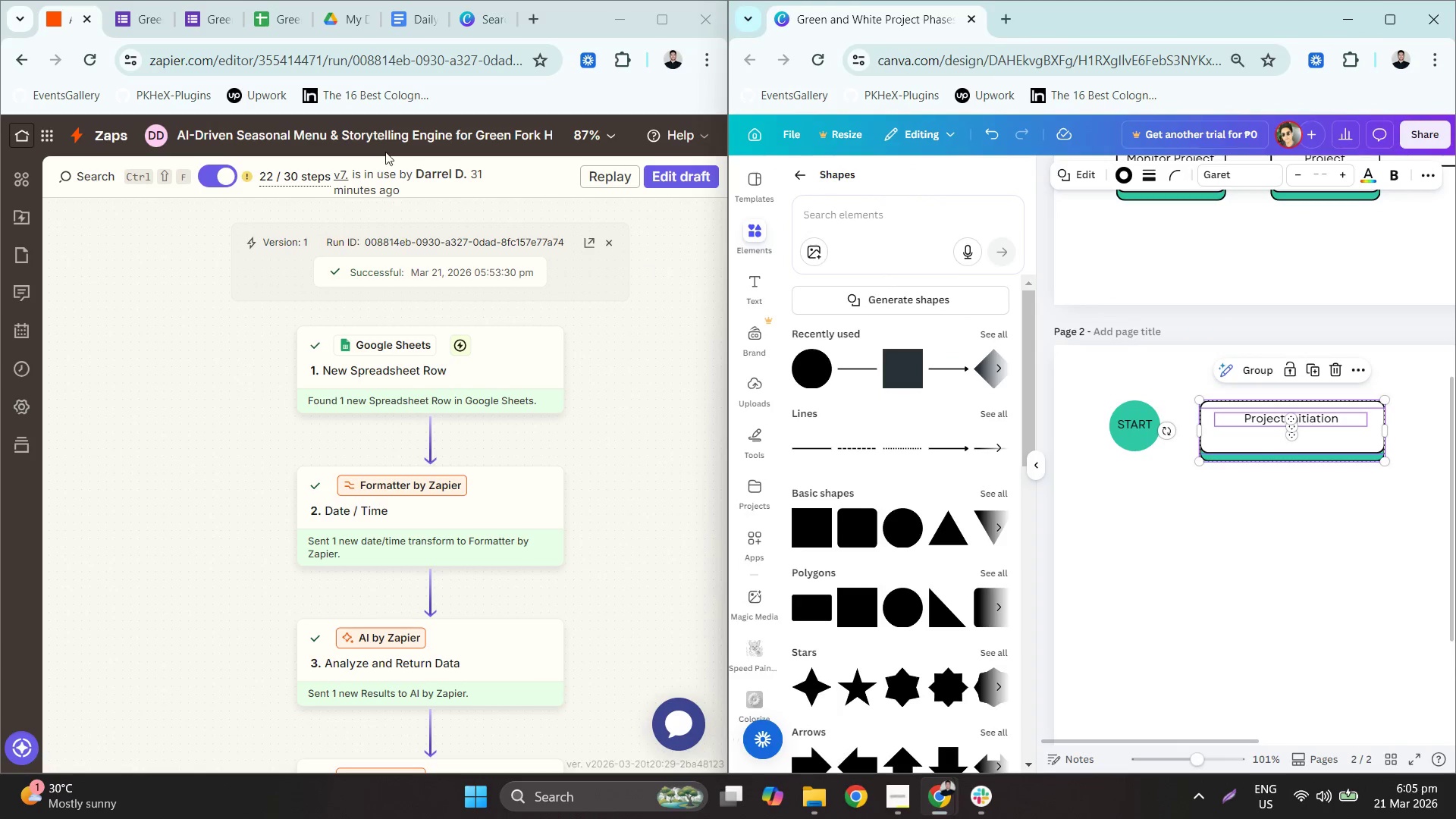 
mouse_move([275, 27])
 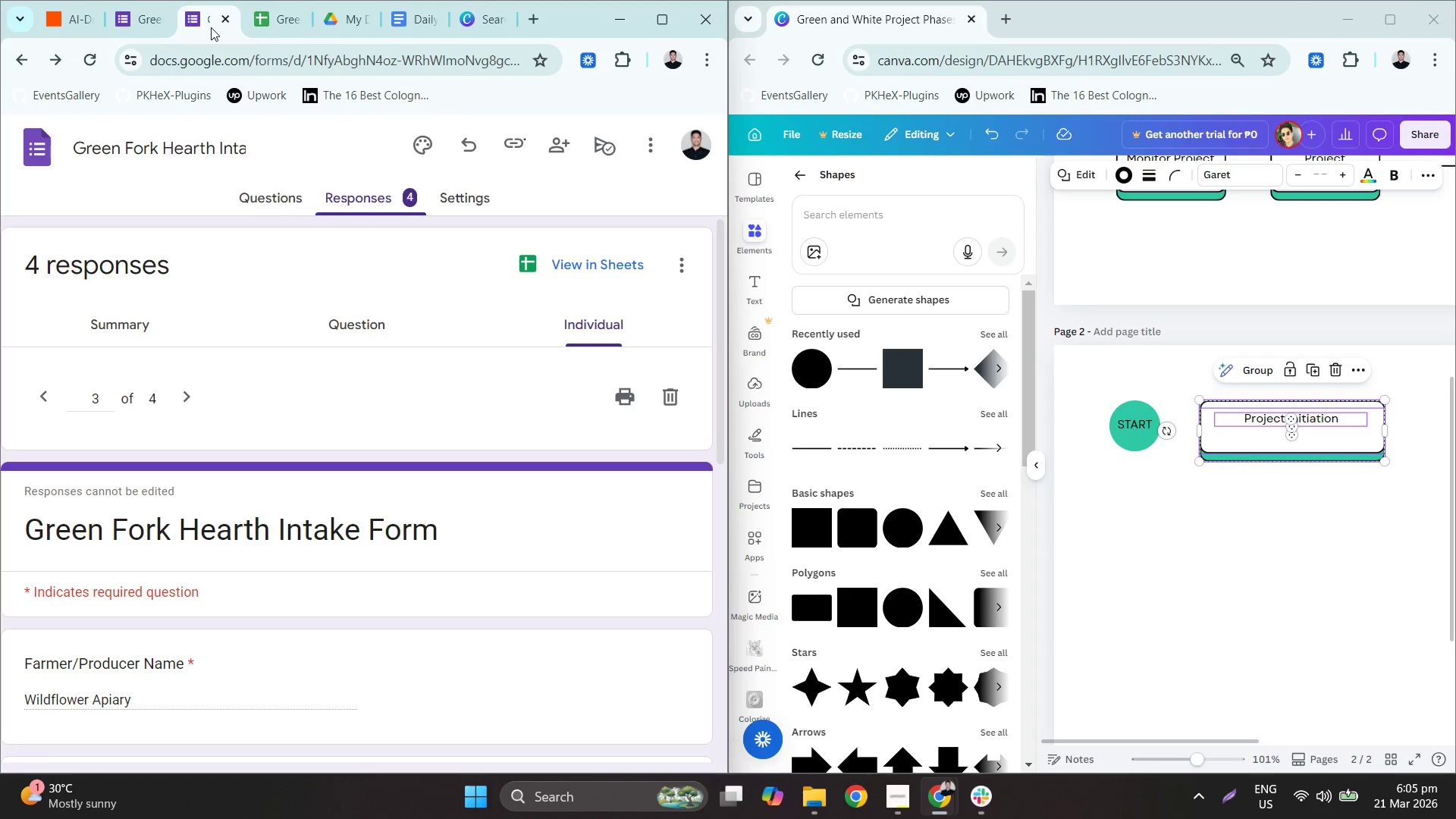 
hold_key(key=ControlLeft, duration=0.98)
scroll: coordinate [324, 435], scroll_direction: down, amount: 4.0
 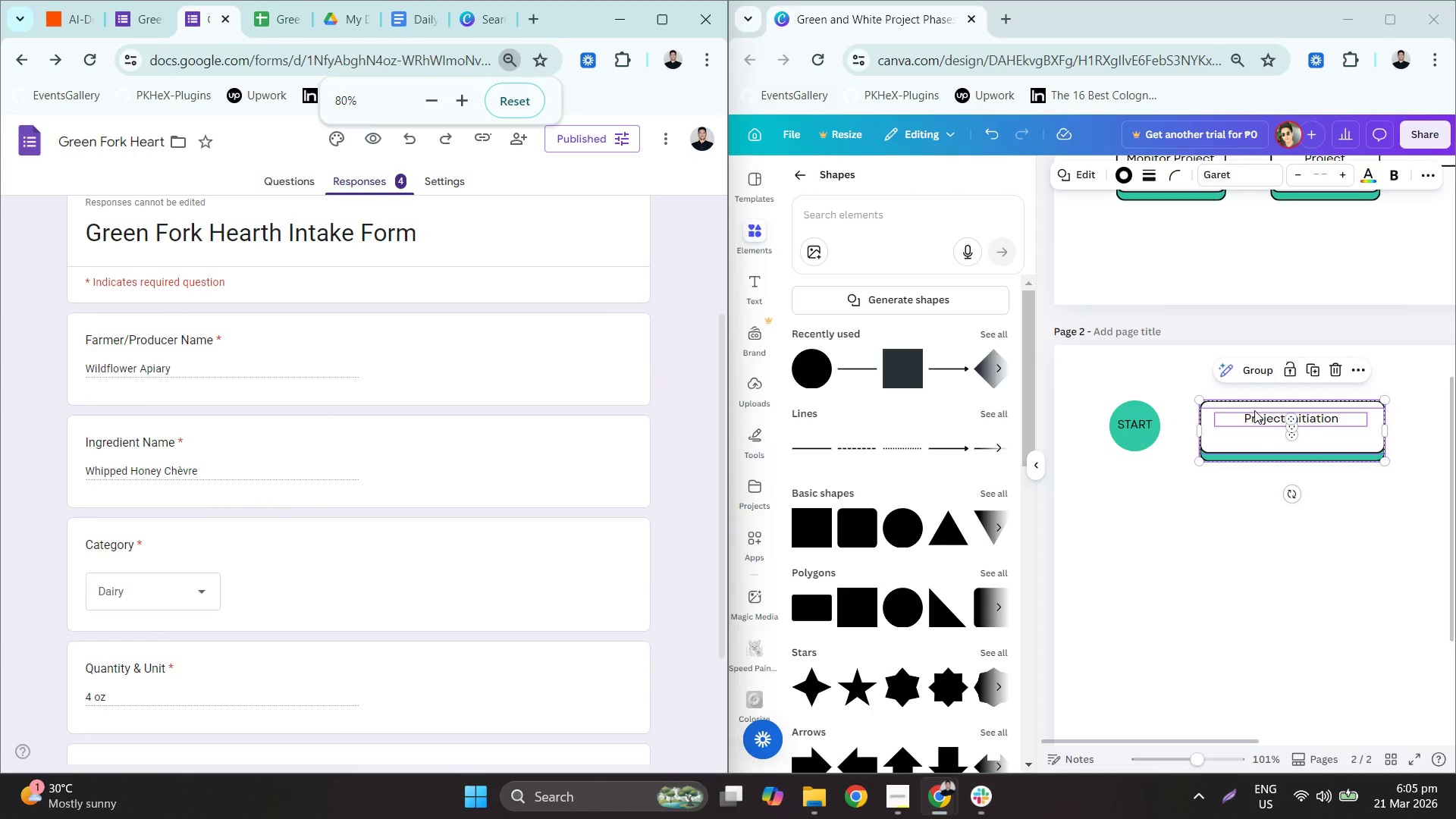 
double_click([1266, 419])
 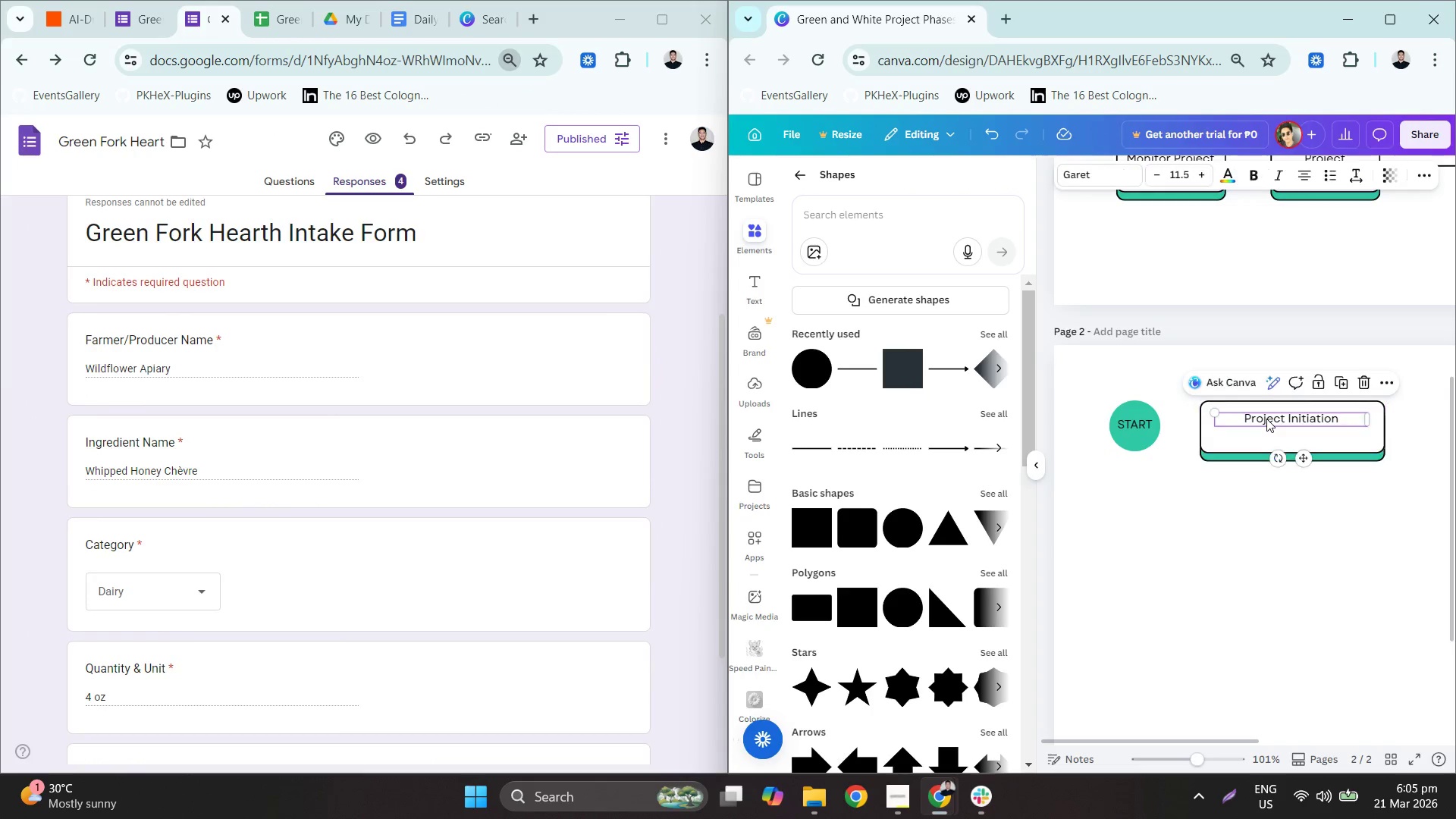 
triple_click([1266, 419])
 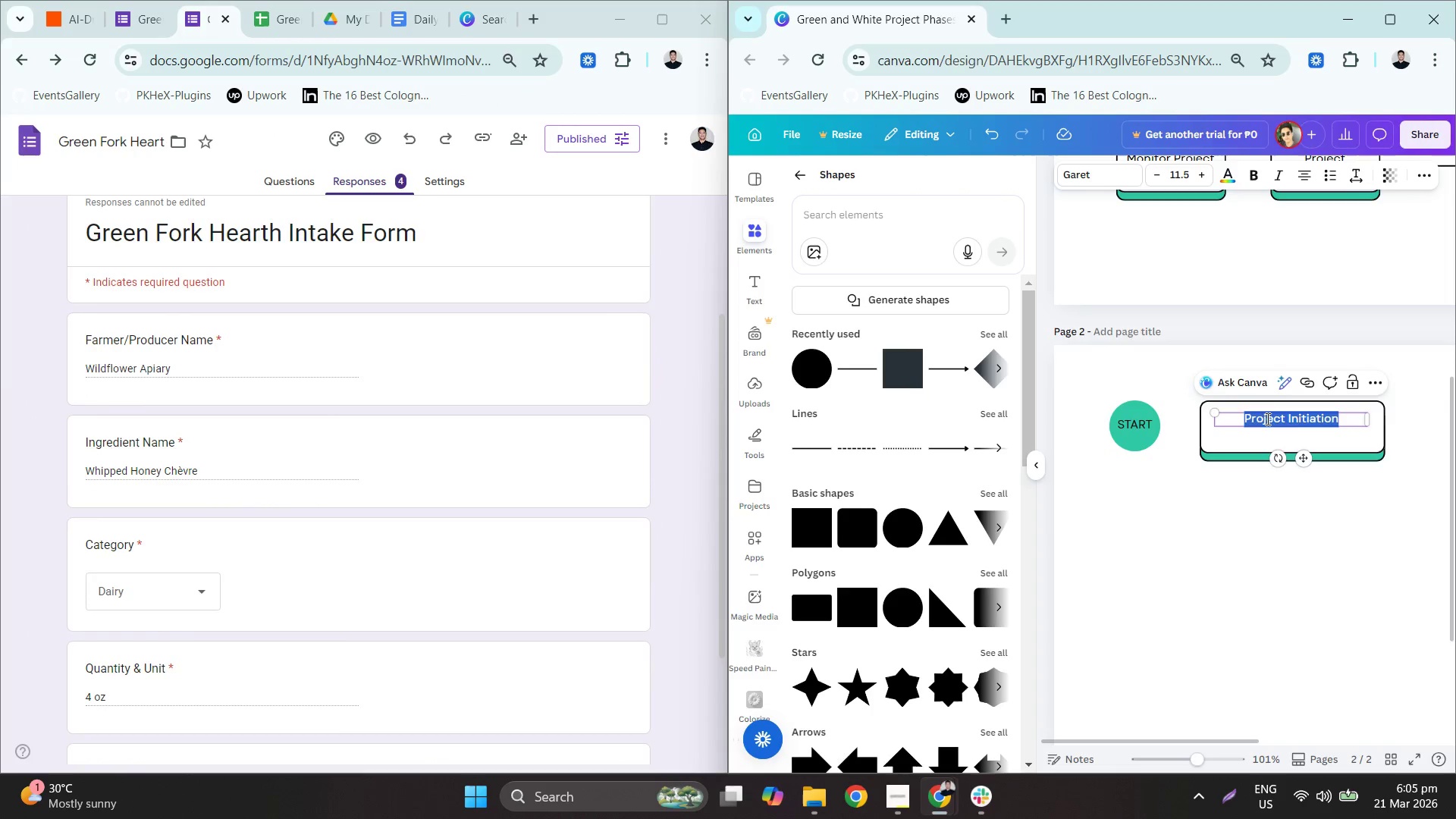 
left_click([1263, 504])
 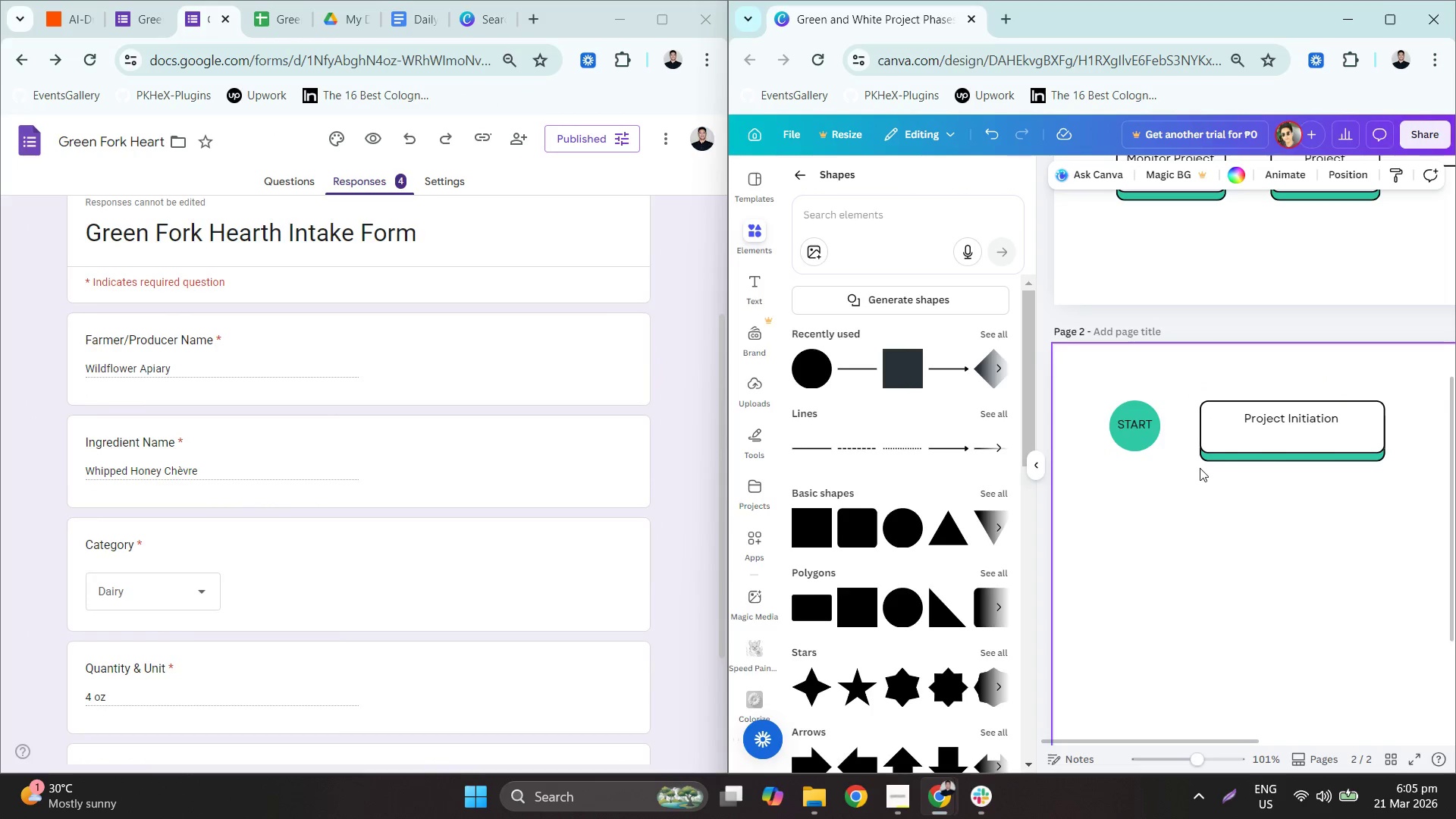 
scroll: coordinate [1200, 468], scroll_direction: up, amount: 1.0
 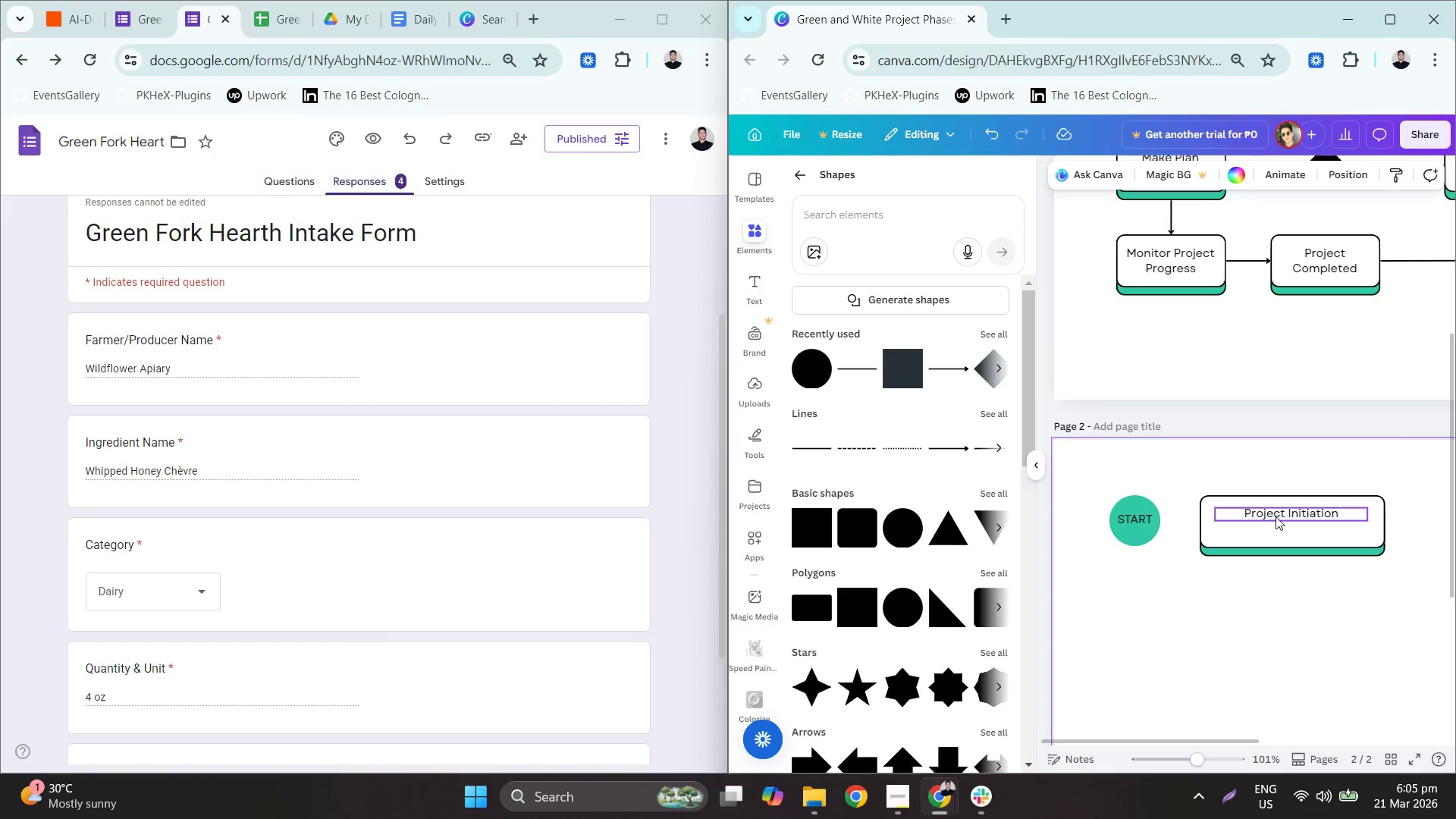 
wait(5.48)
 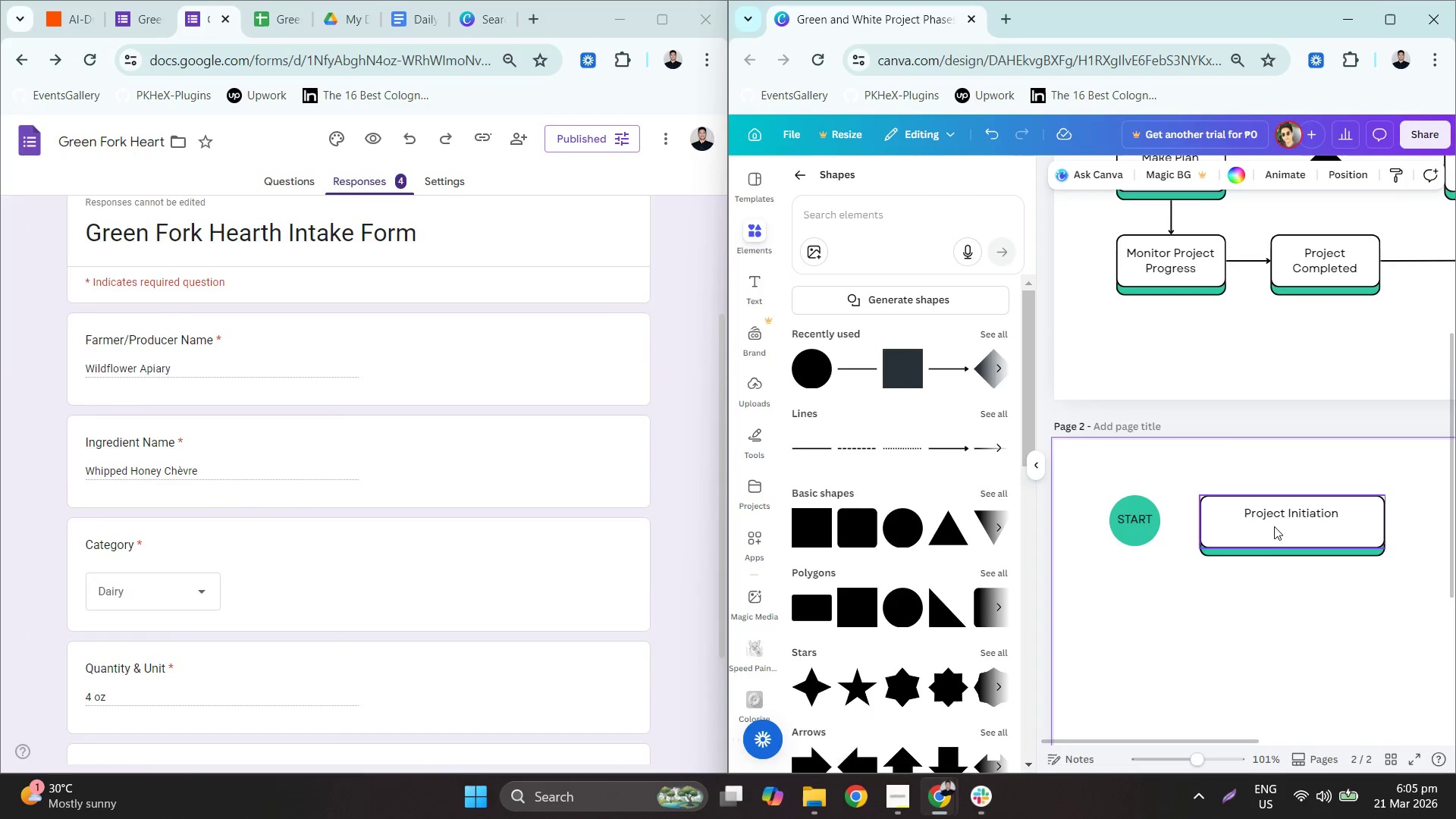 
left_click([1003, 24])
 